 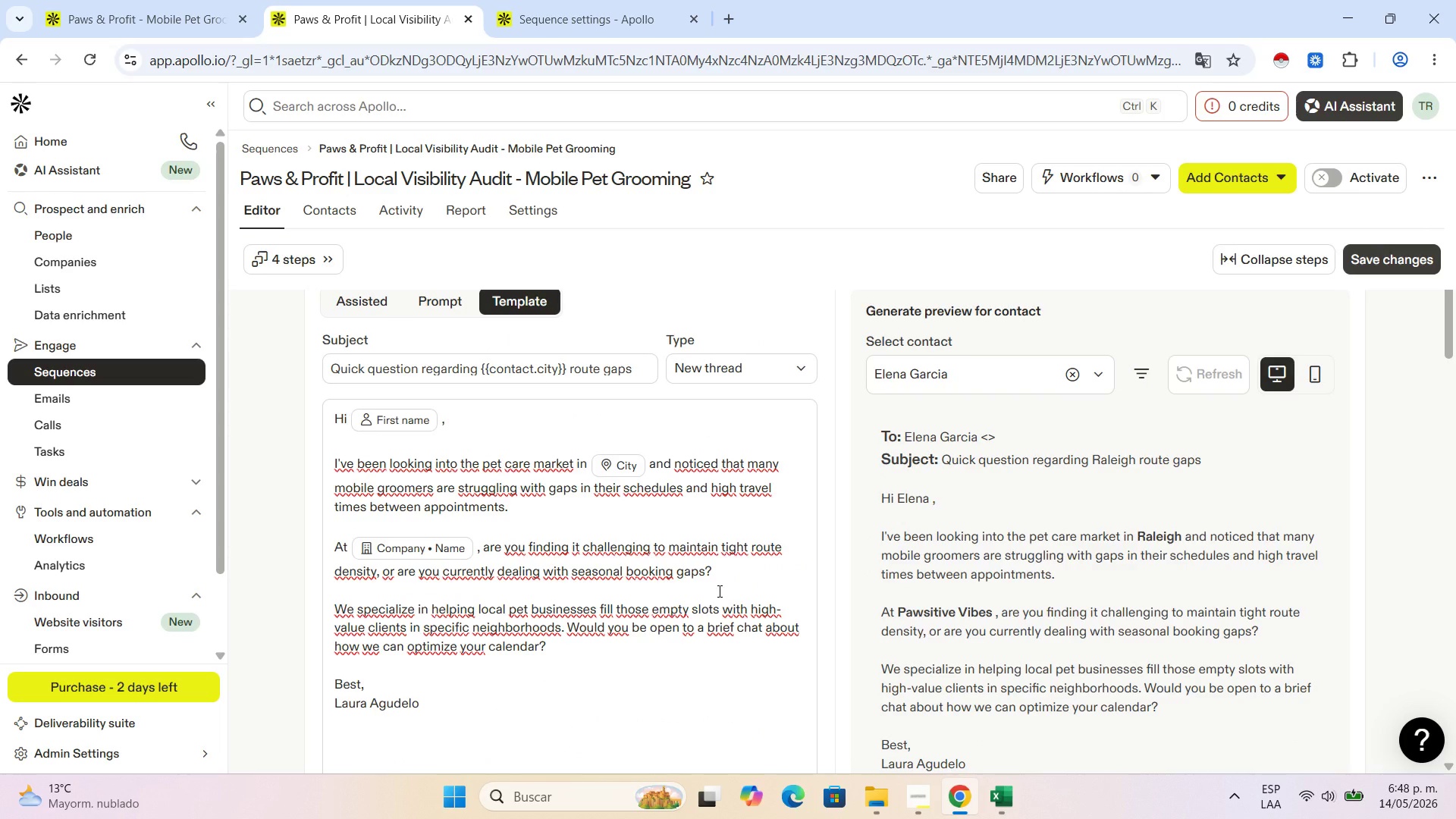 
scroll: coordinate [718, 591], scroll_direction: down, amount: 1.0
 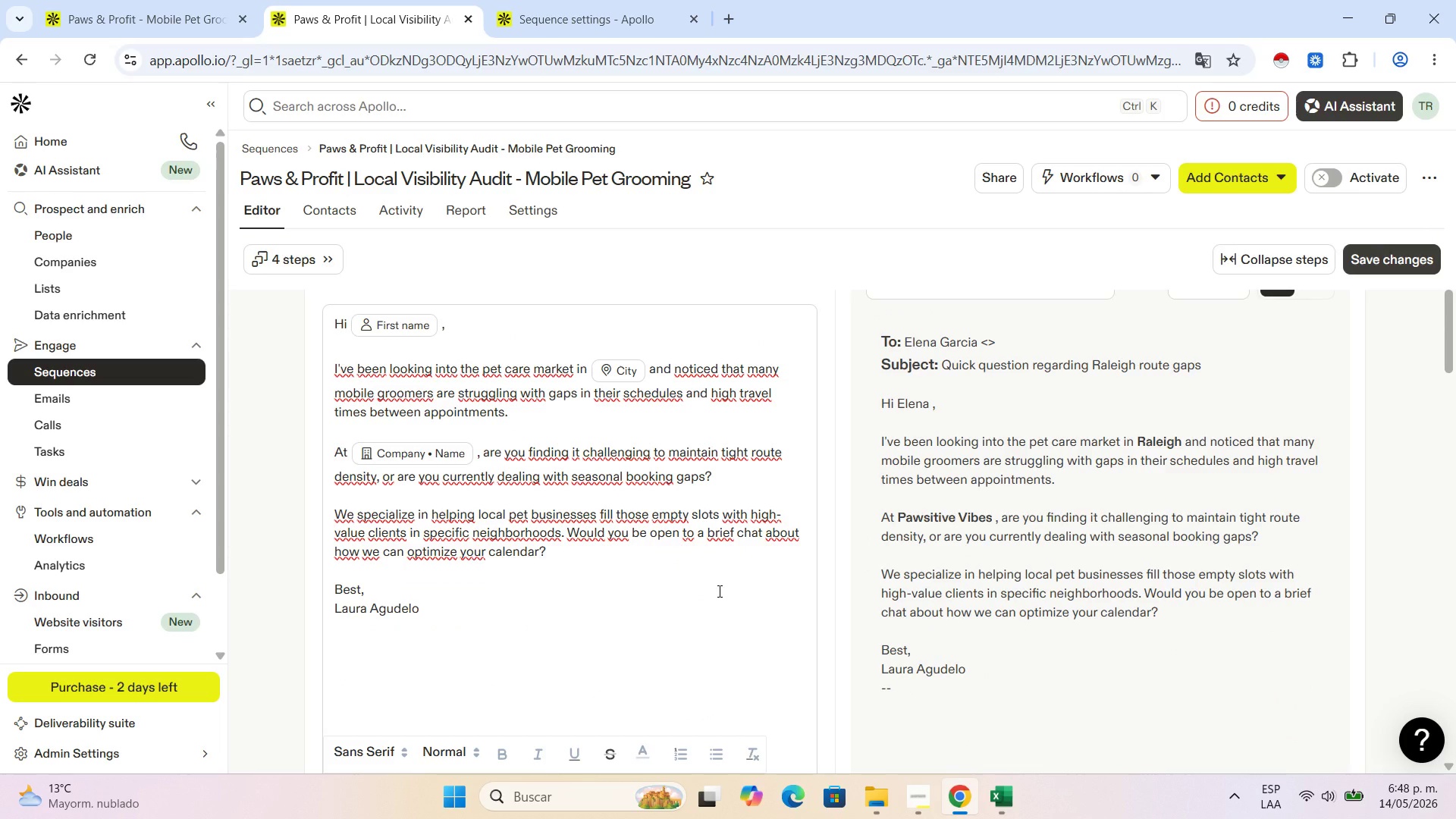 
left_click([588, 0])
 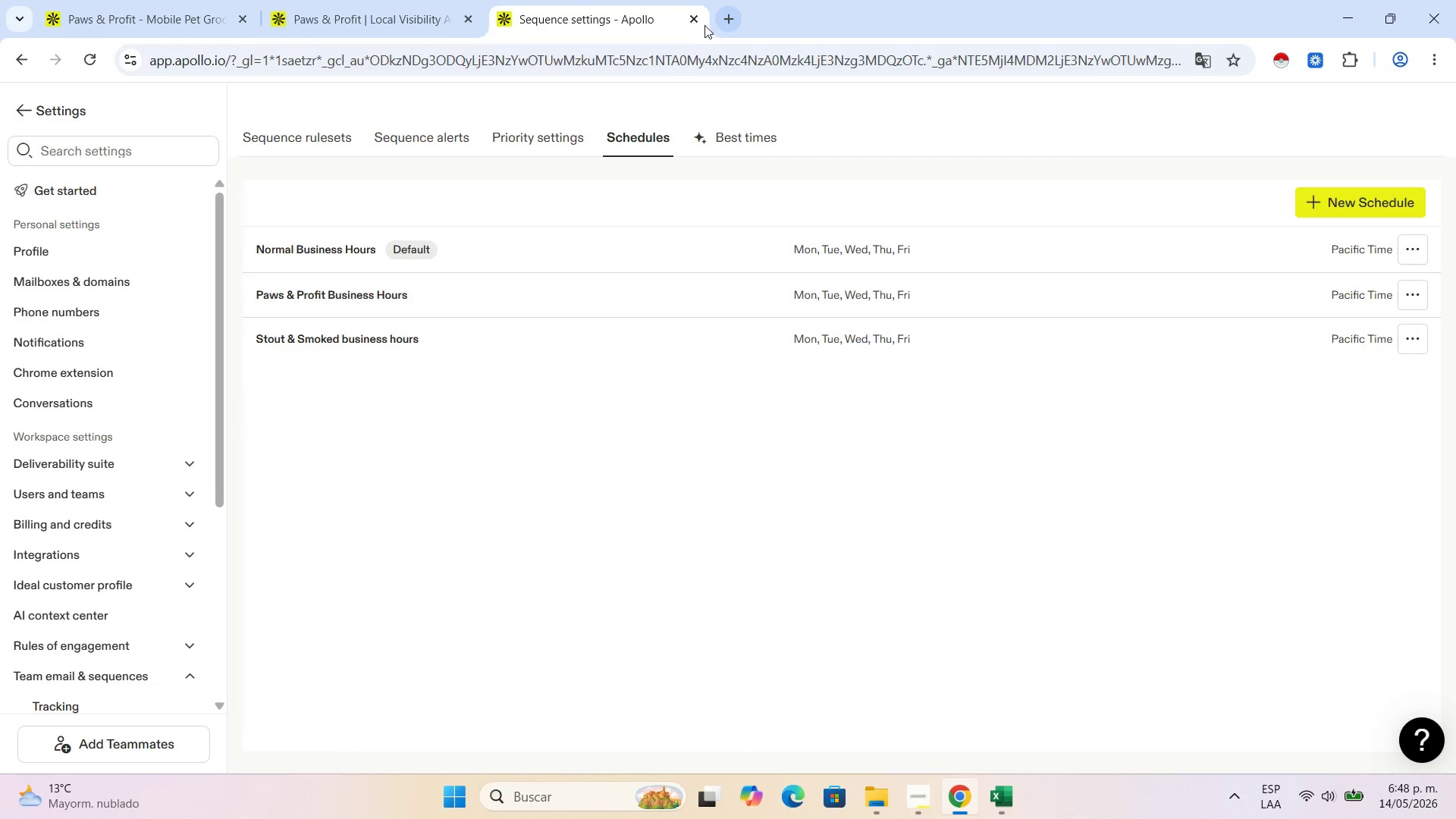 
left_click([697, 22])
 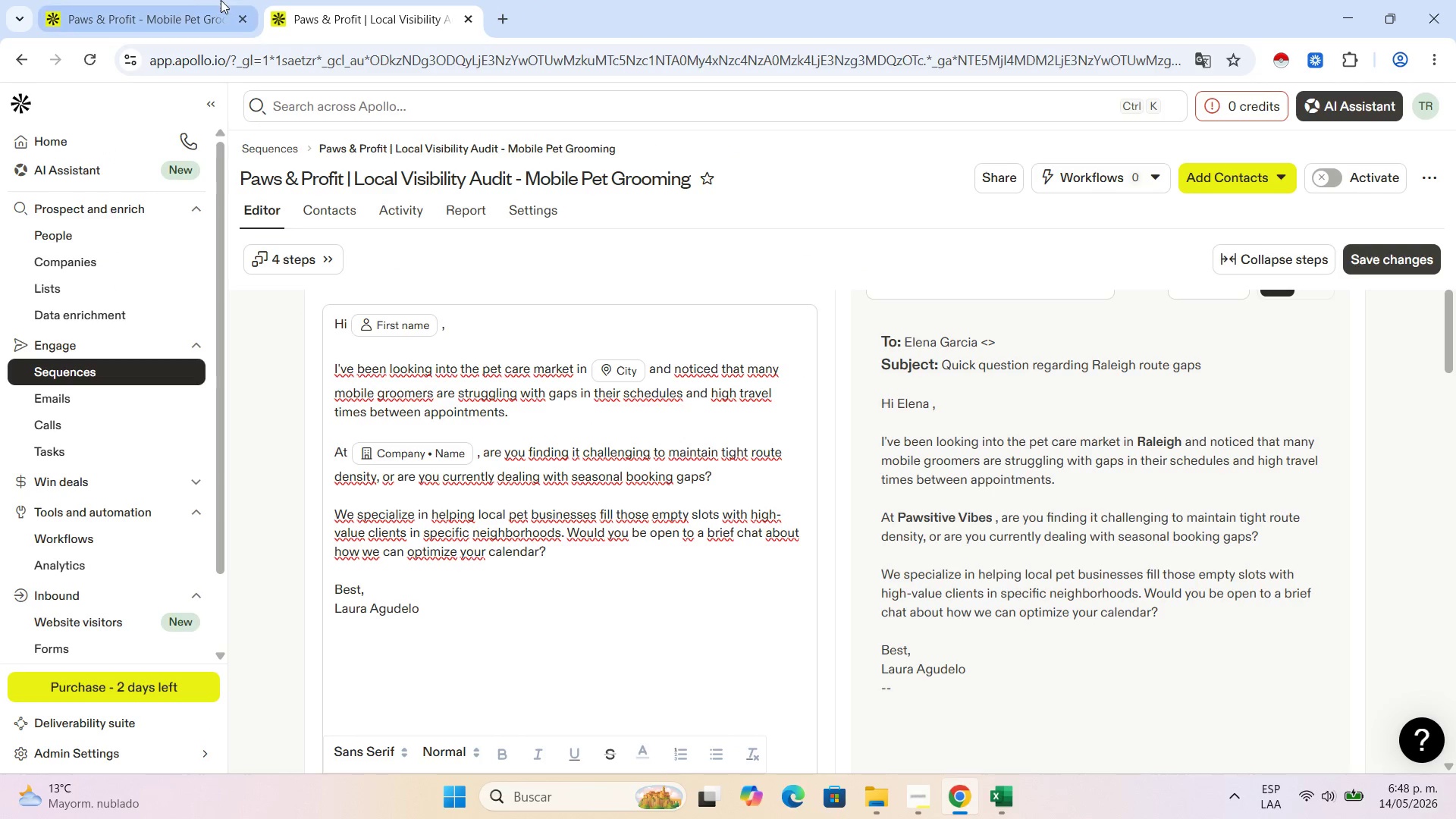 
left_click([184, 0])
 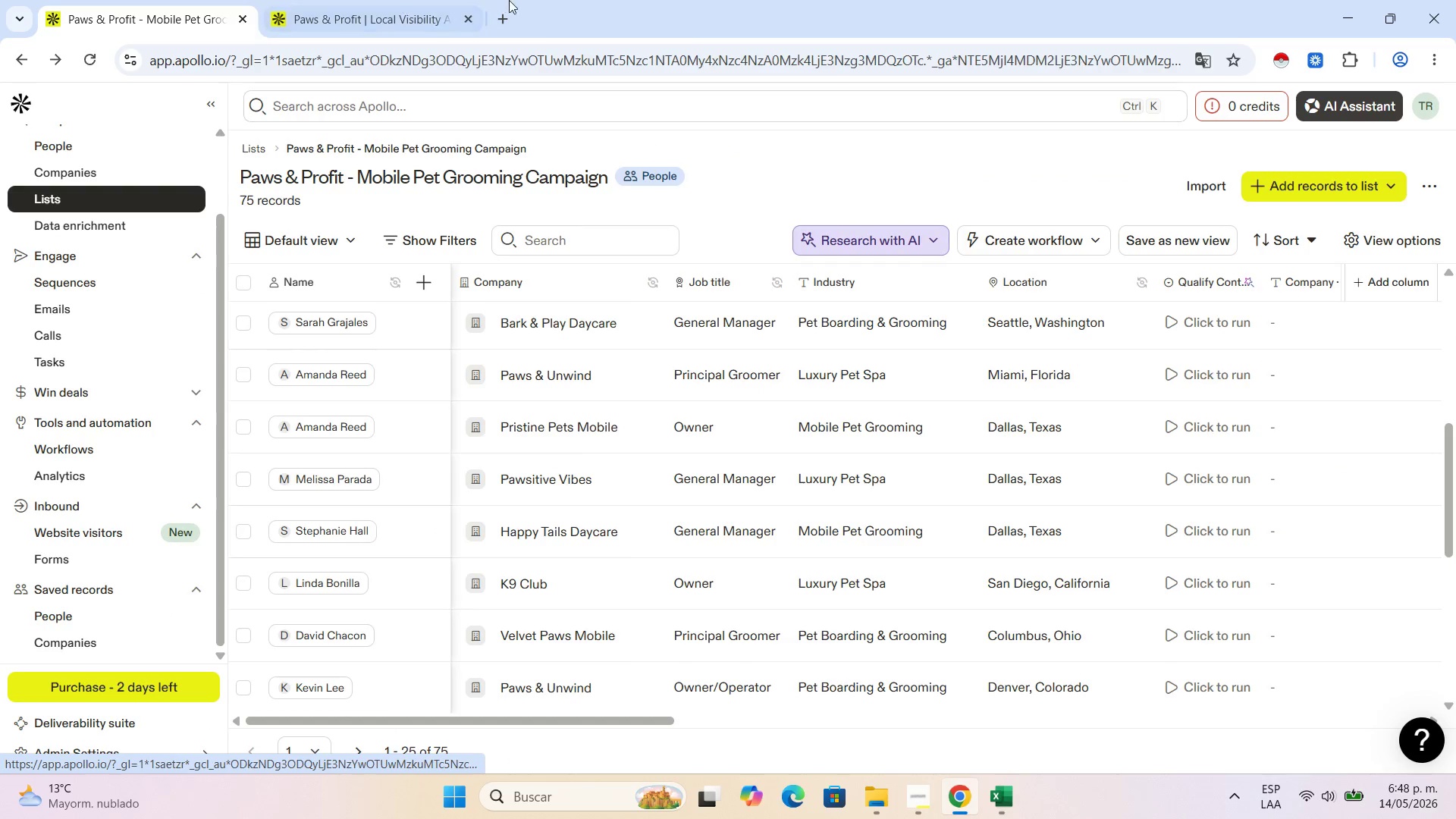 
left_click([424, 0])
 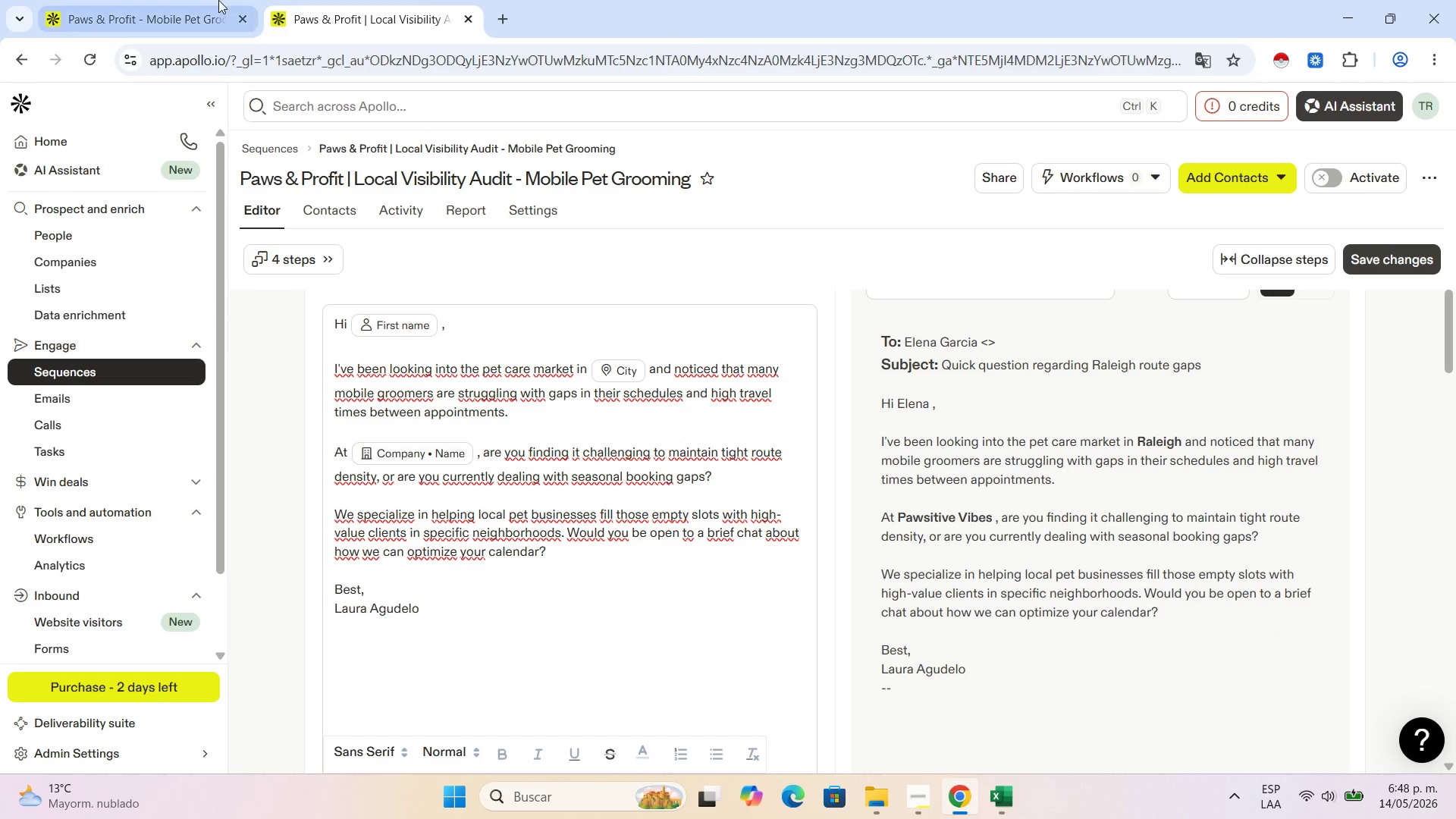 
left_click([218, 0])
 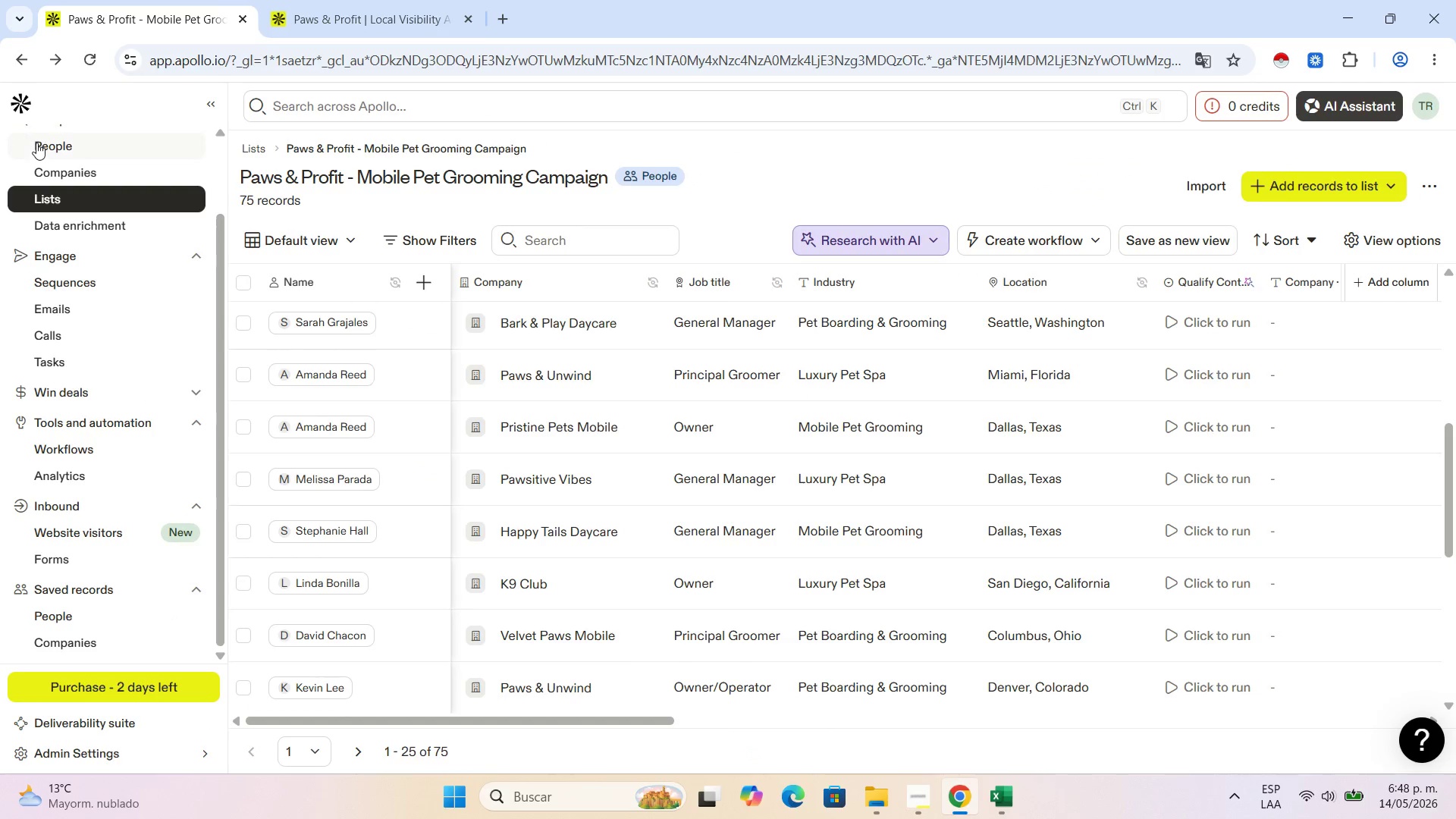 
left_click([87, 143])
 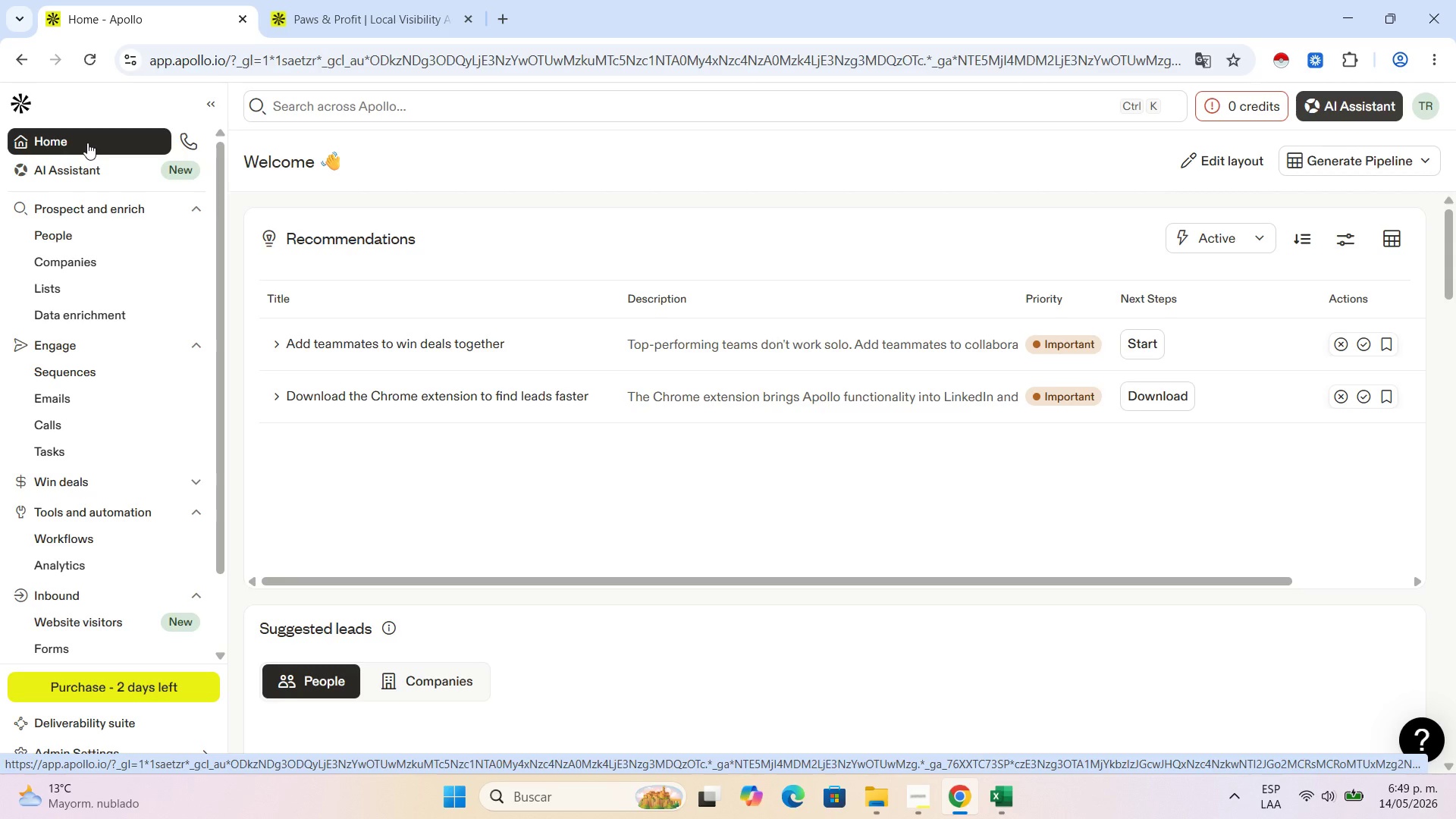 
scroll: coordinate [75, 201], scroll_direction: up, amount: 6.0
 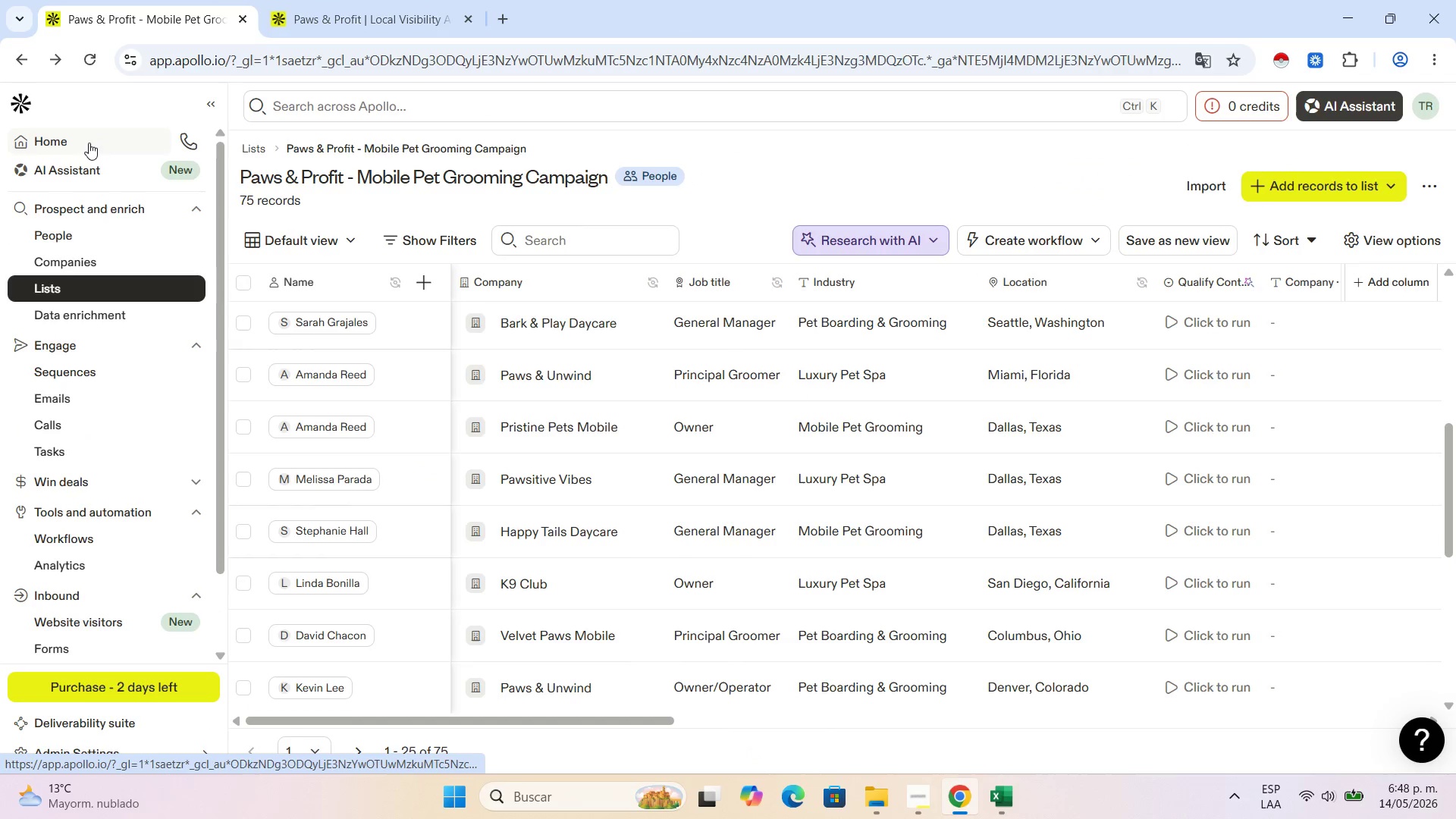 
wait(26.14)
 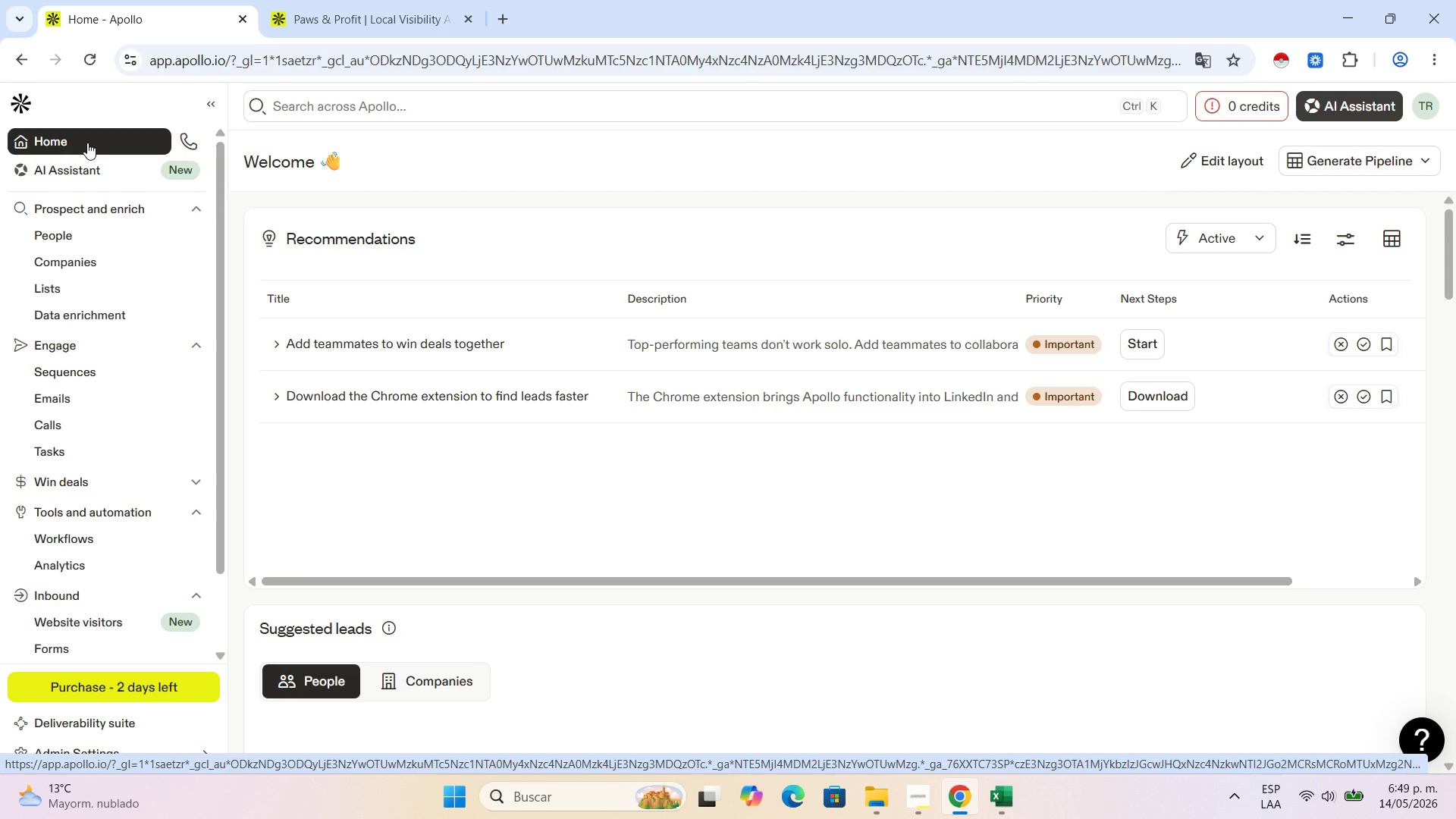 
left_click([86, 284])
 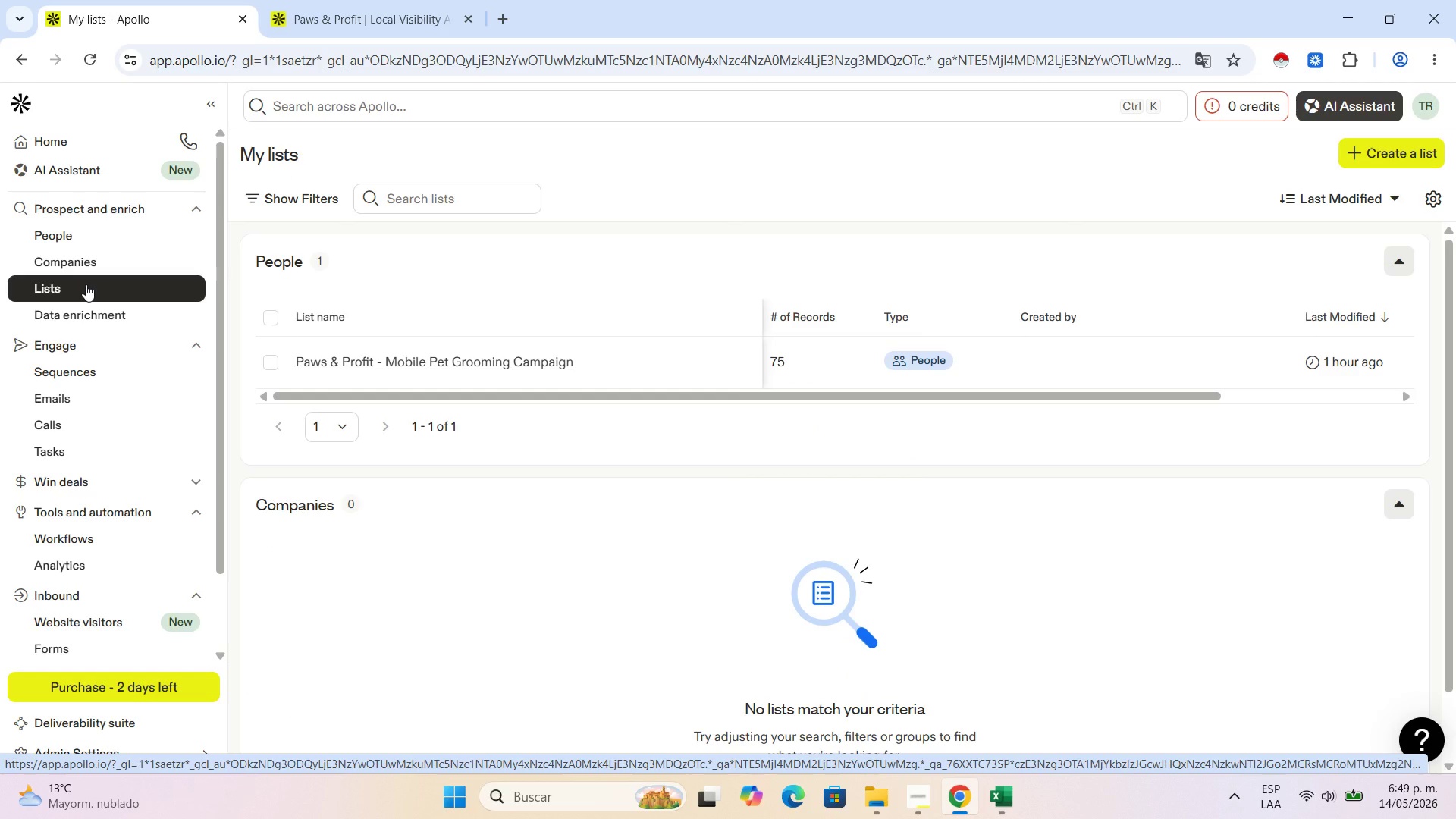 
wait(22.77)
 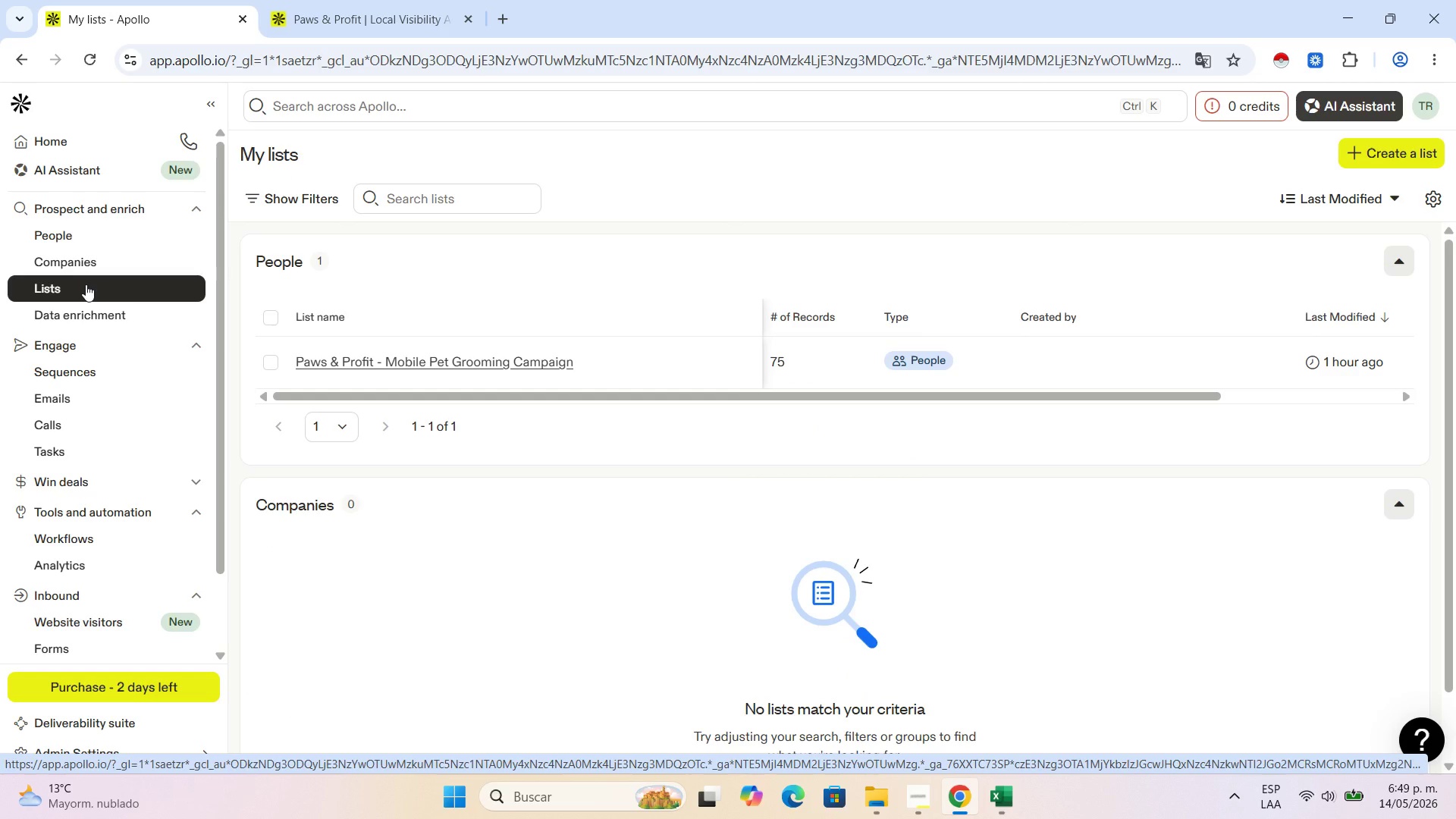 
double_click([352, 359])
 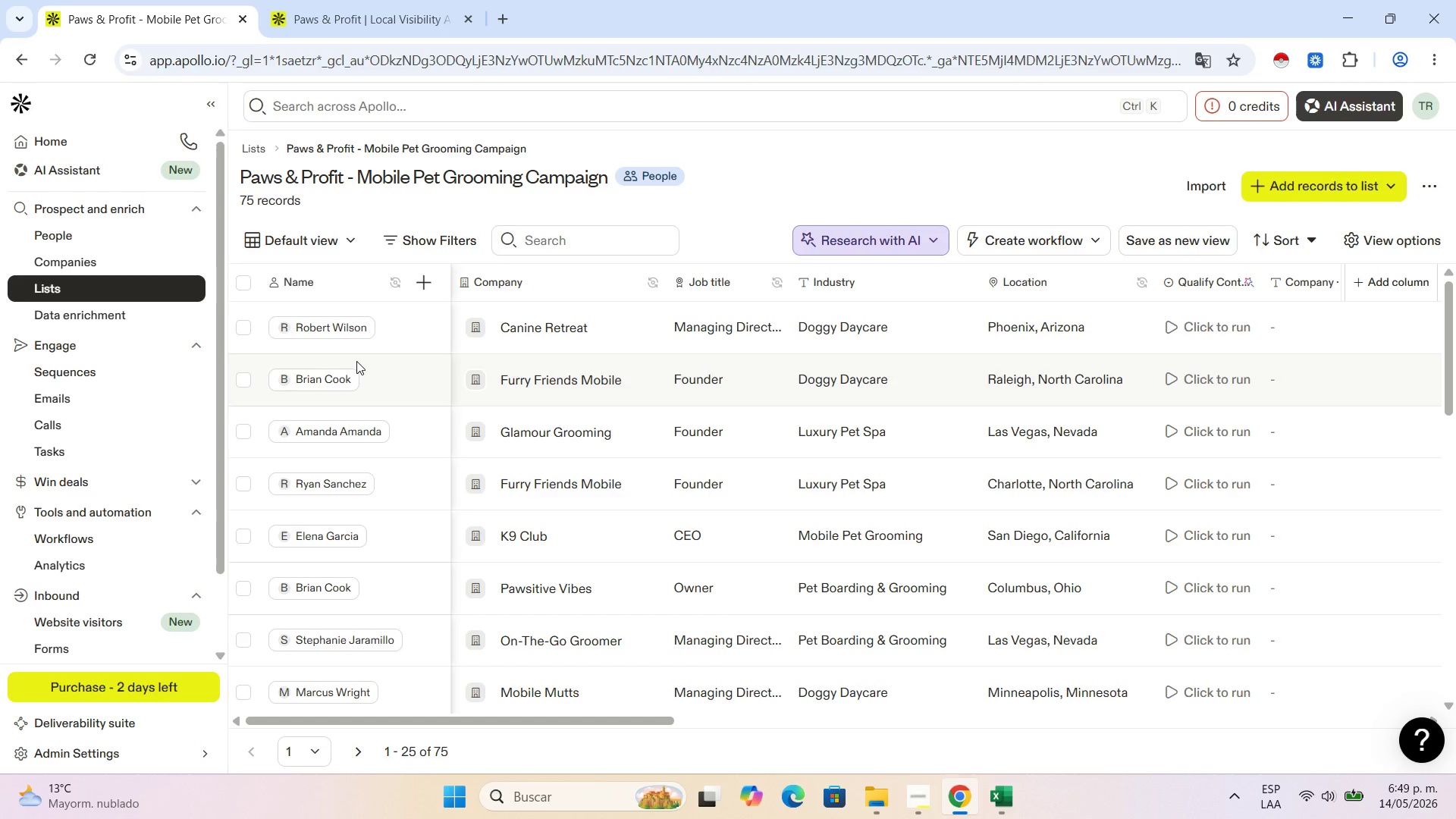 
wait(13.89)
 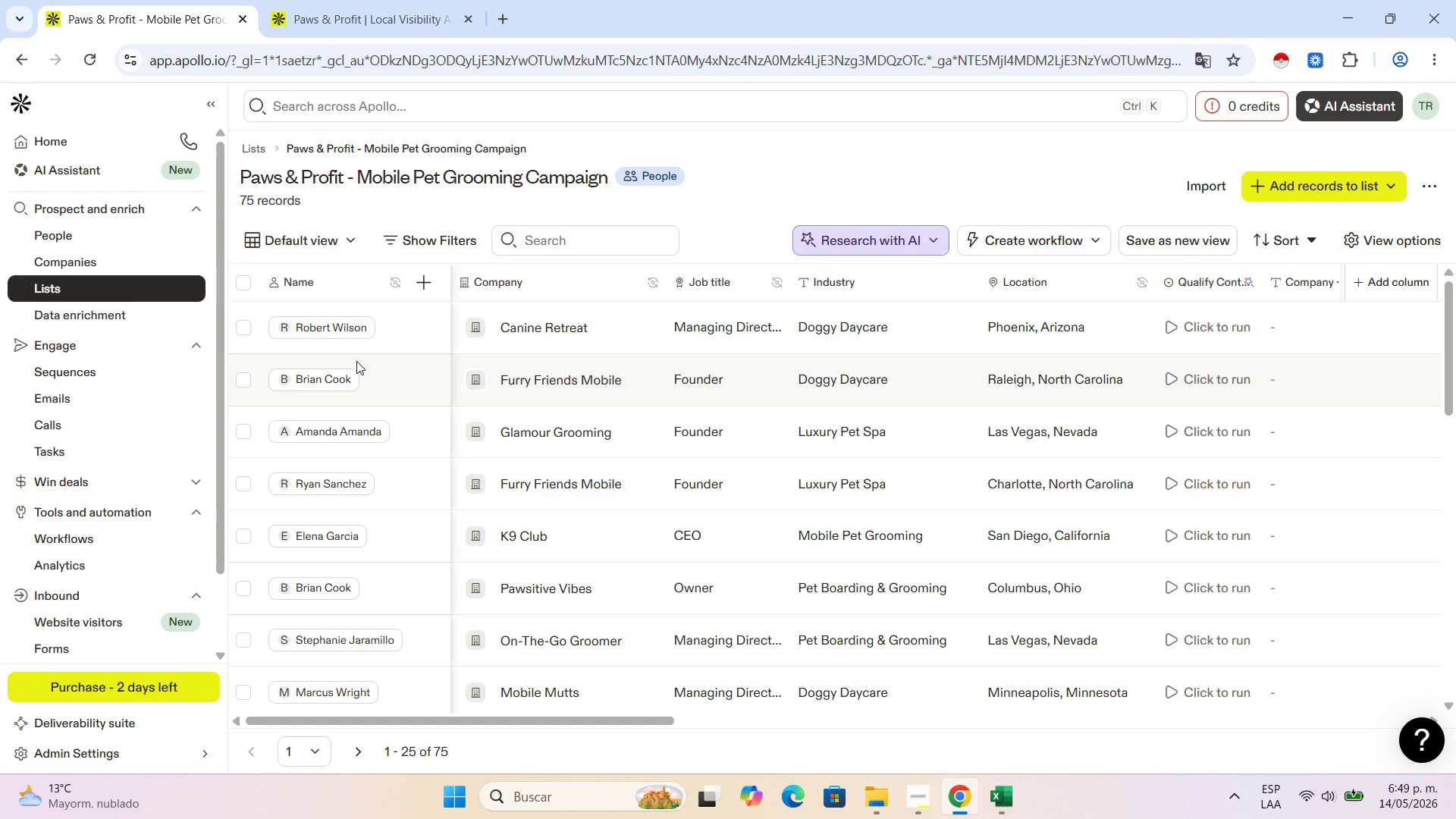 
scroll: coordinate [431, 452], scroll_direction: down, amount: 7.0
 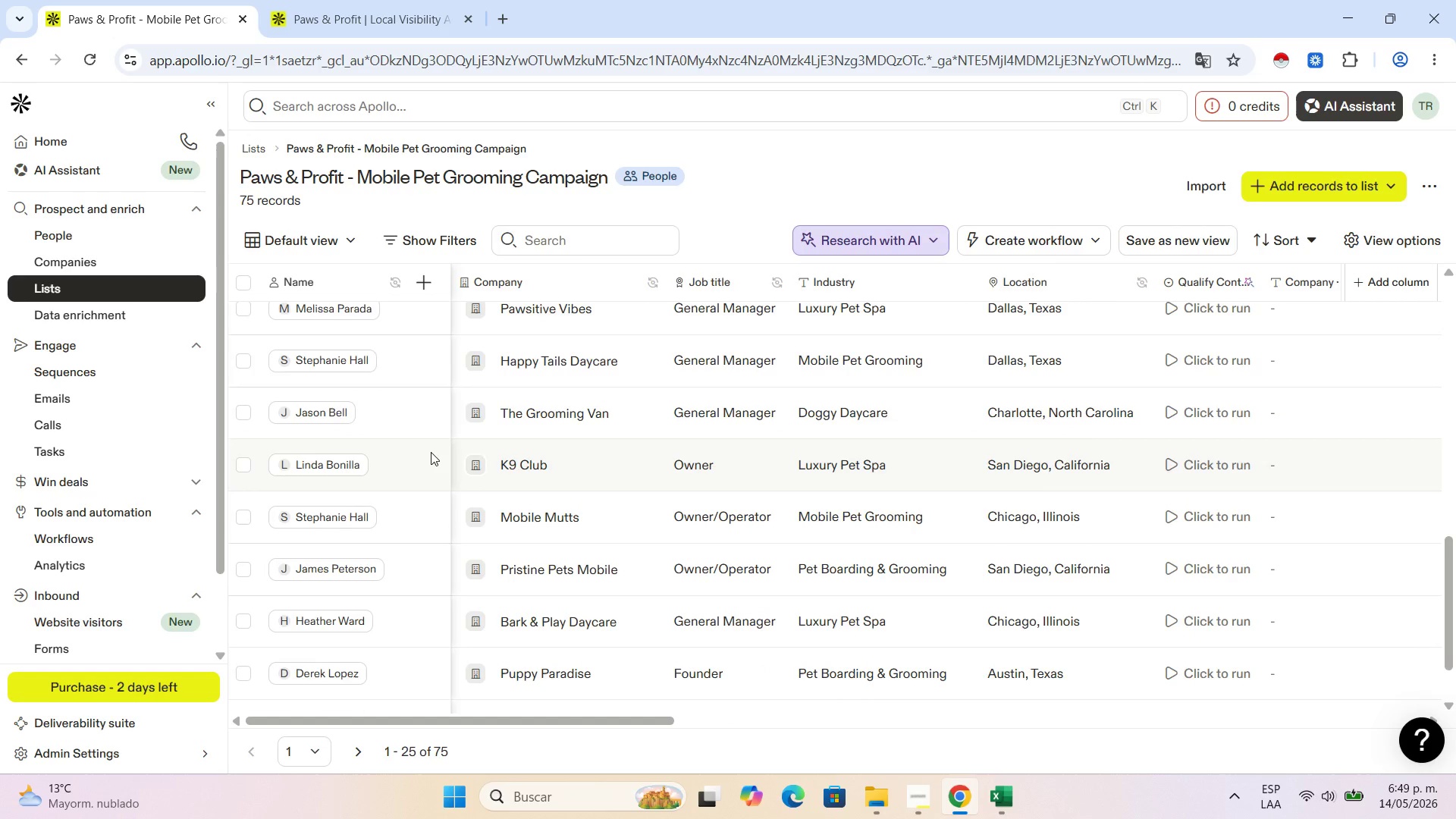 
scroll: coordinate [329, 431], scroll_direction: down, amount: 4.0
 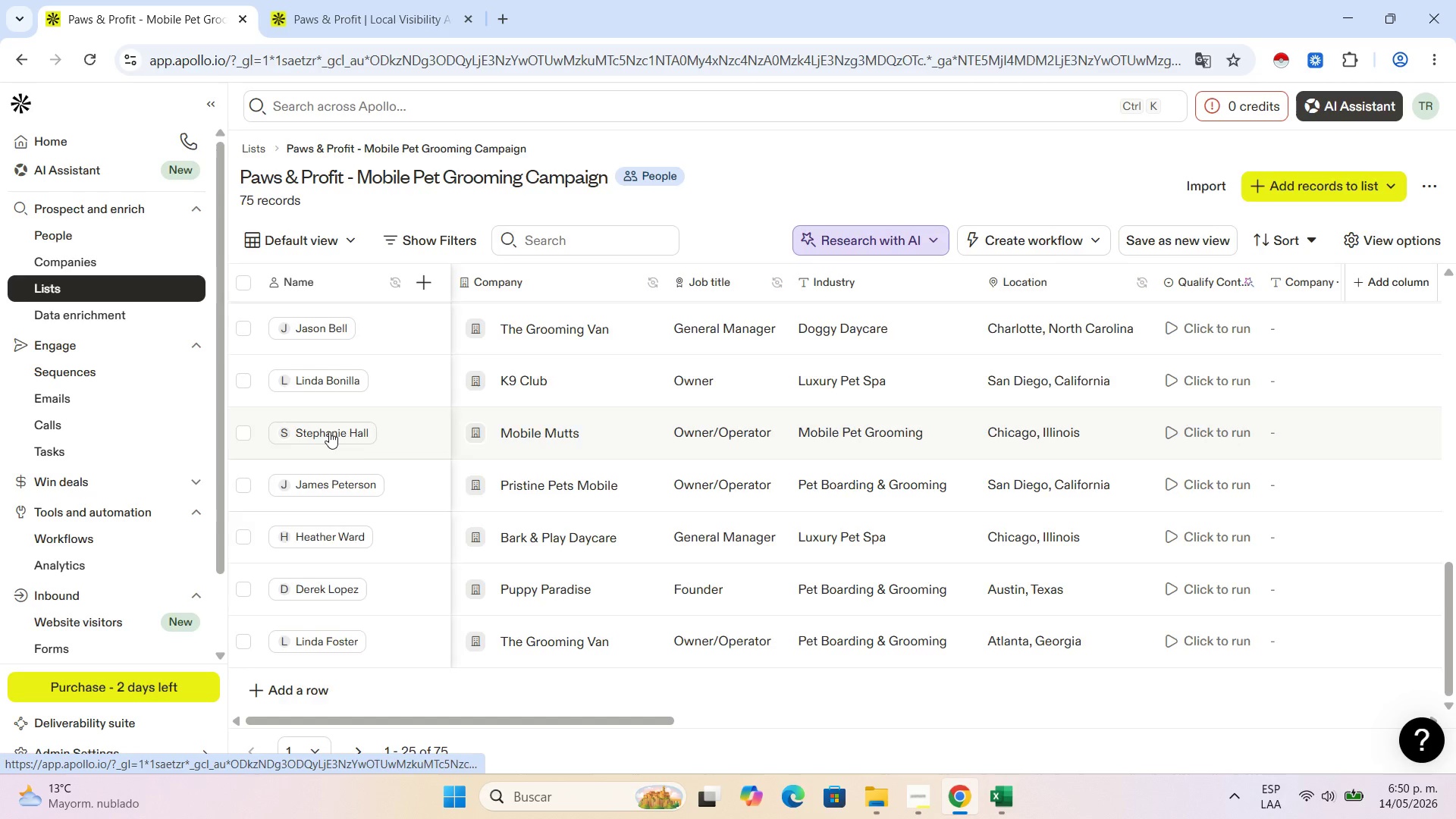 
scroll: coordinate [329, 431], scroll_direction: up, amount: 2.0
 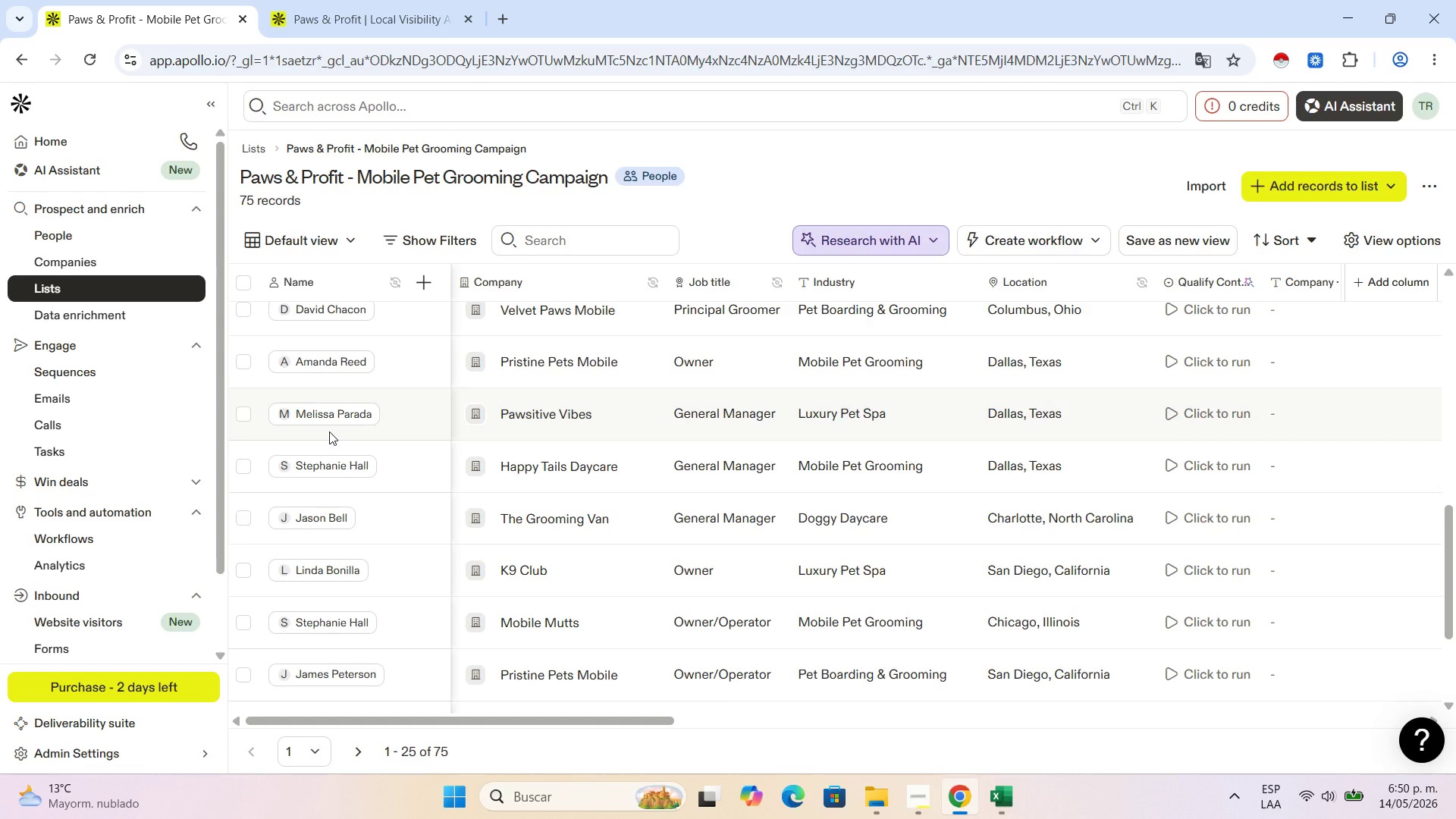 
wait(16.52)
 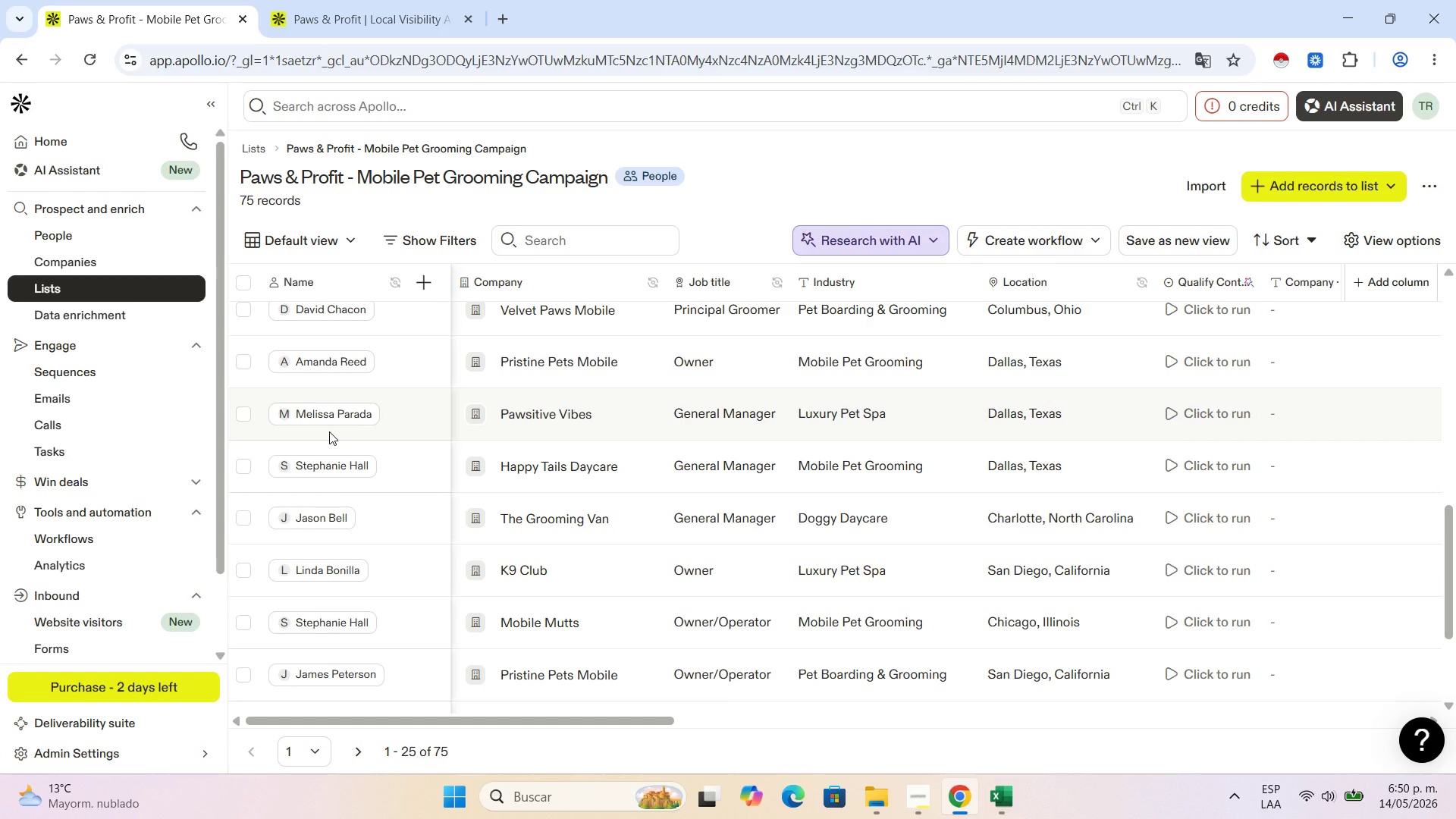 
left_click([317, 0])
 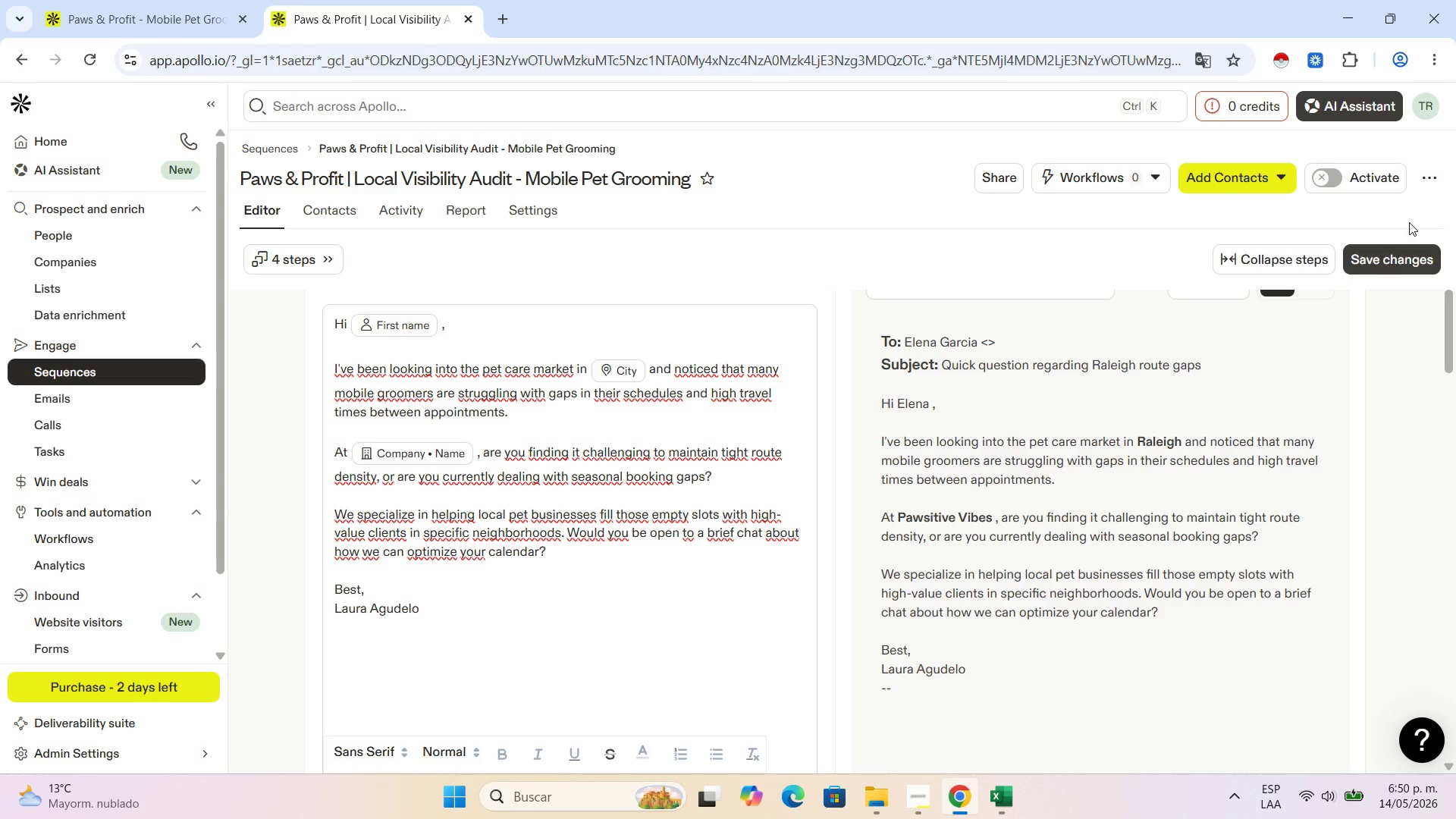 
left_click([1409, 249])
 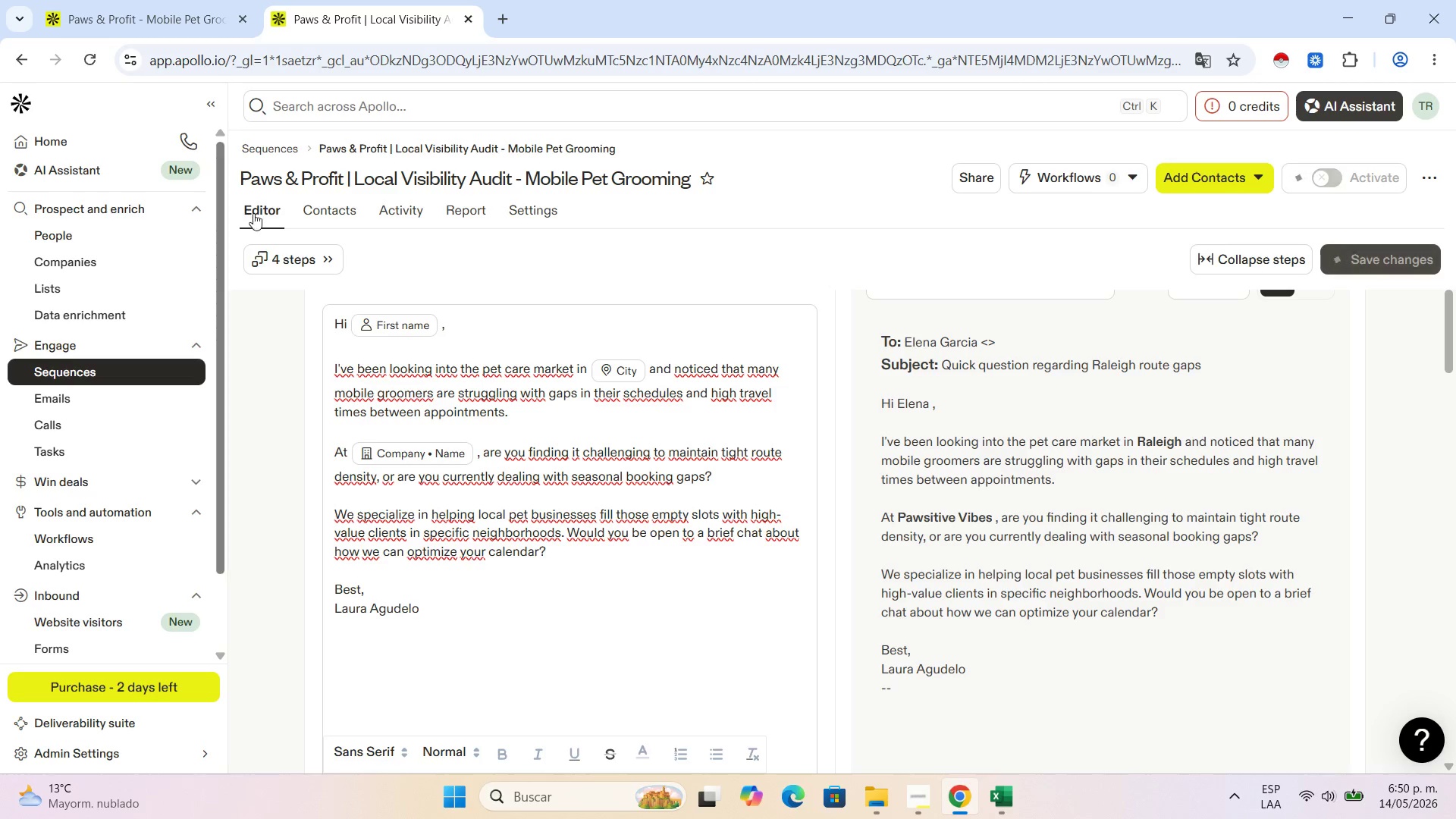 
mouse_move([232, 84])
 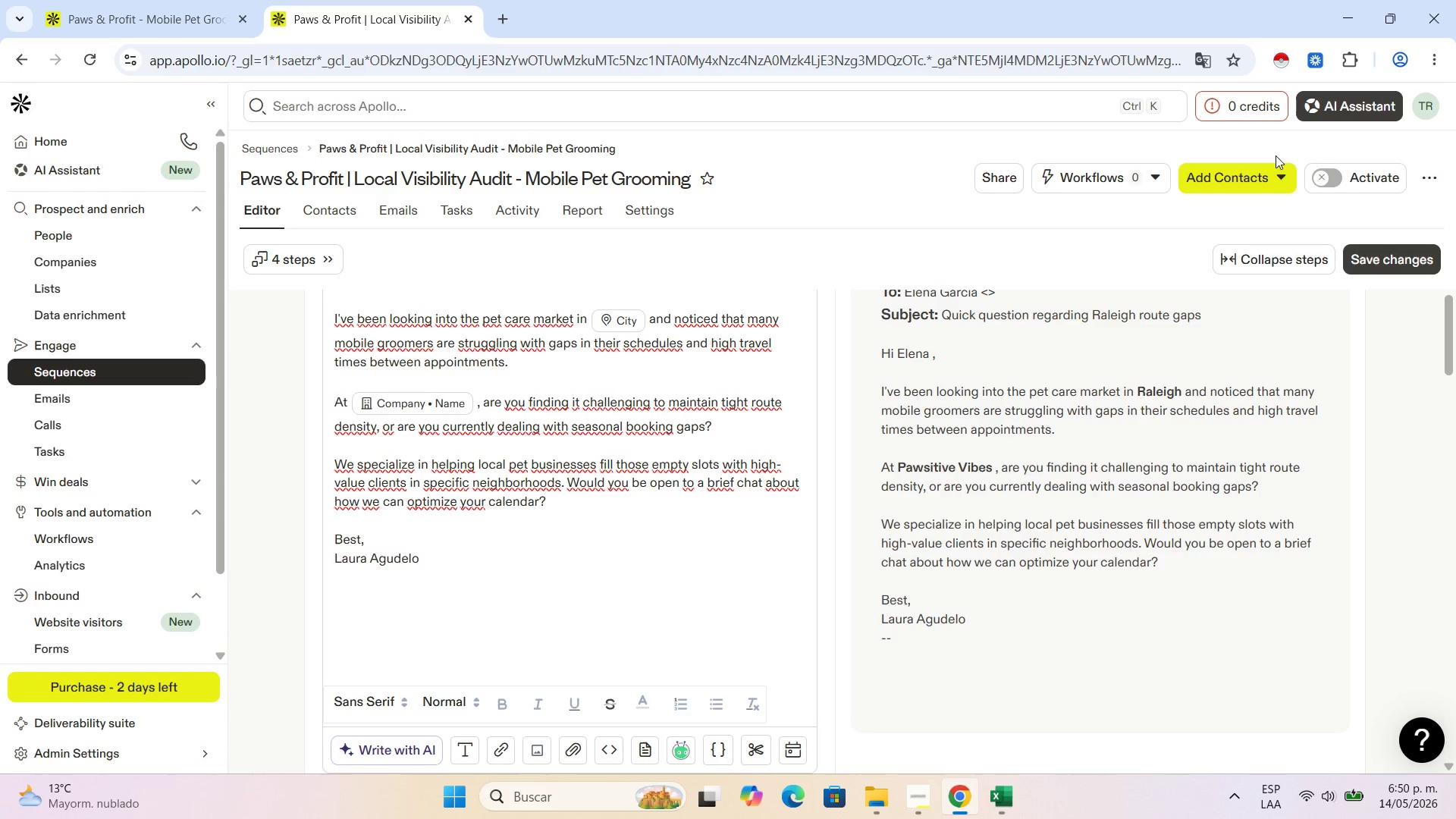 
left_click([1270, 193])
 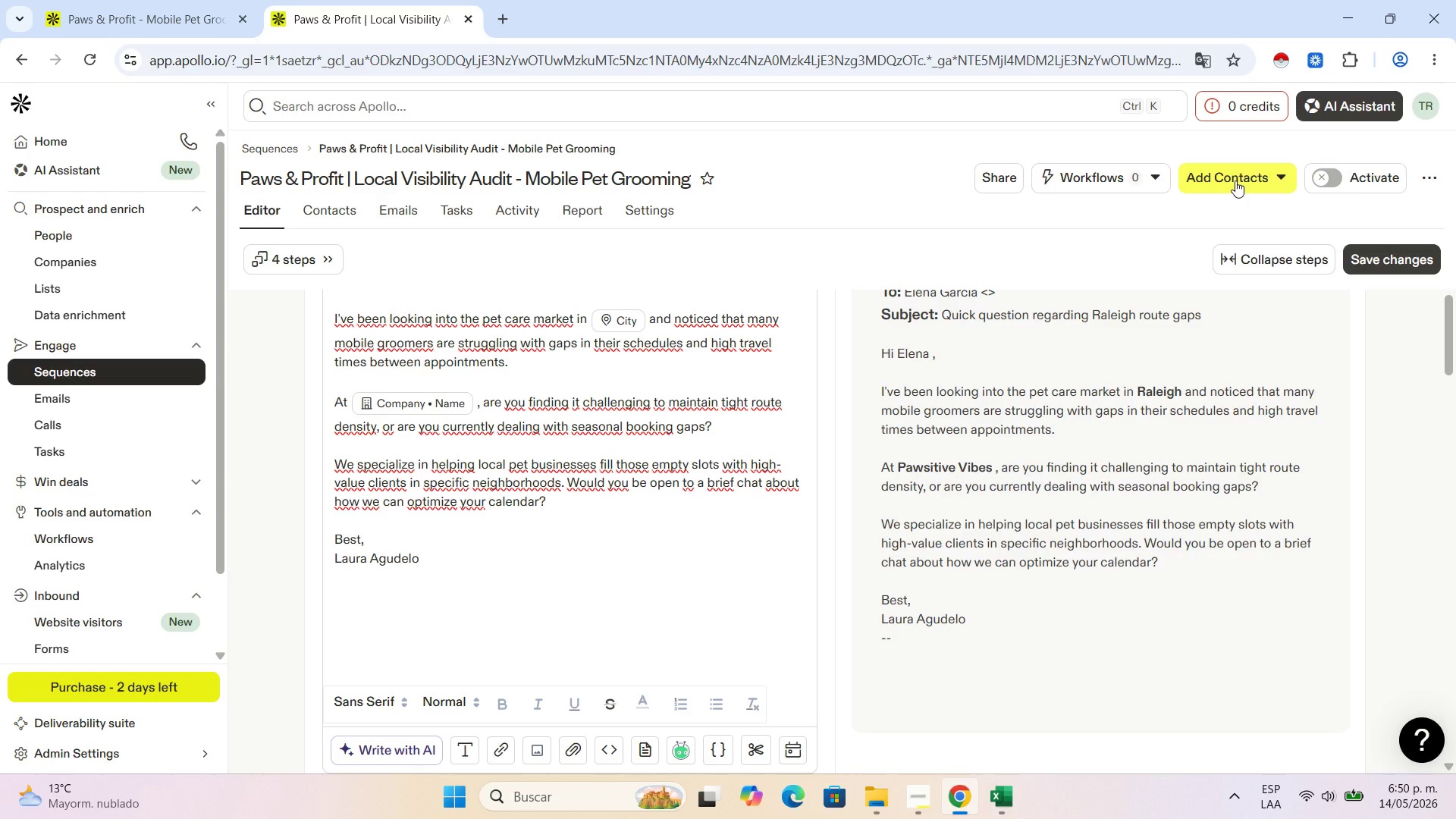 
left_click([1278, 179])
 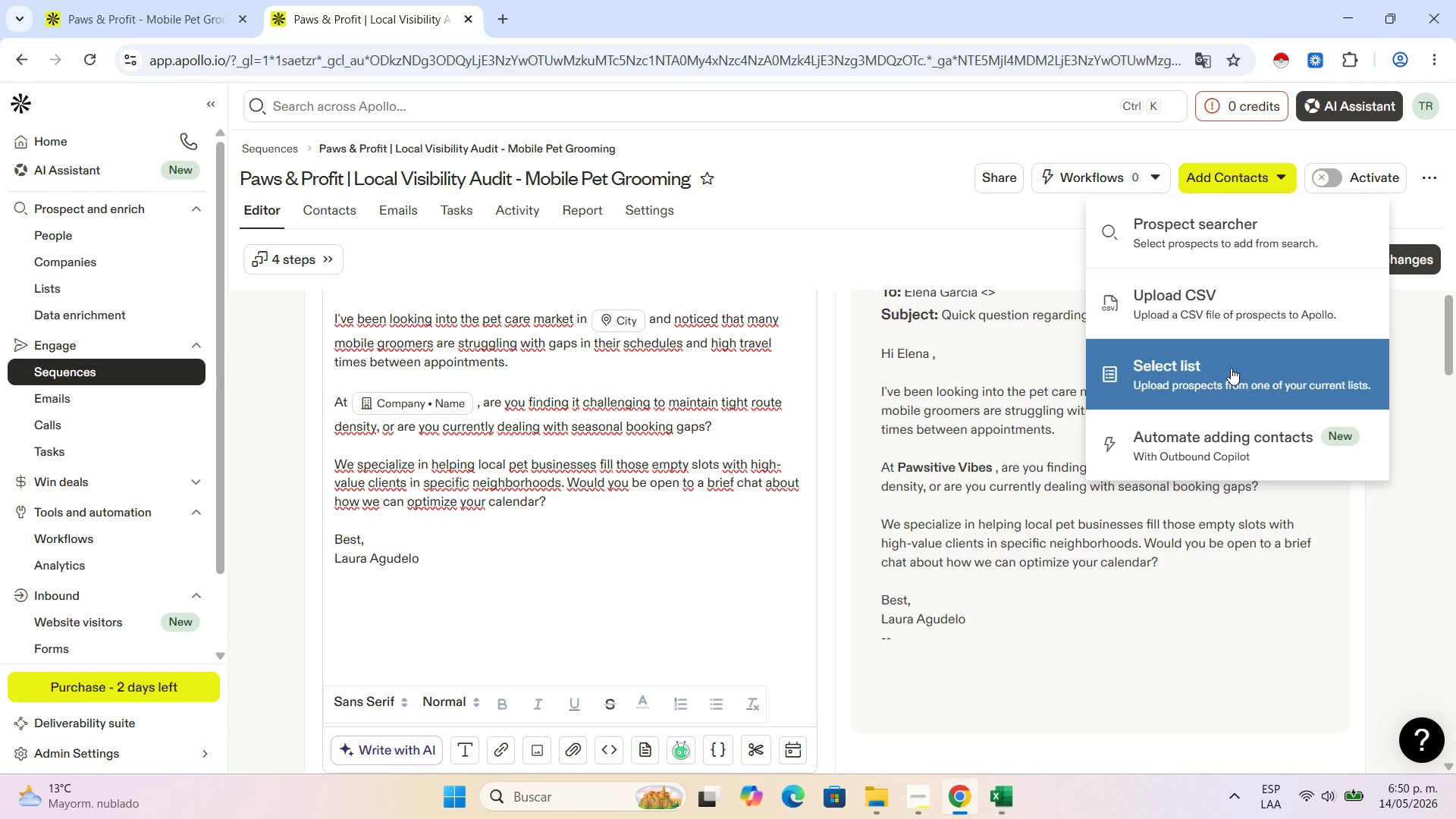 
wait(5.03)
 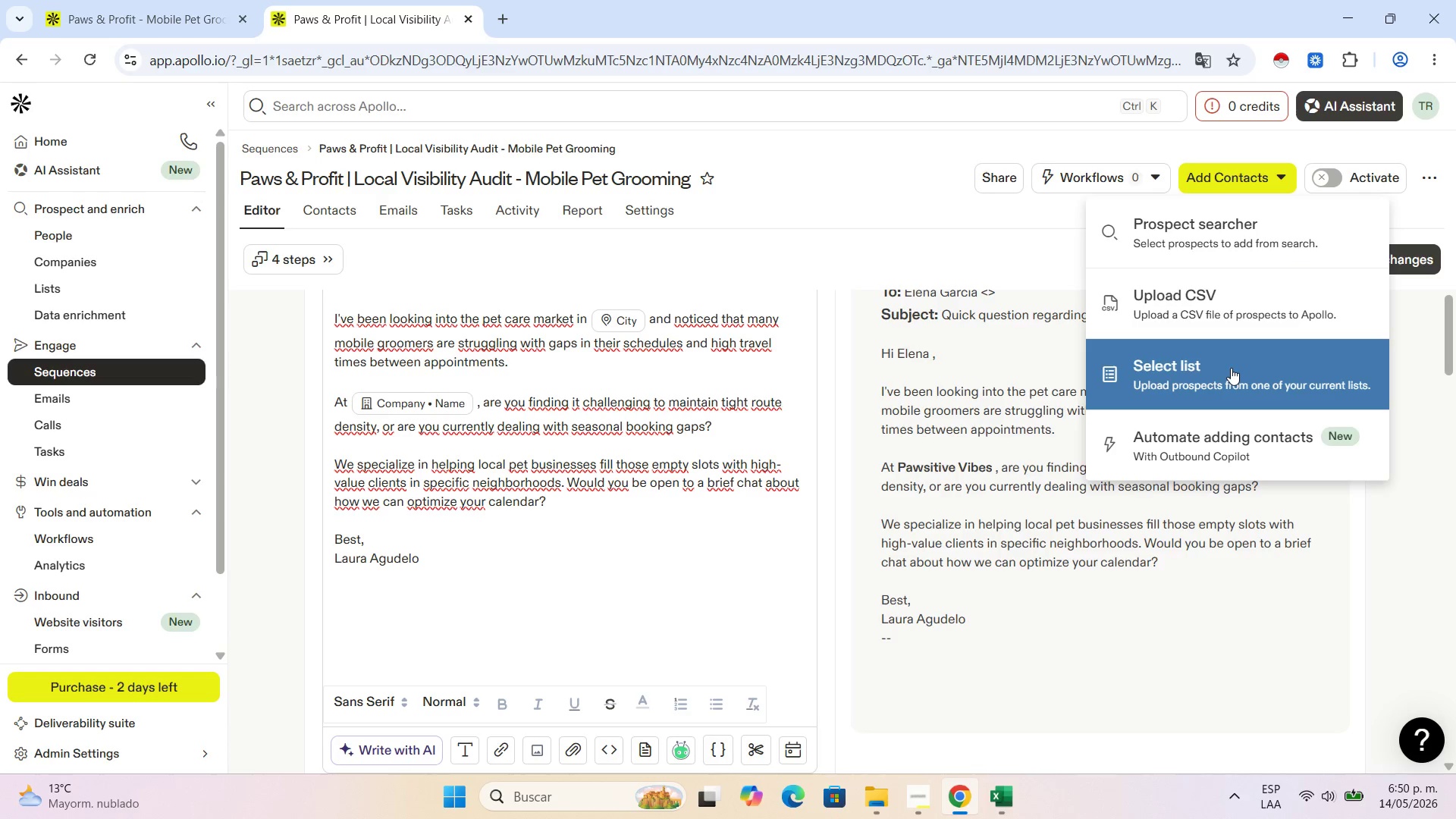 
left_click([1231, 368])
 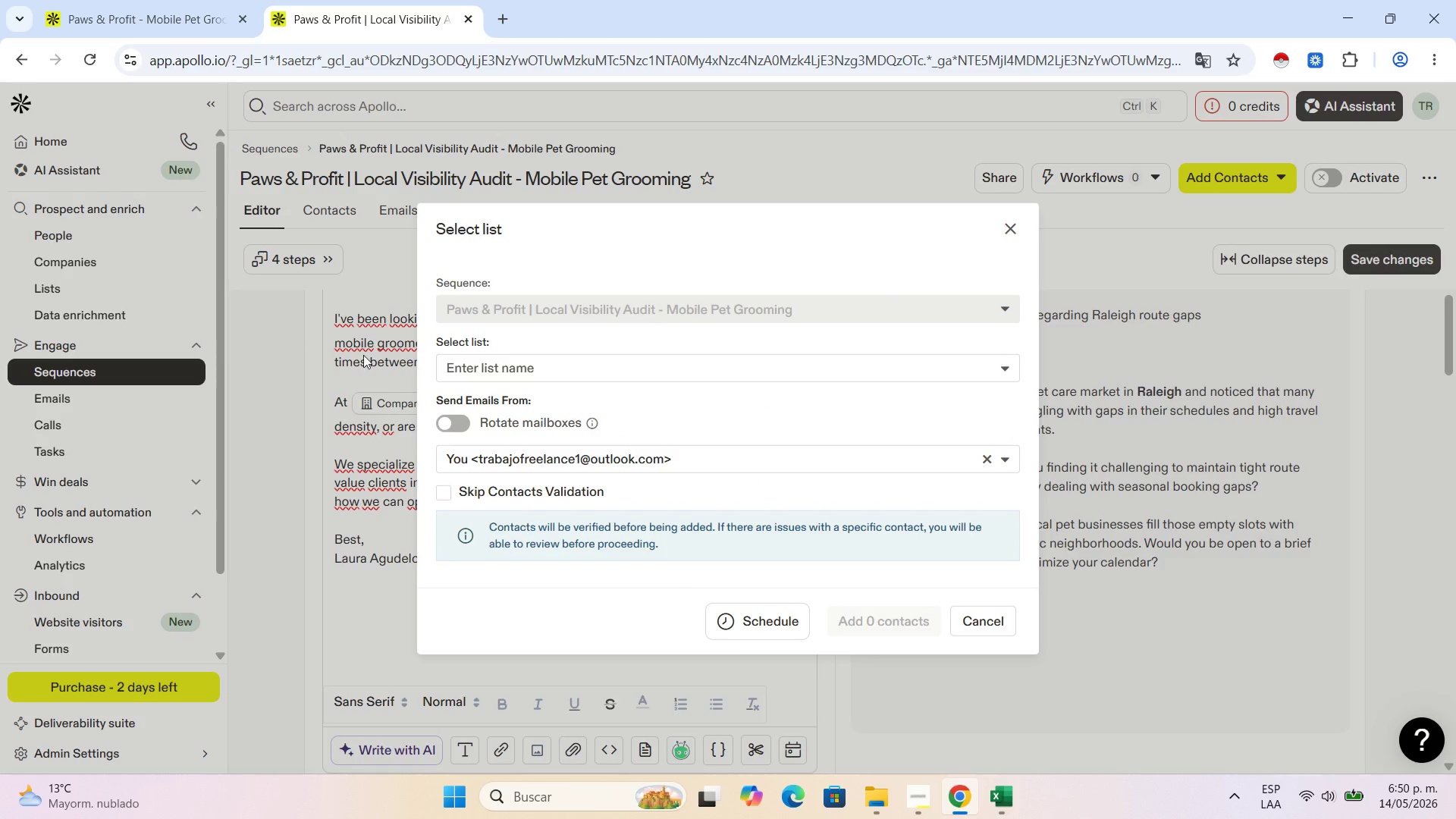 
left_click([519, 365])
 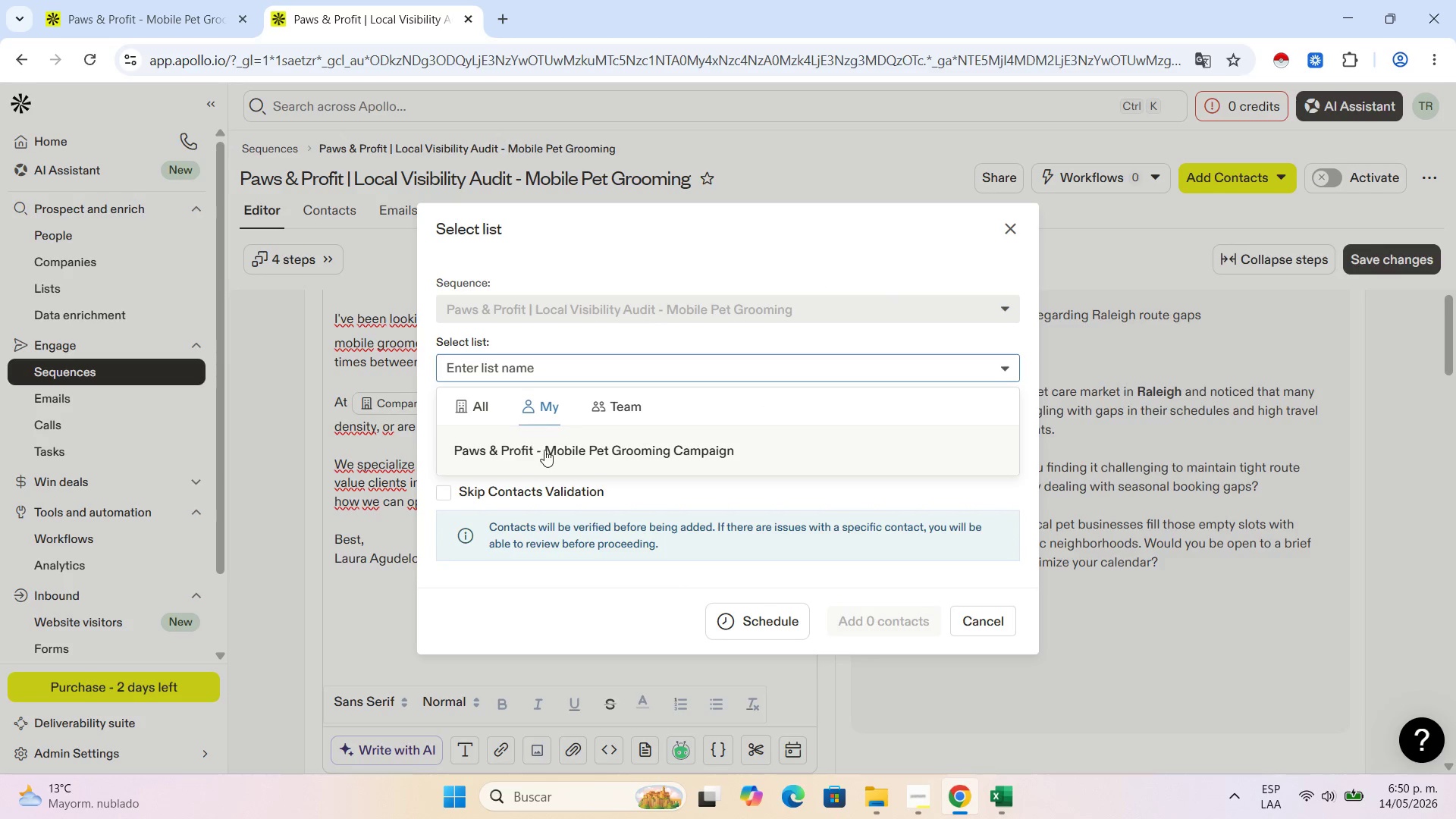 
left_click([546, 451])
 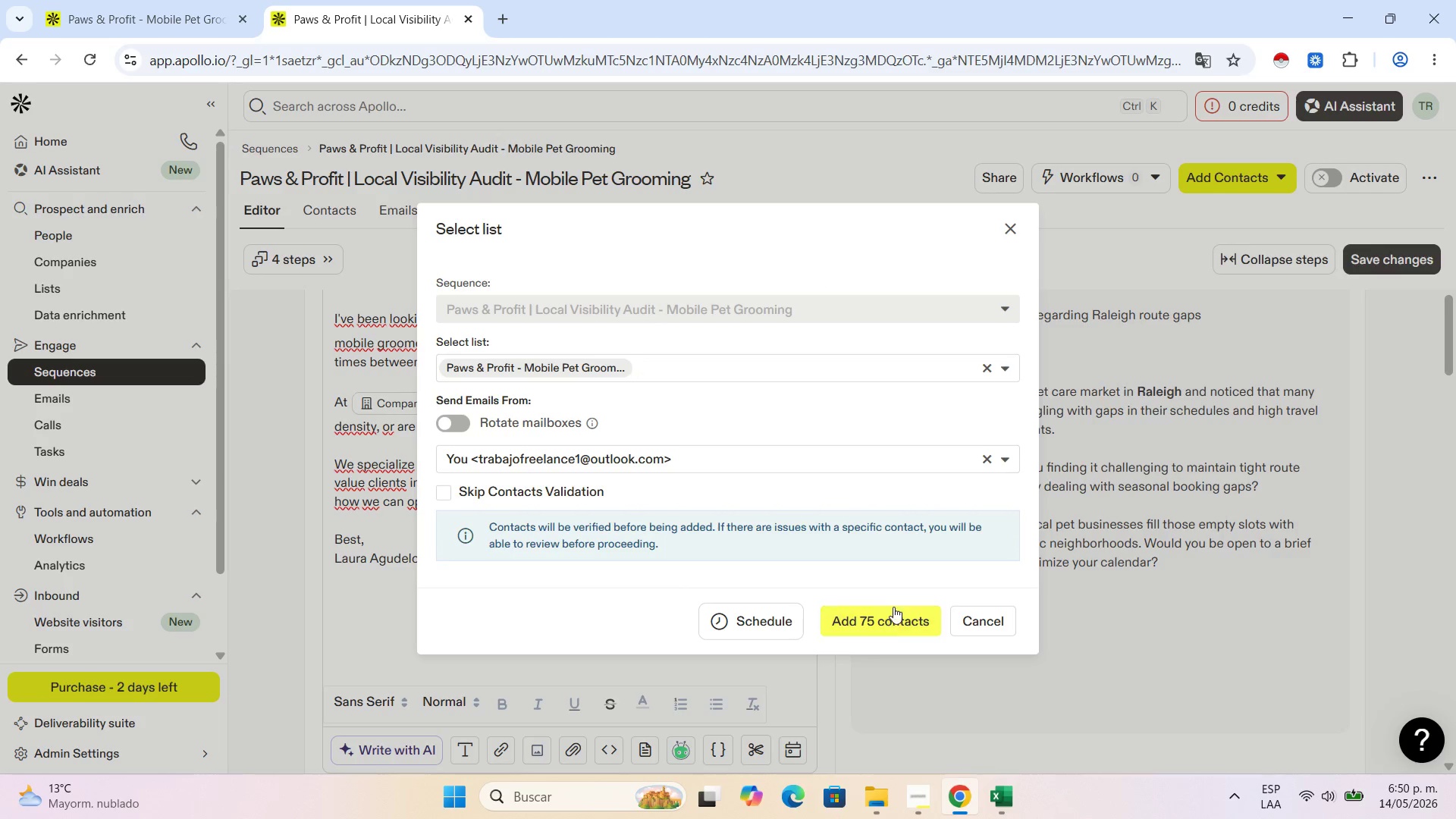 
left_click([891, 614])
 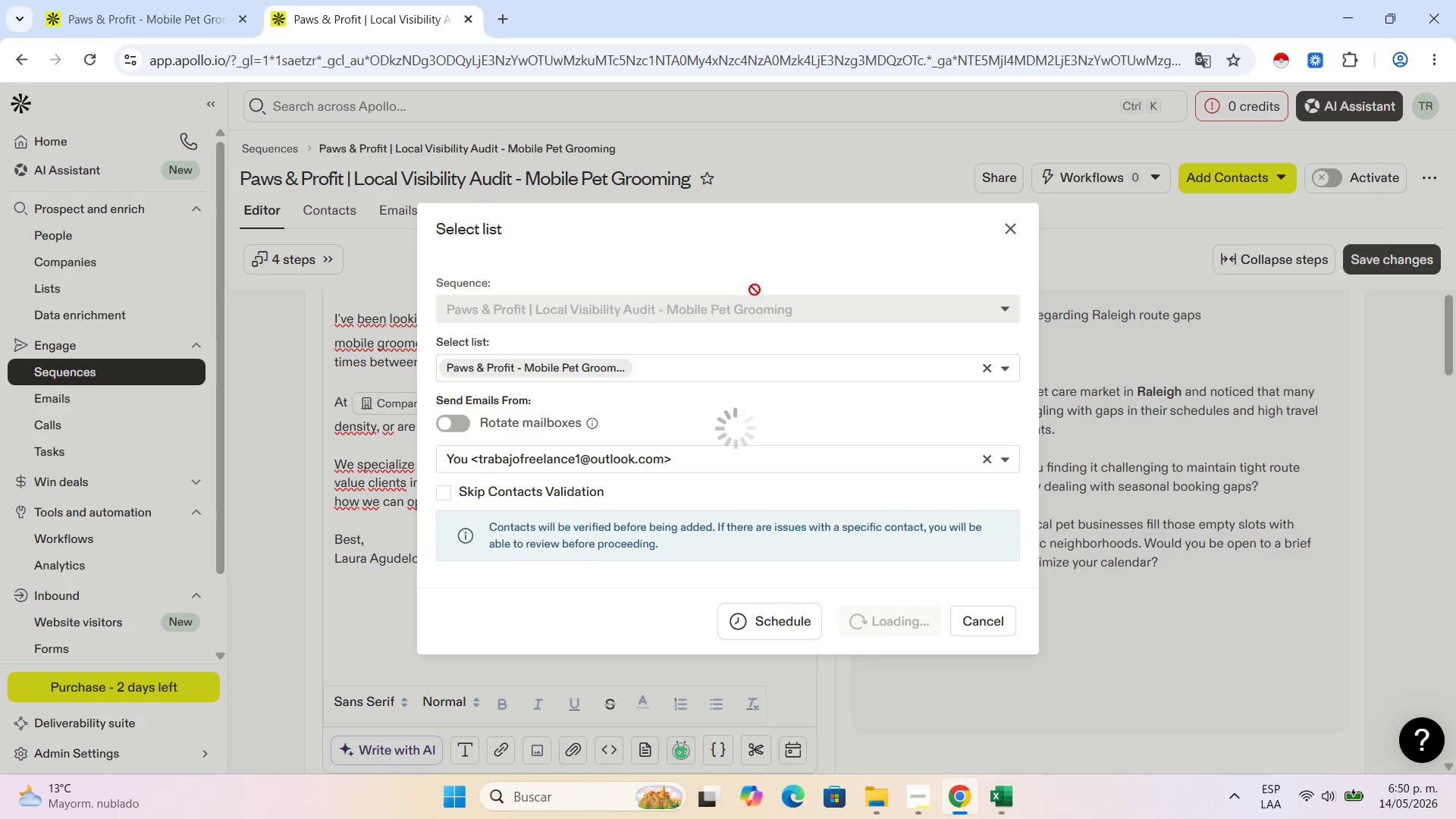 
mouse_move([752, 282])
 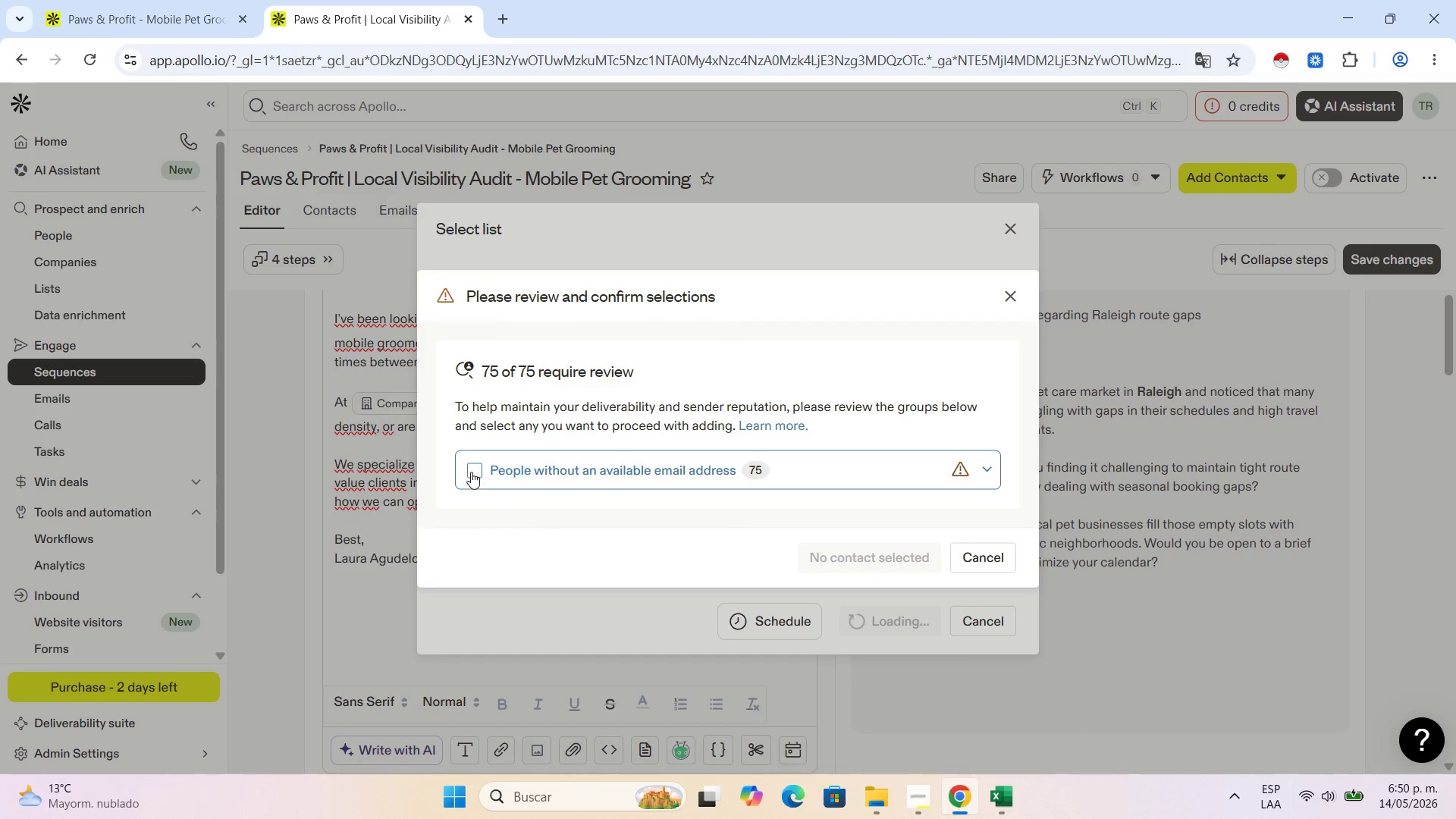 
left_click([475, 472])
 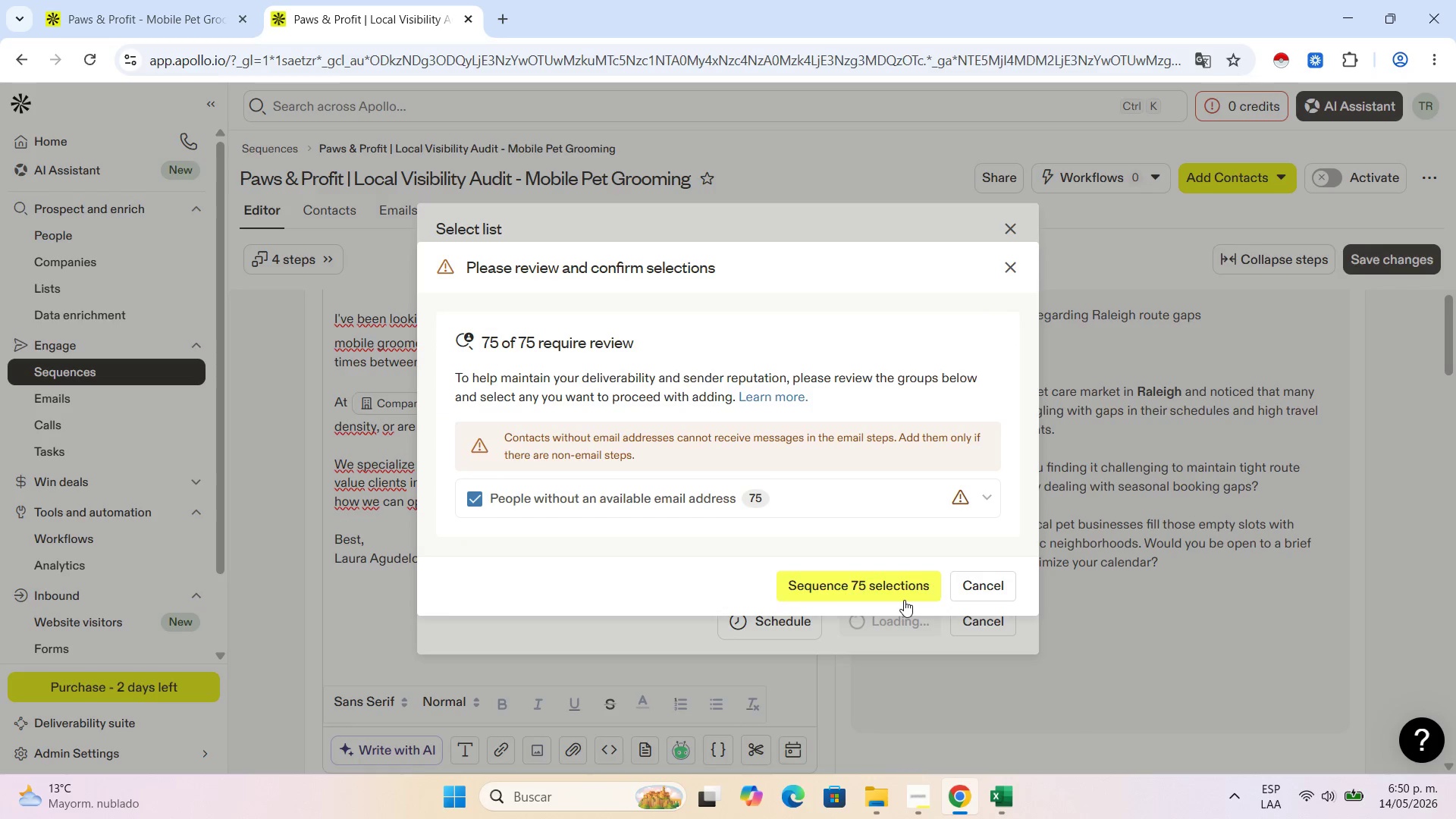 
left_click([900, 594])
 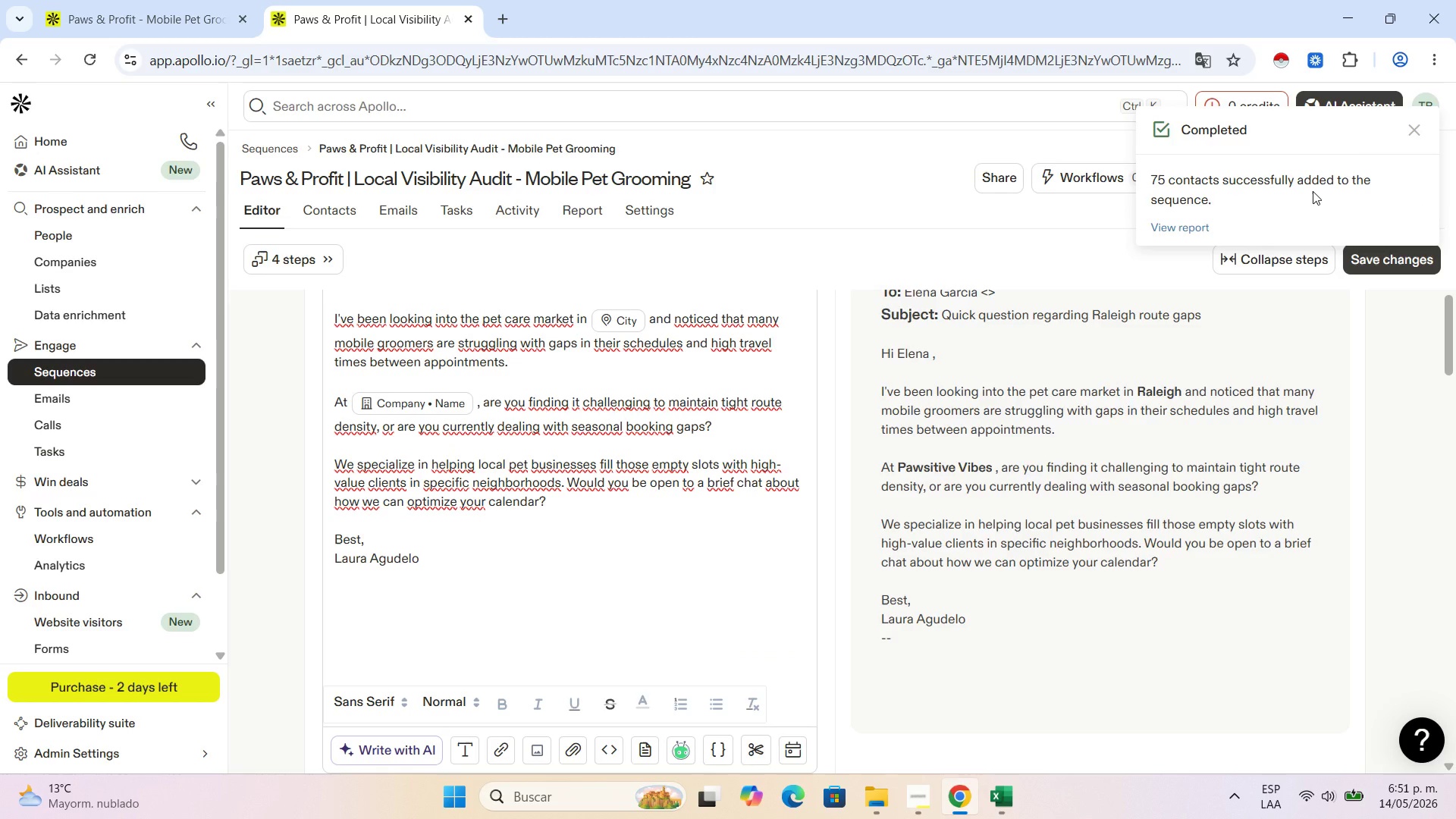 
wait(45.73)
 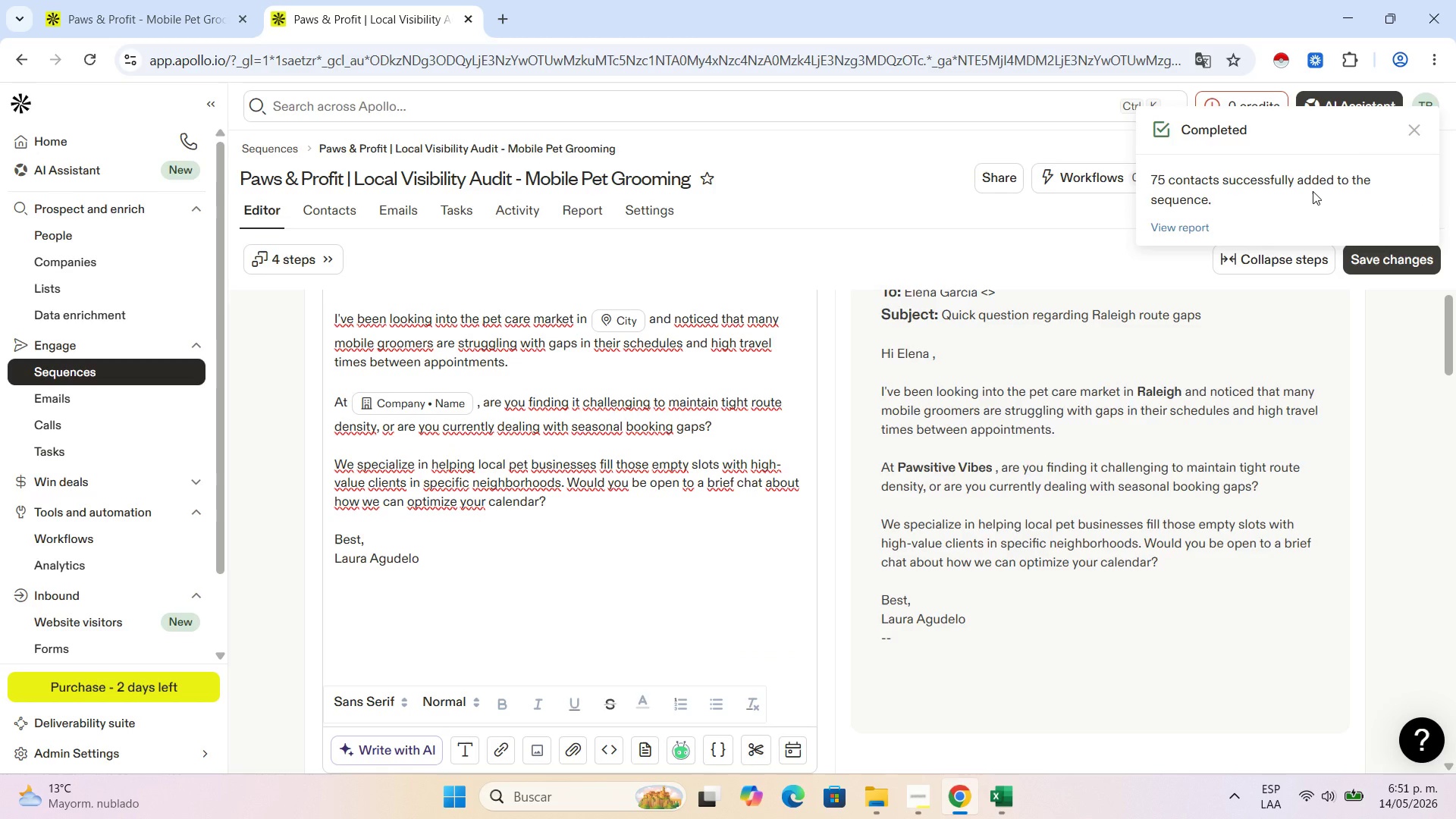 
left_click([1418, 133])
 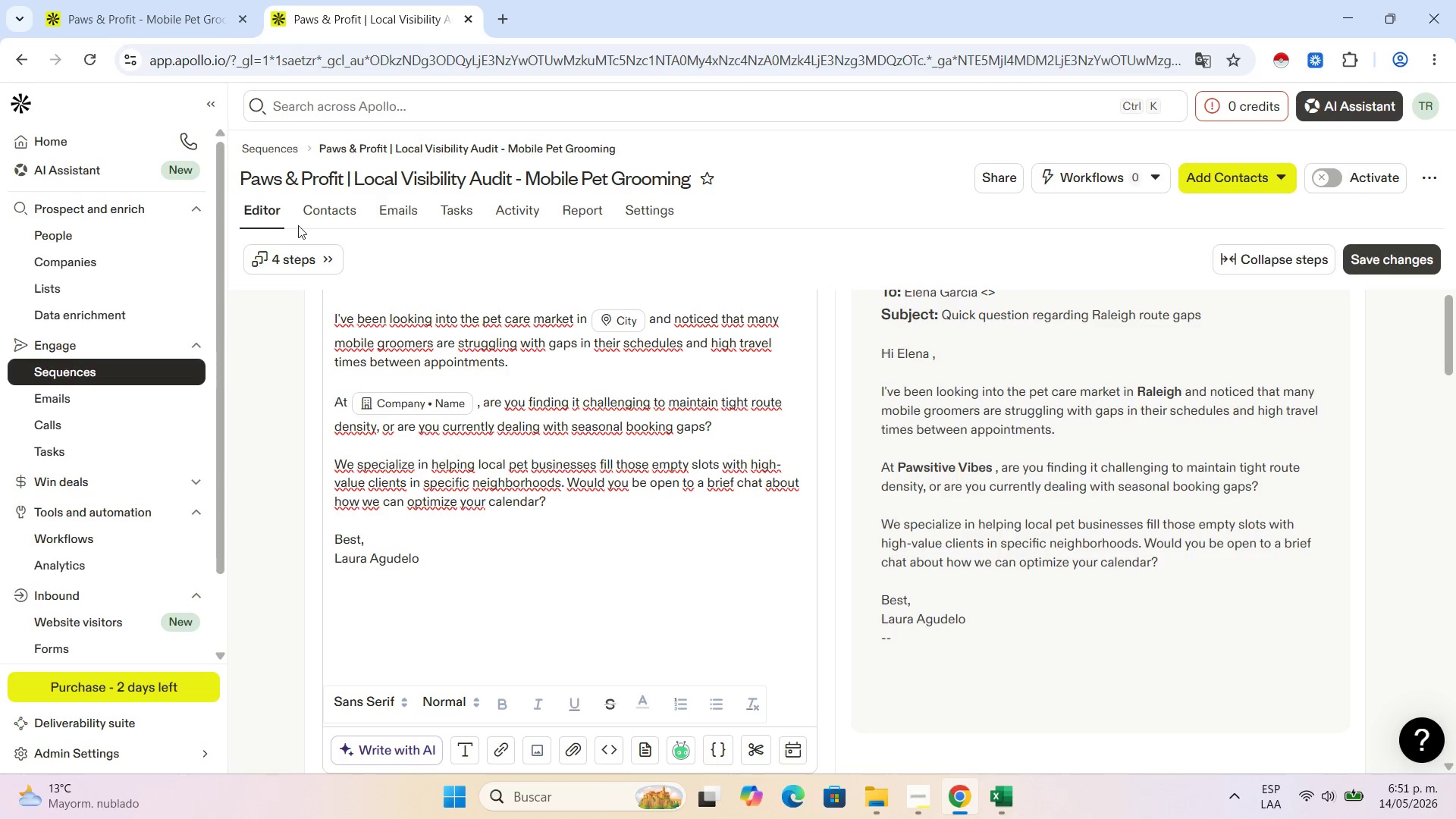 
left_click([308, 221])
 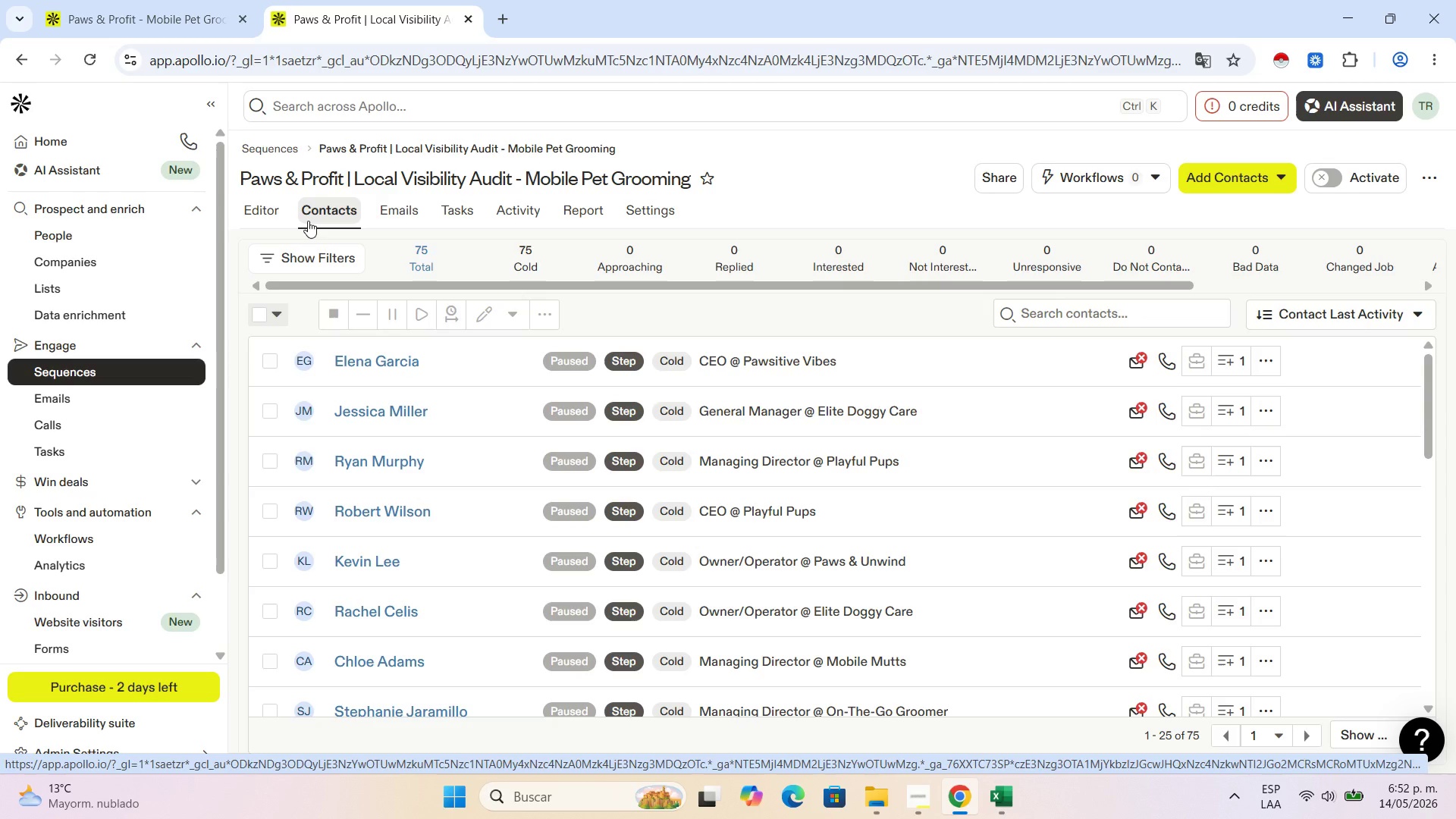 
wait(39.16)
 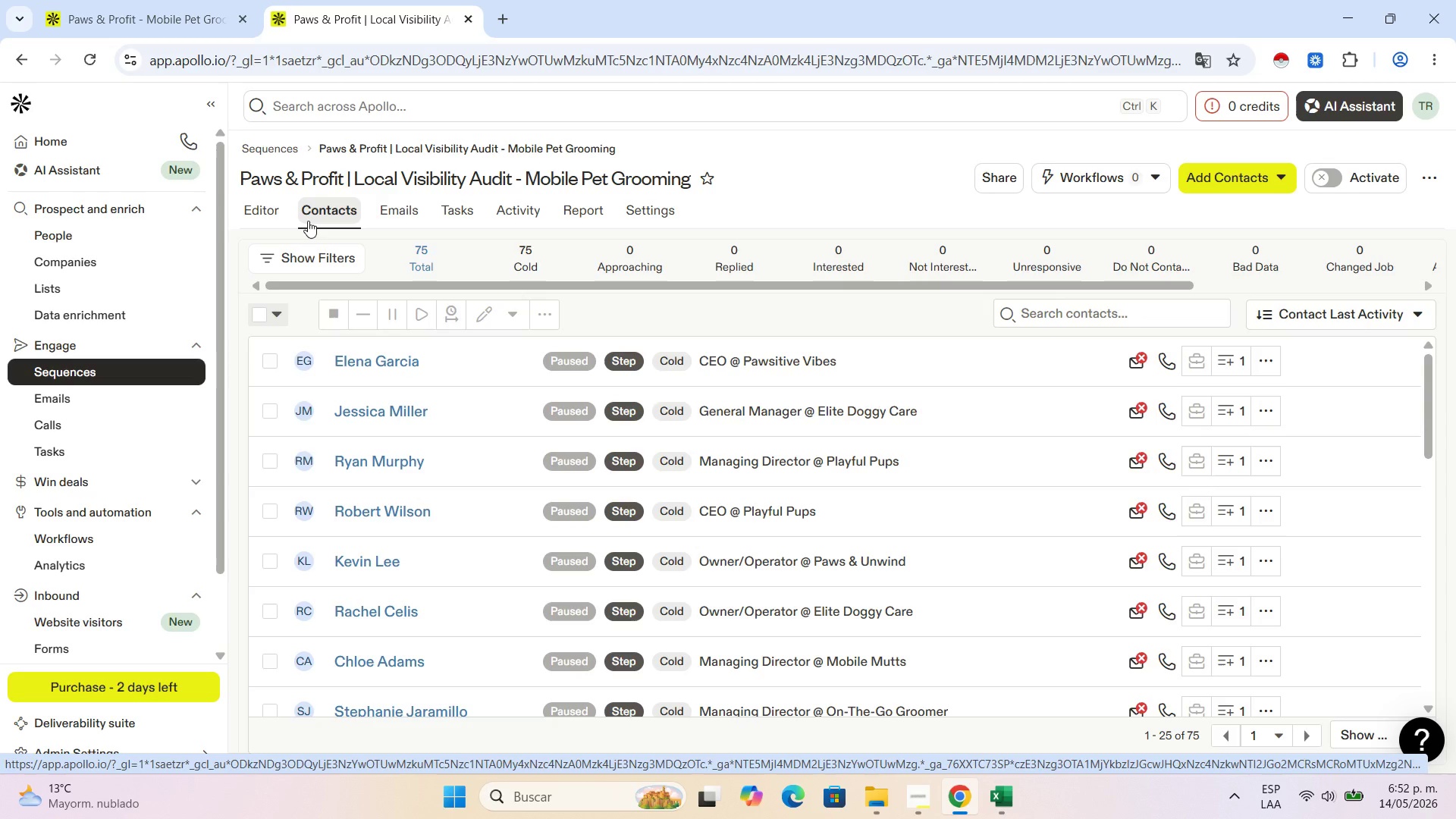 
scroll: coordinate [463, 394], scroll_direction: down, amount: 7.0
 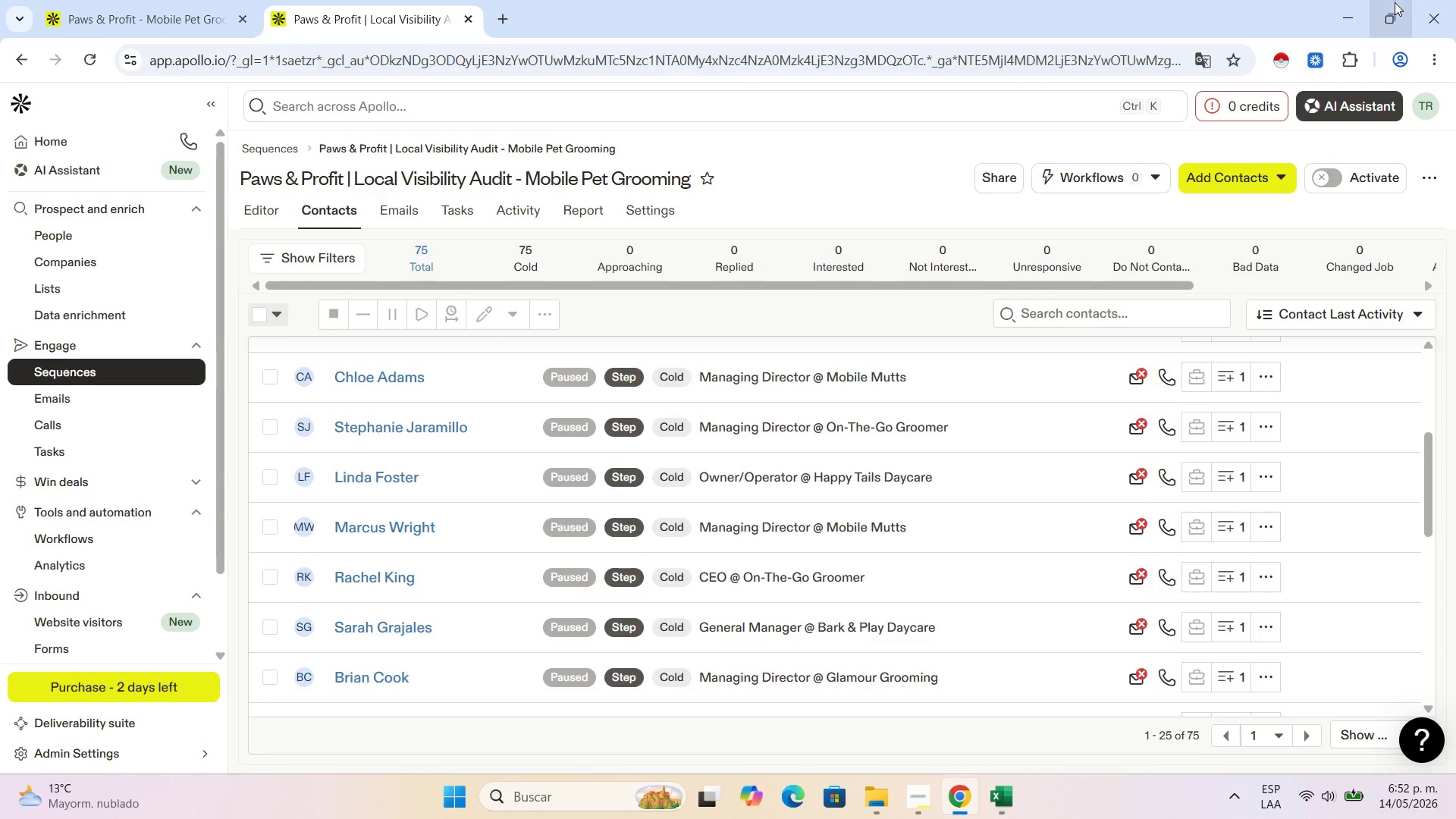 
left_click([1325, 172])
 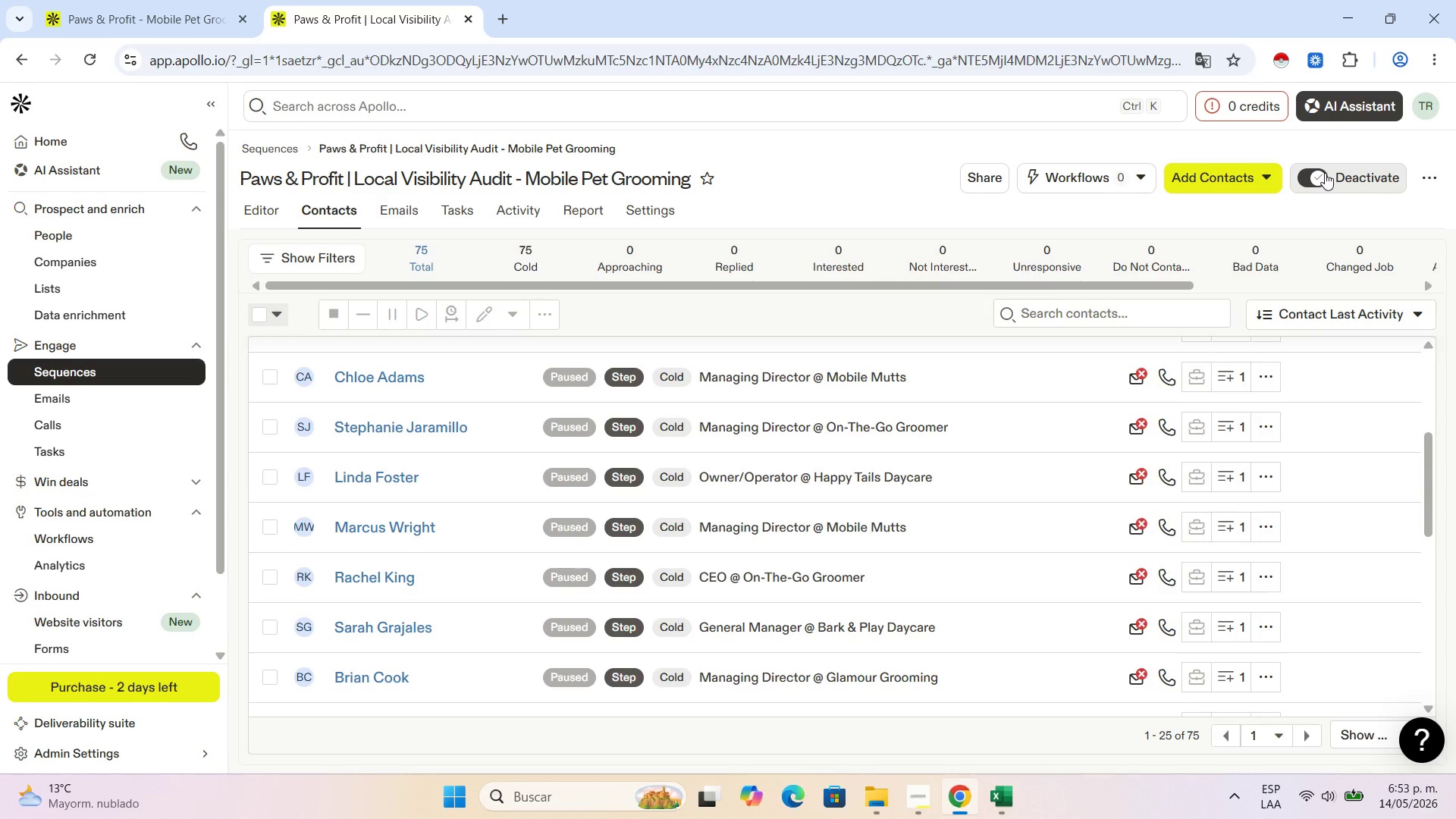 
wait(41.2)
 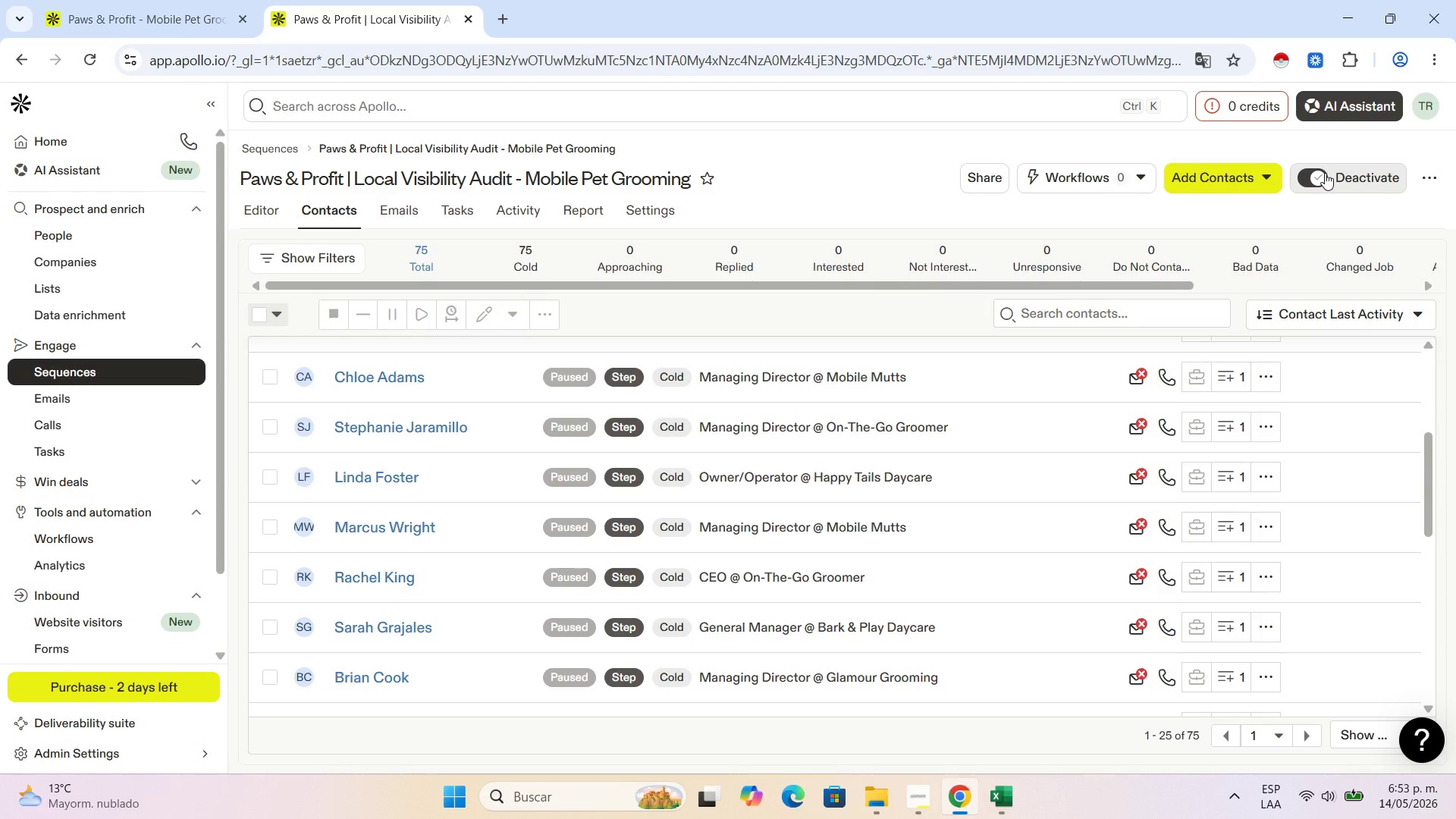 
scroll: coordinate [565, 306], scroll_direction: none, amount: 0.0
 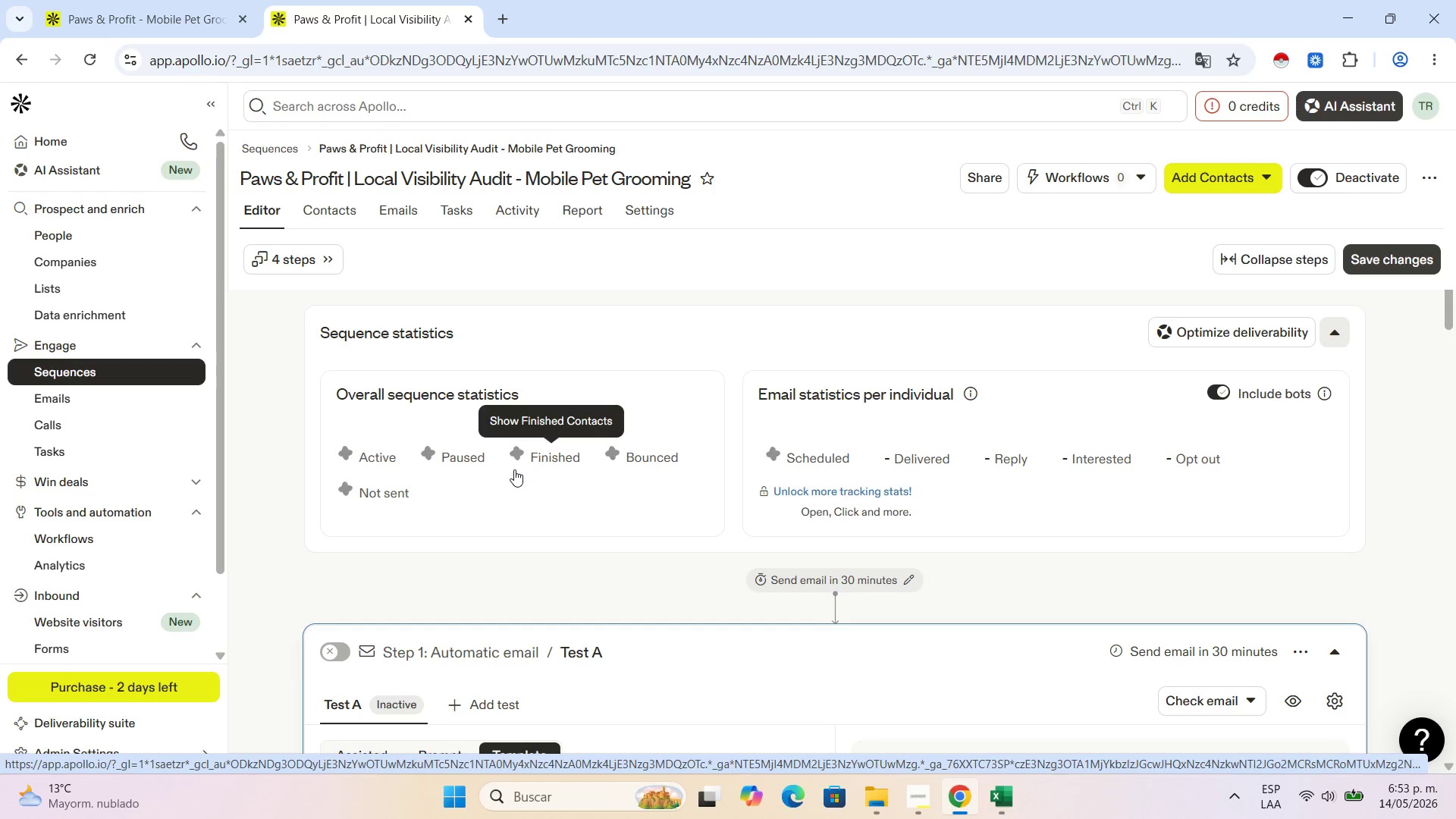 
wait(10.37)
 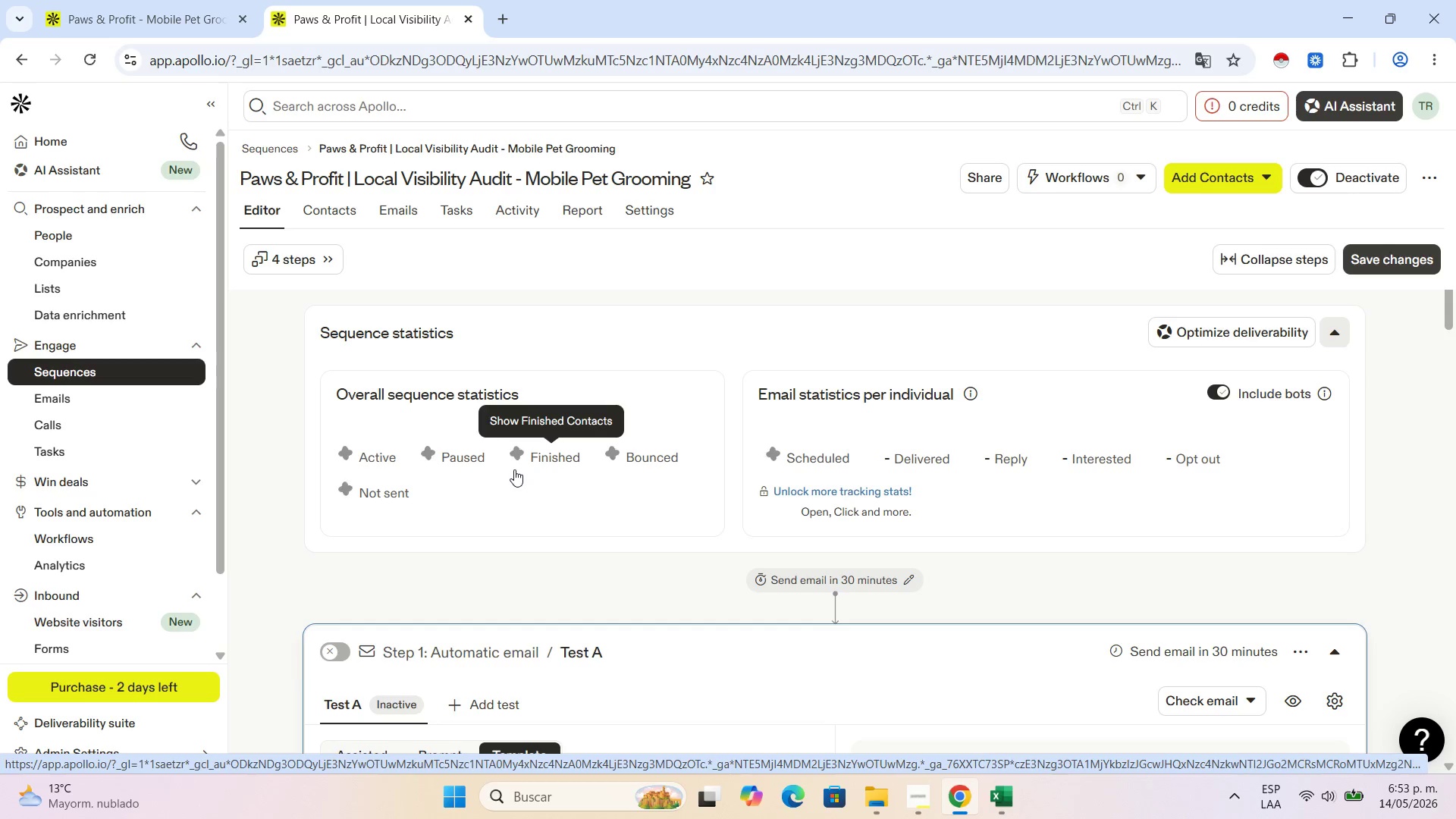 
left_click([332, 211])
 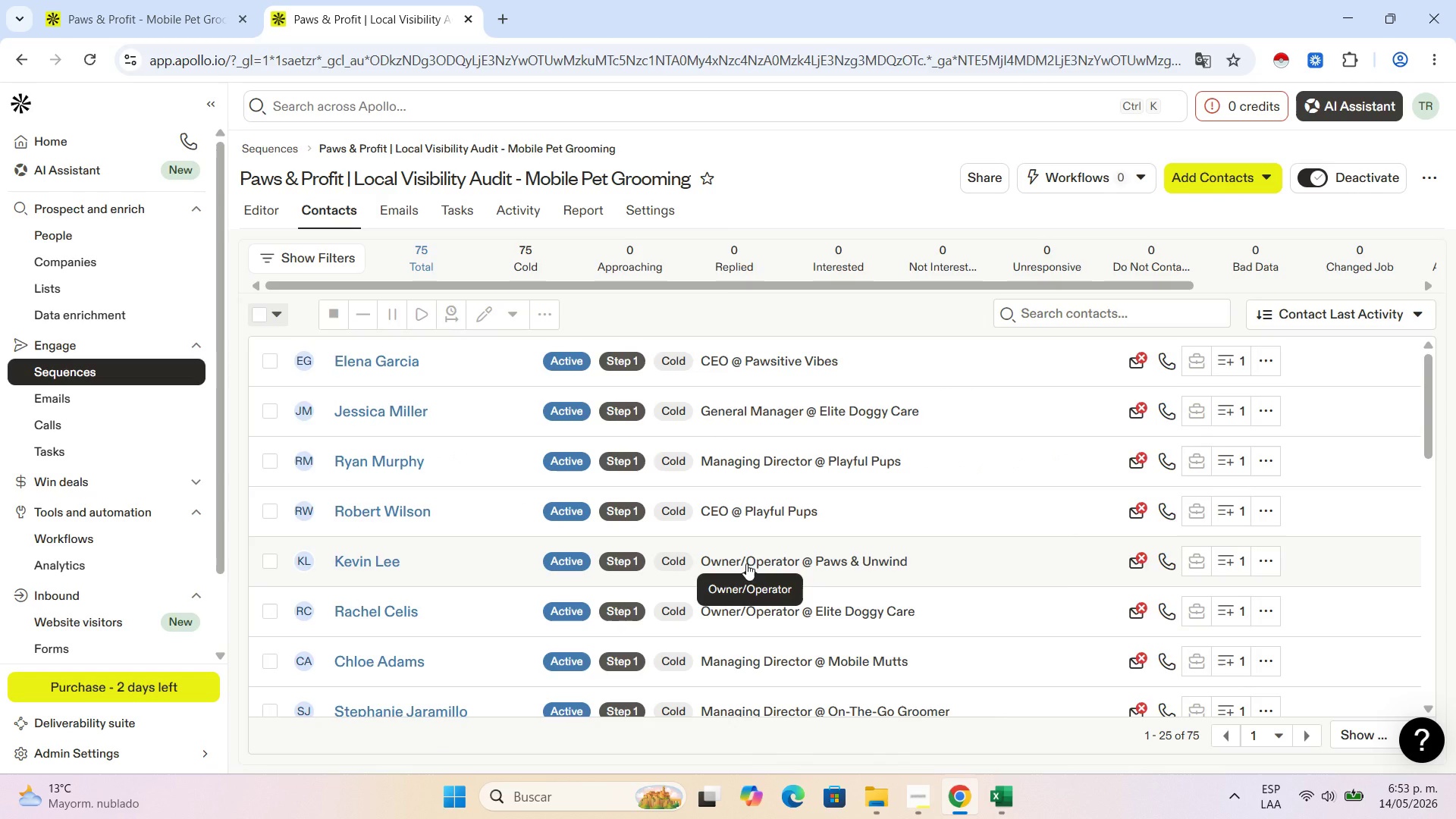 
wait(36.78)
 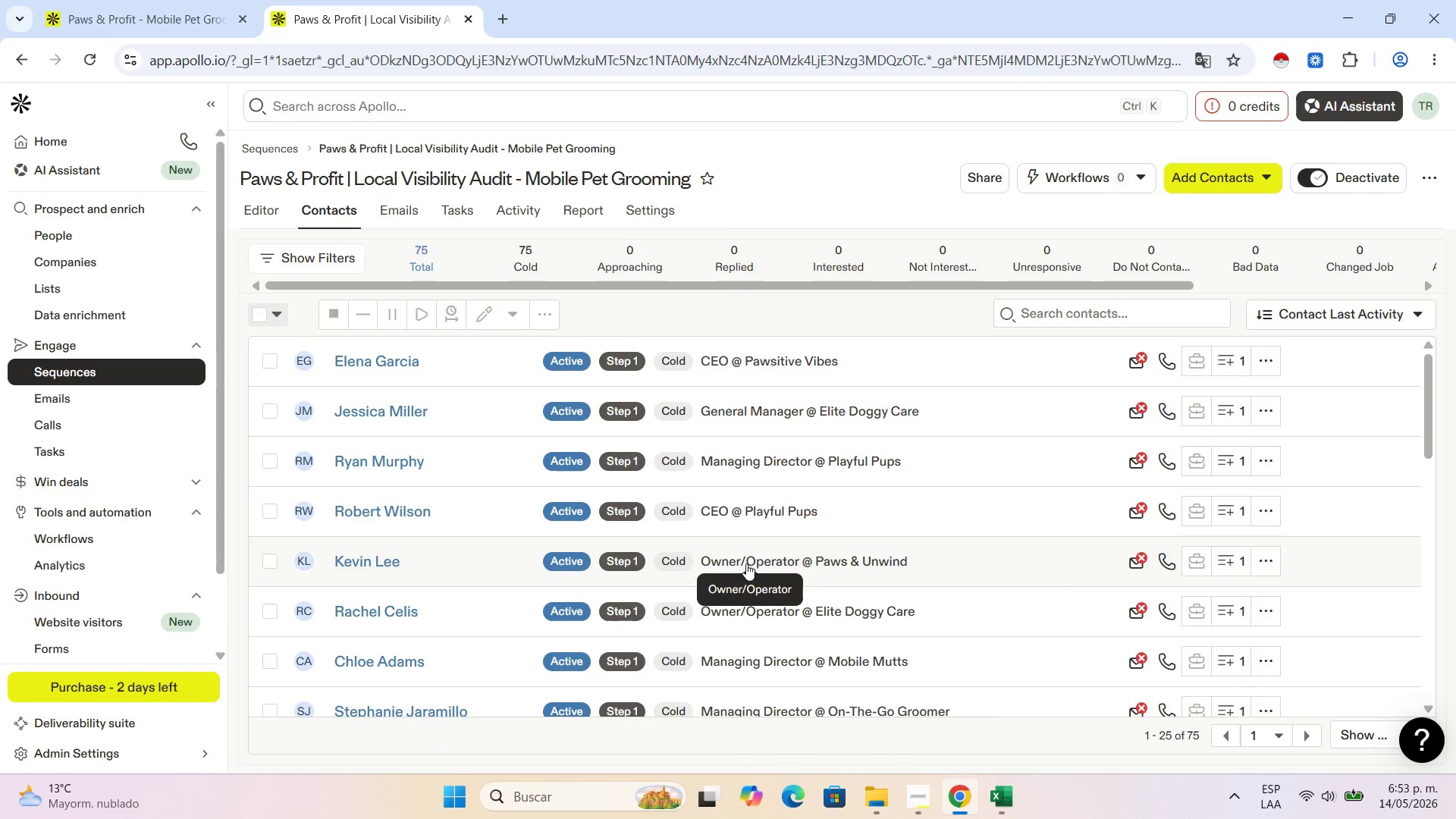 
scroll: coordinate [658, 595], scroll_direction: down, amount: 3.0
 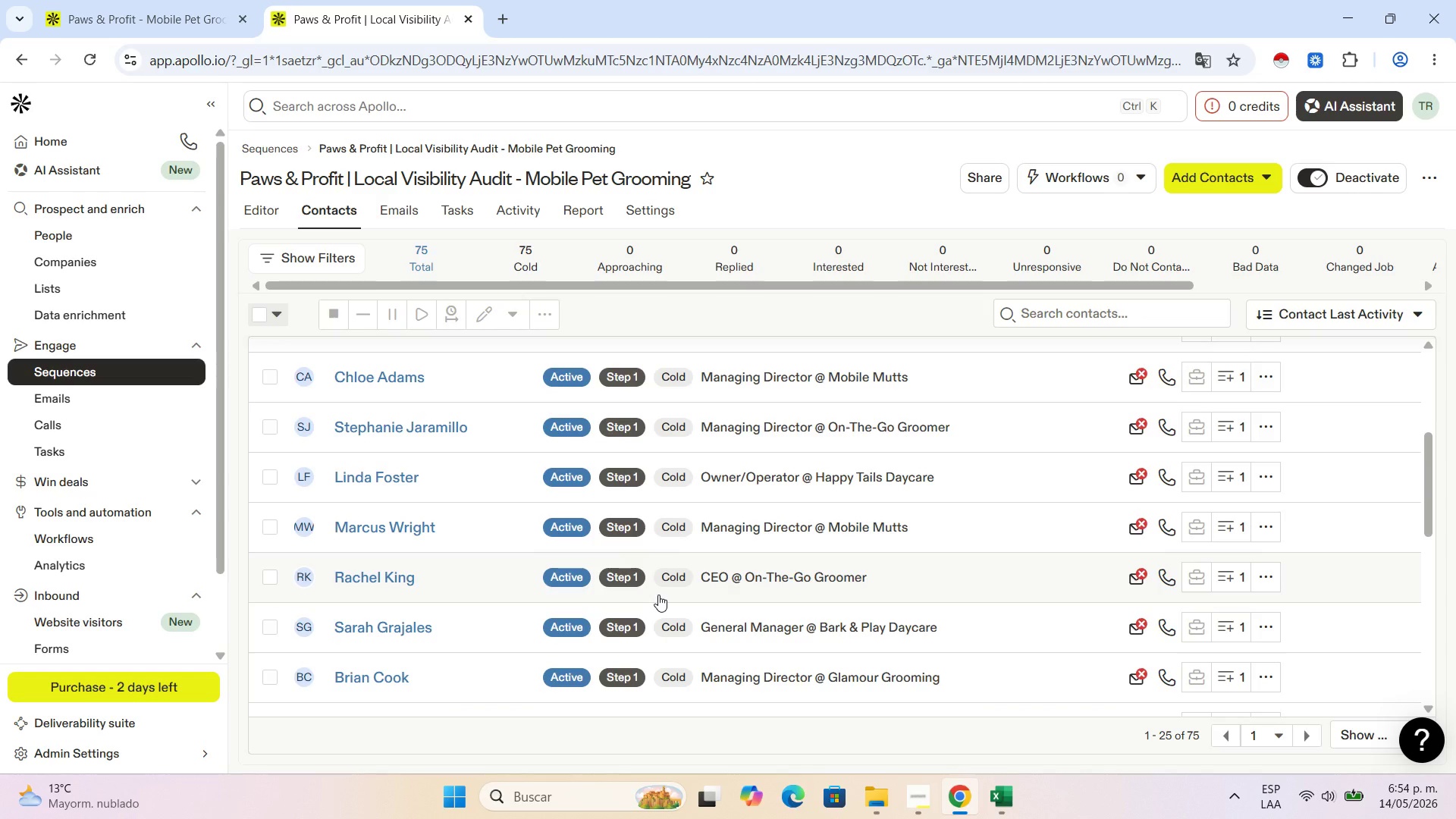 
wait(14.07)
 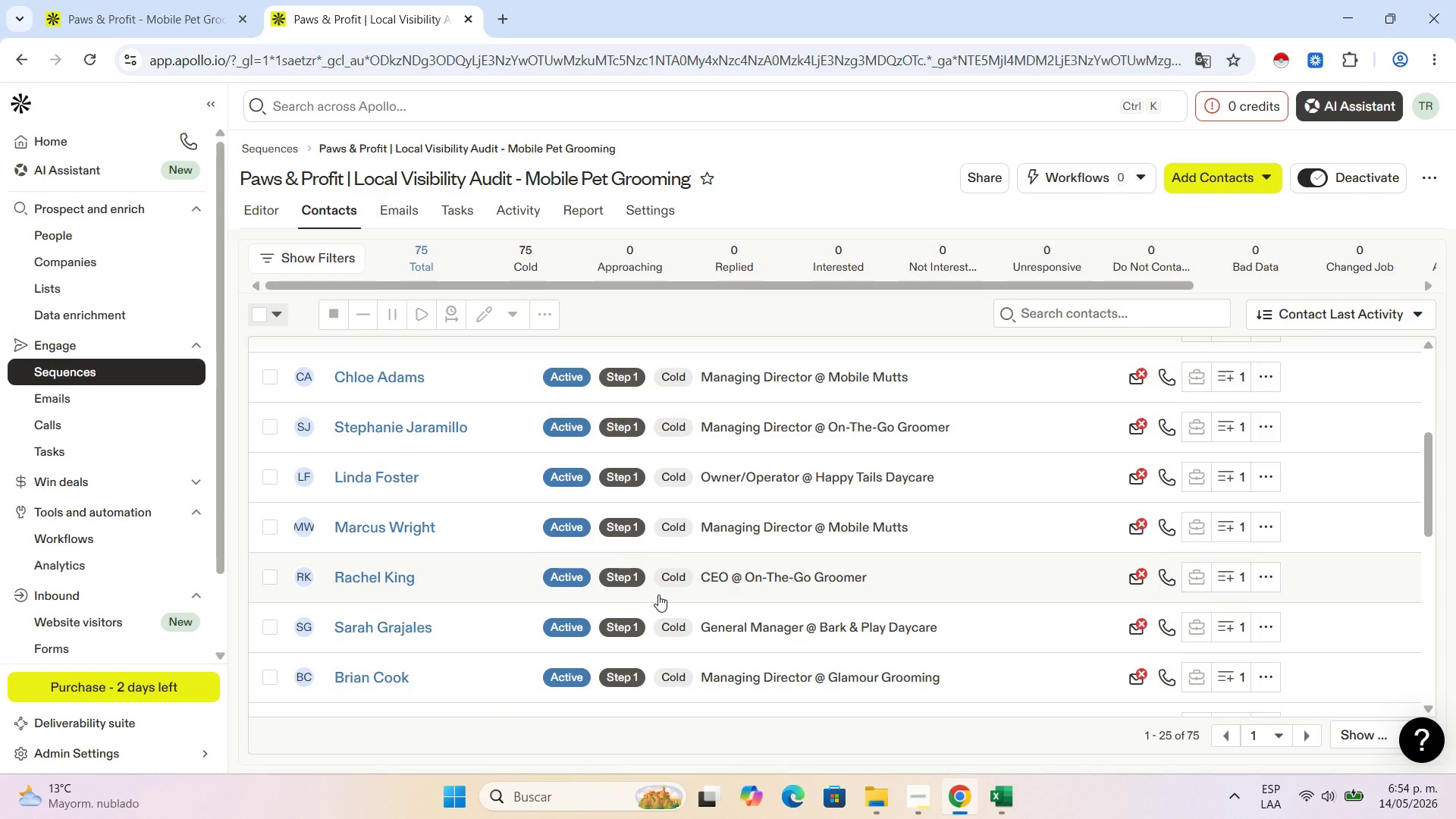 
left_click([260, 318])
 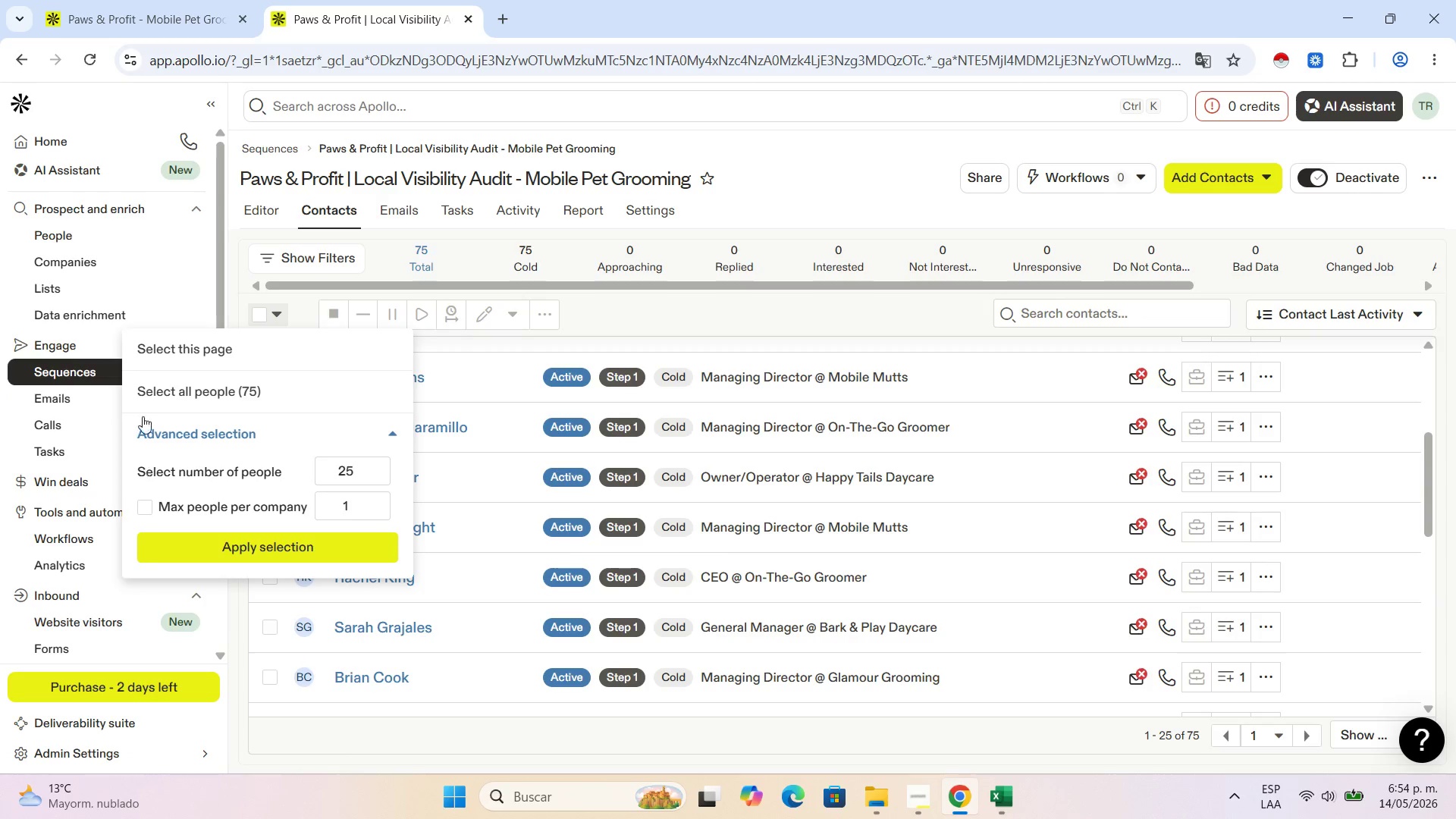 
left_click([149, 399])
 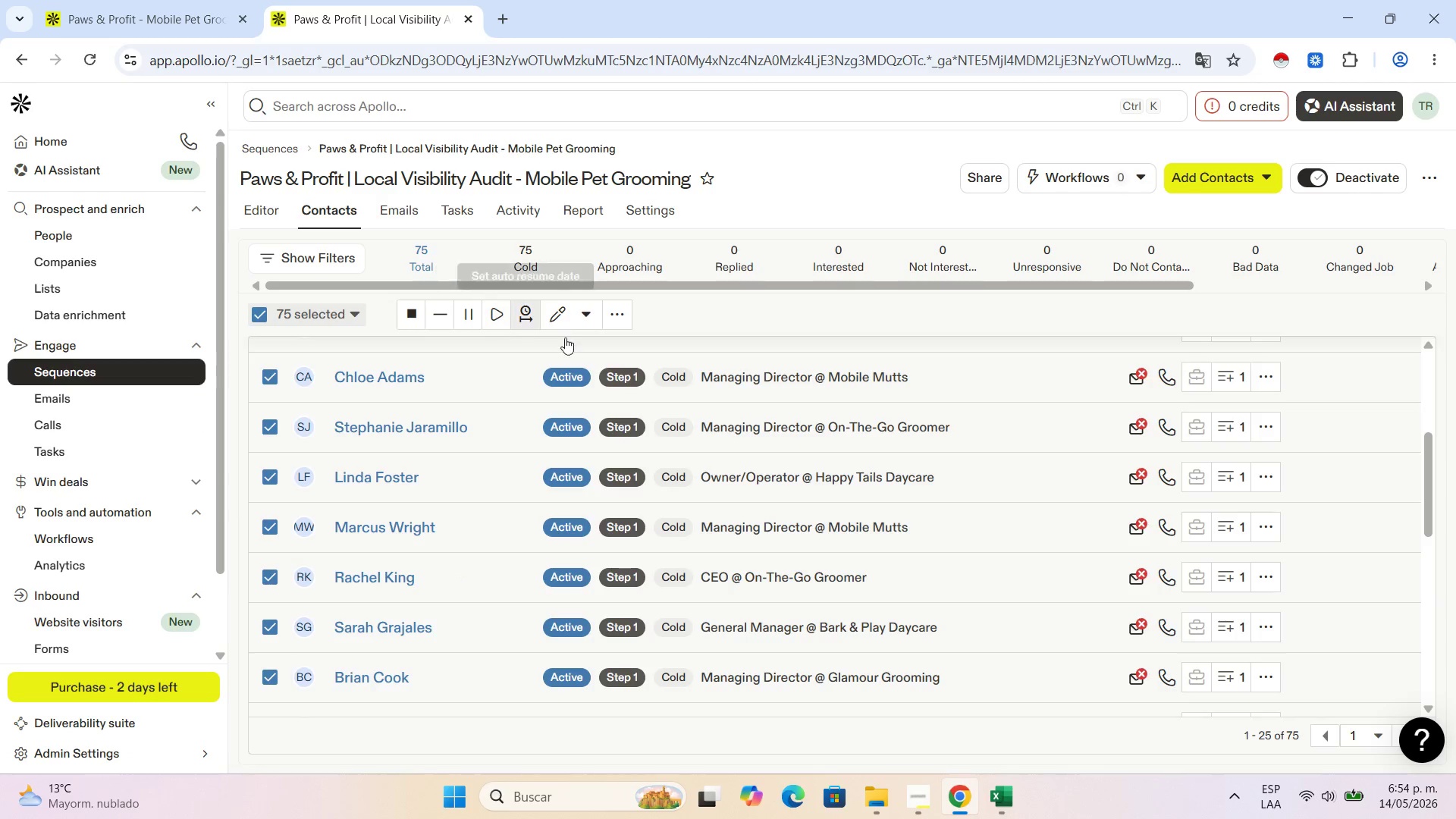 
scroll: coordinate [1176, 384], scroll_direction: up, amount: 8.0
 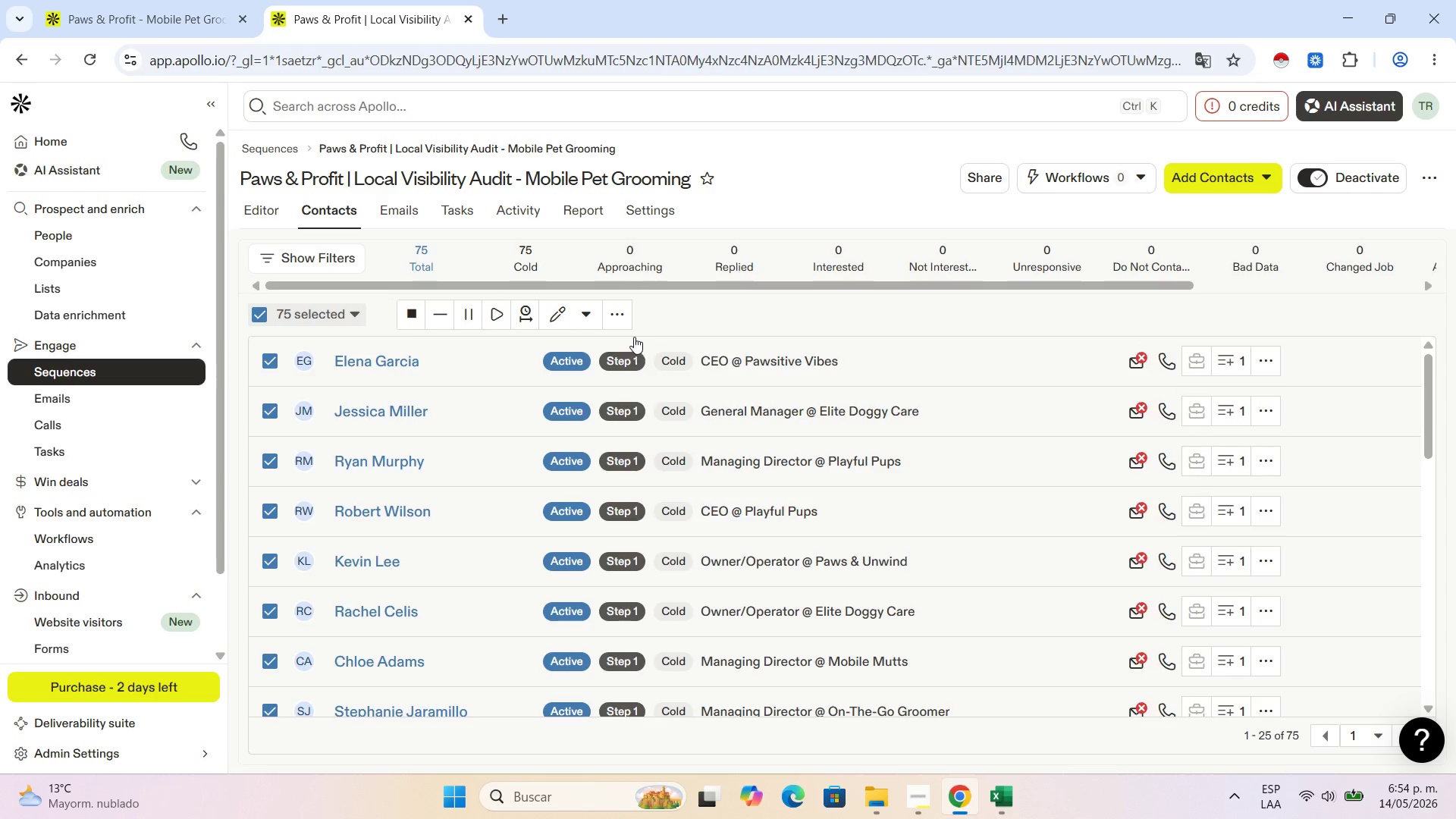 
left_click([626, 322])
 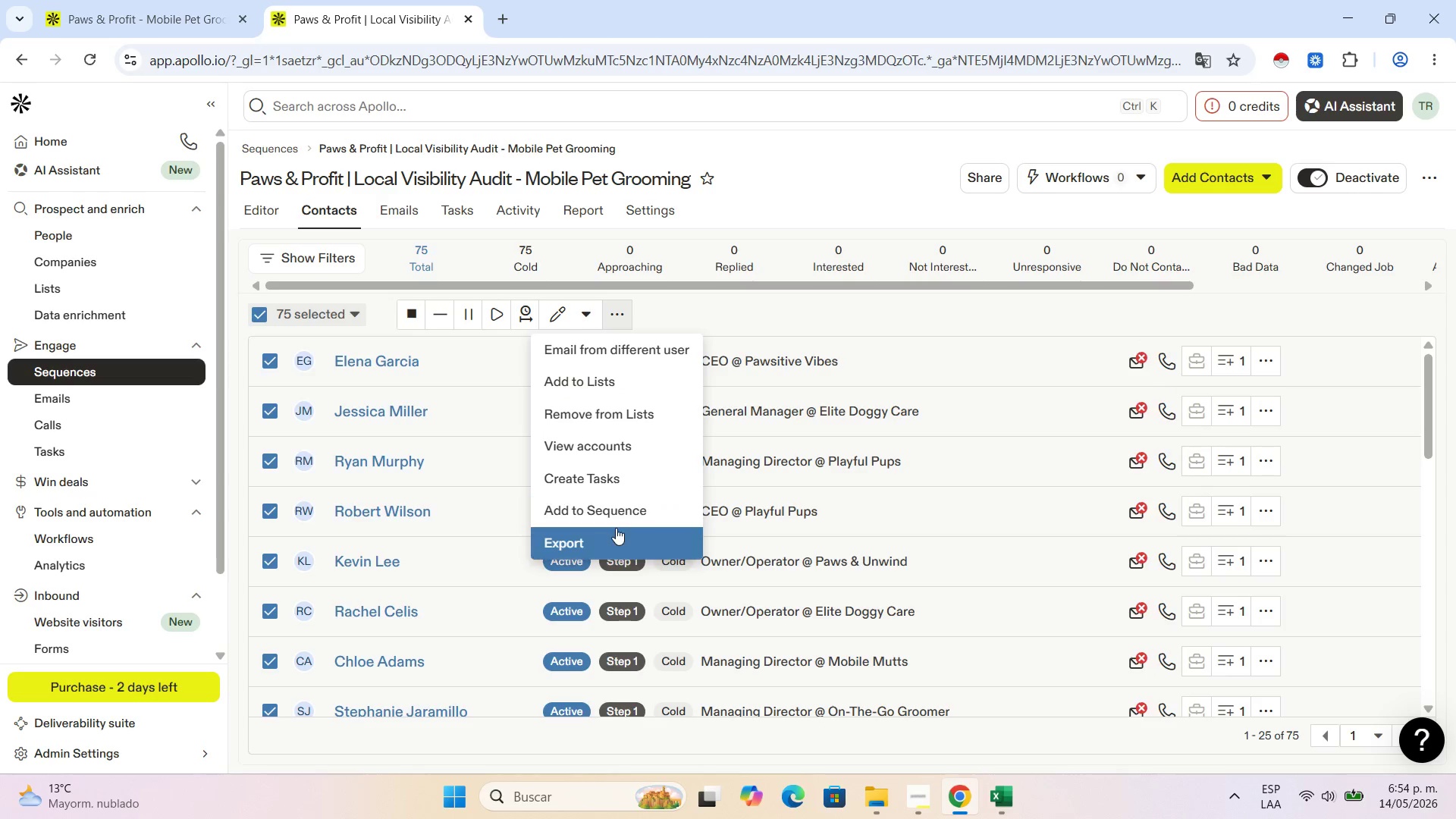 
left_click([614, 532])
 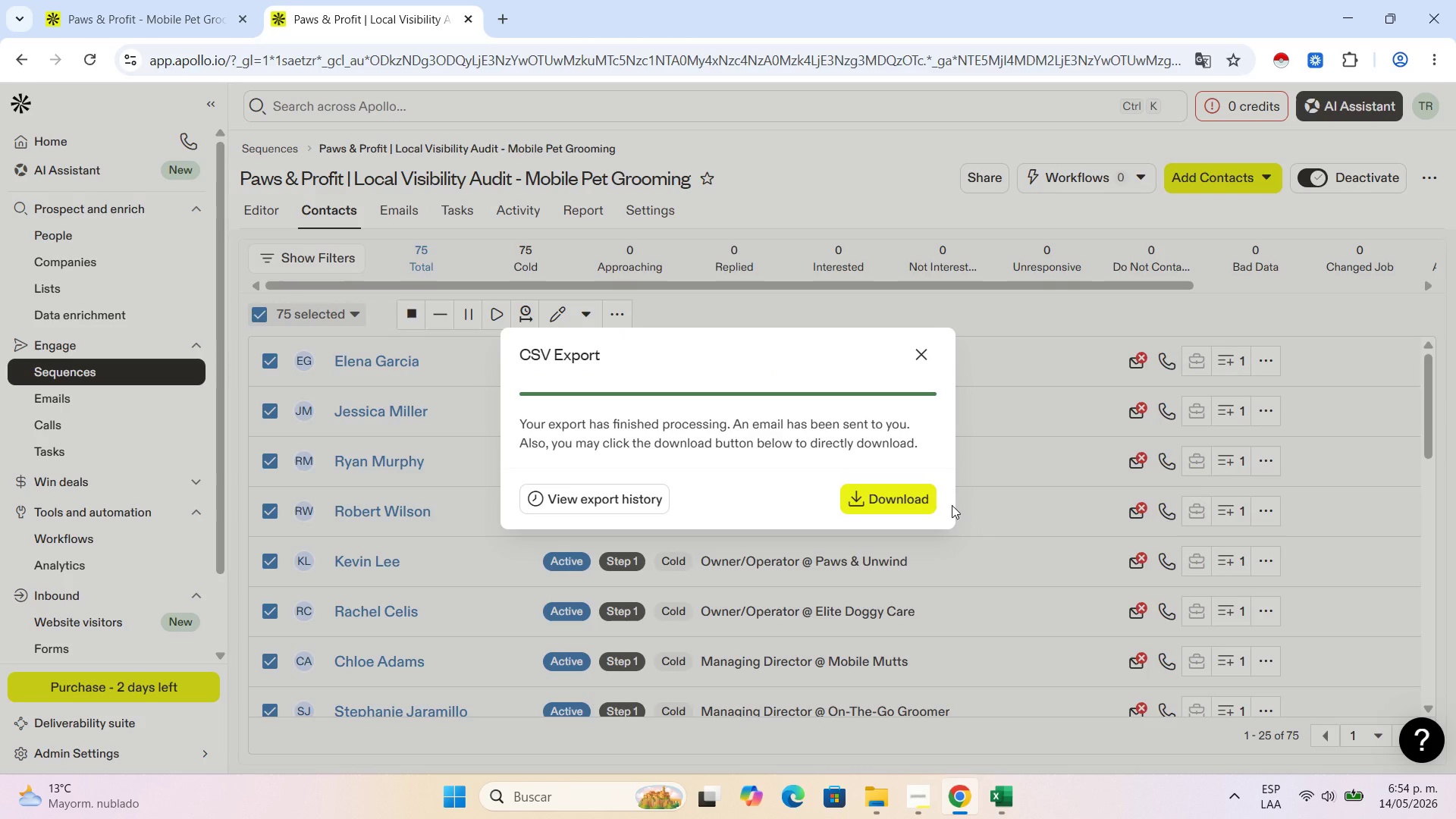 
wait(5.12)
 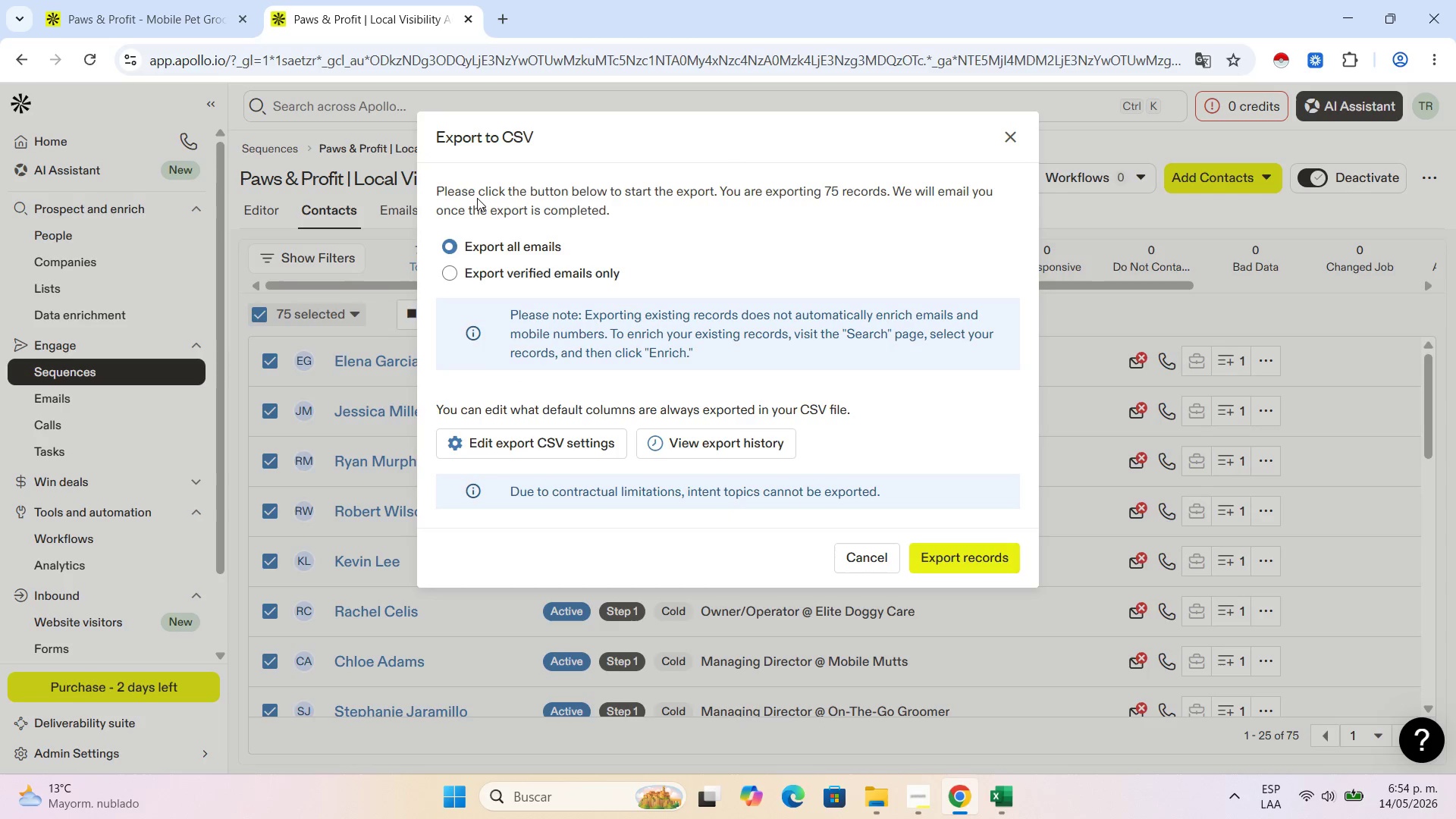 
left_click([878, 485])
 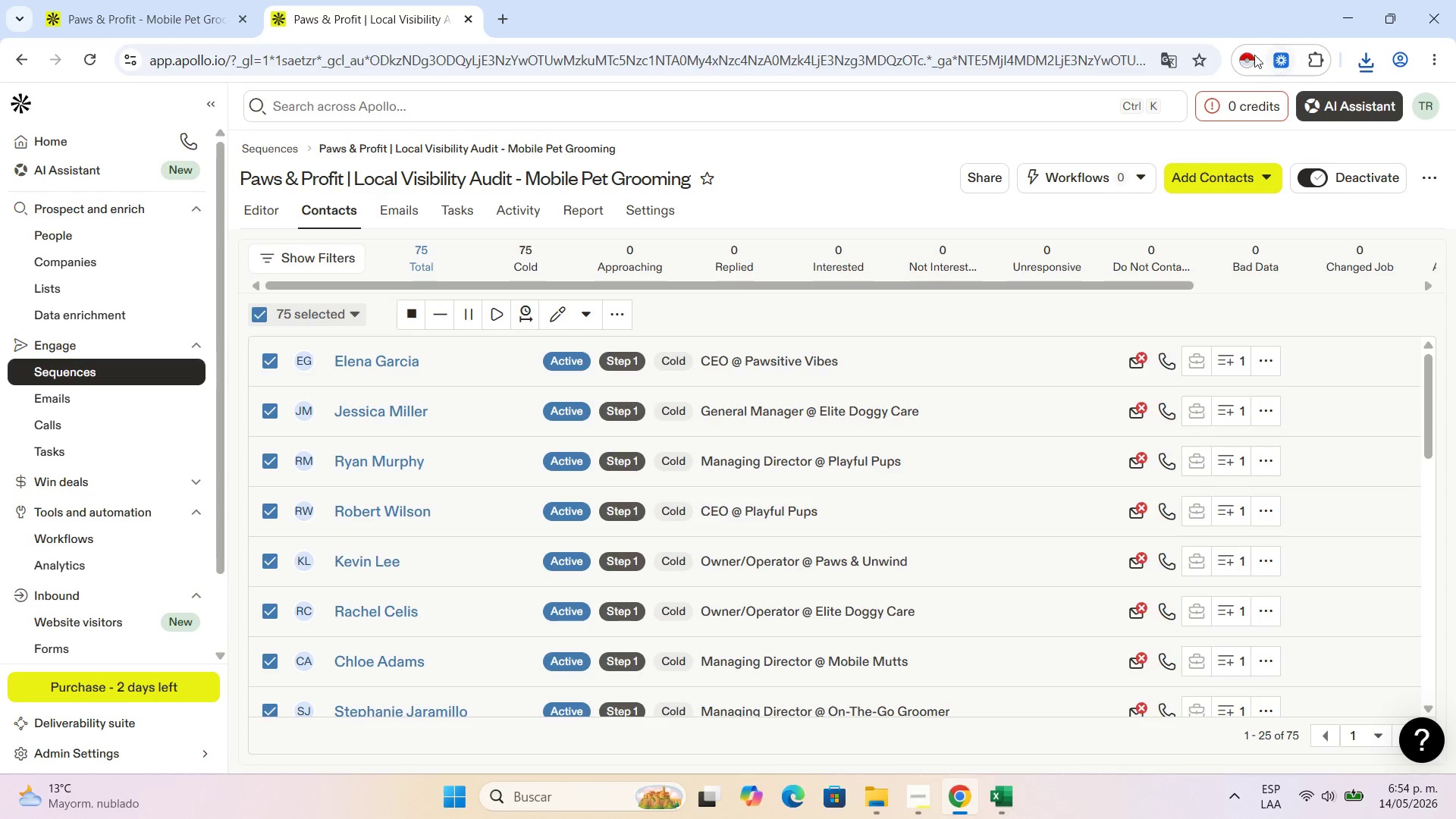 
wait(18.61)
 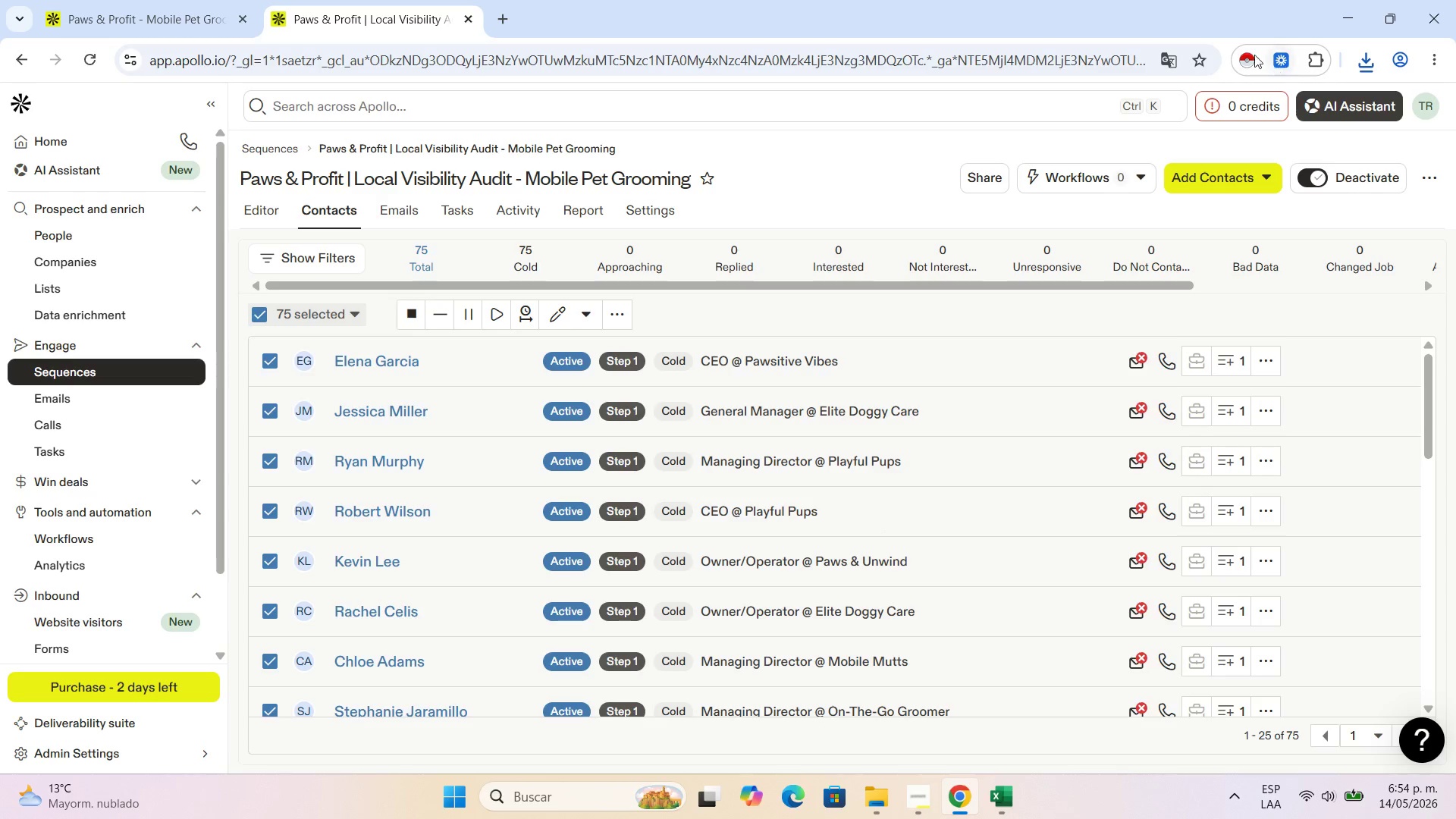 
left_click([1362, 53])
 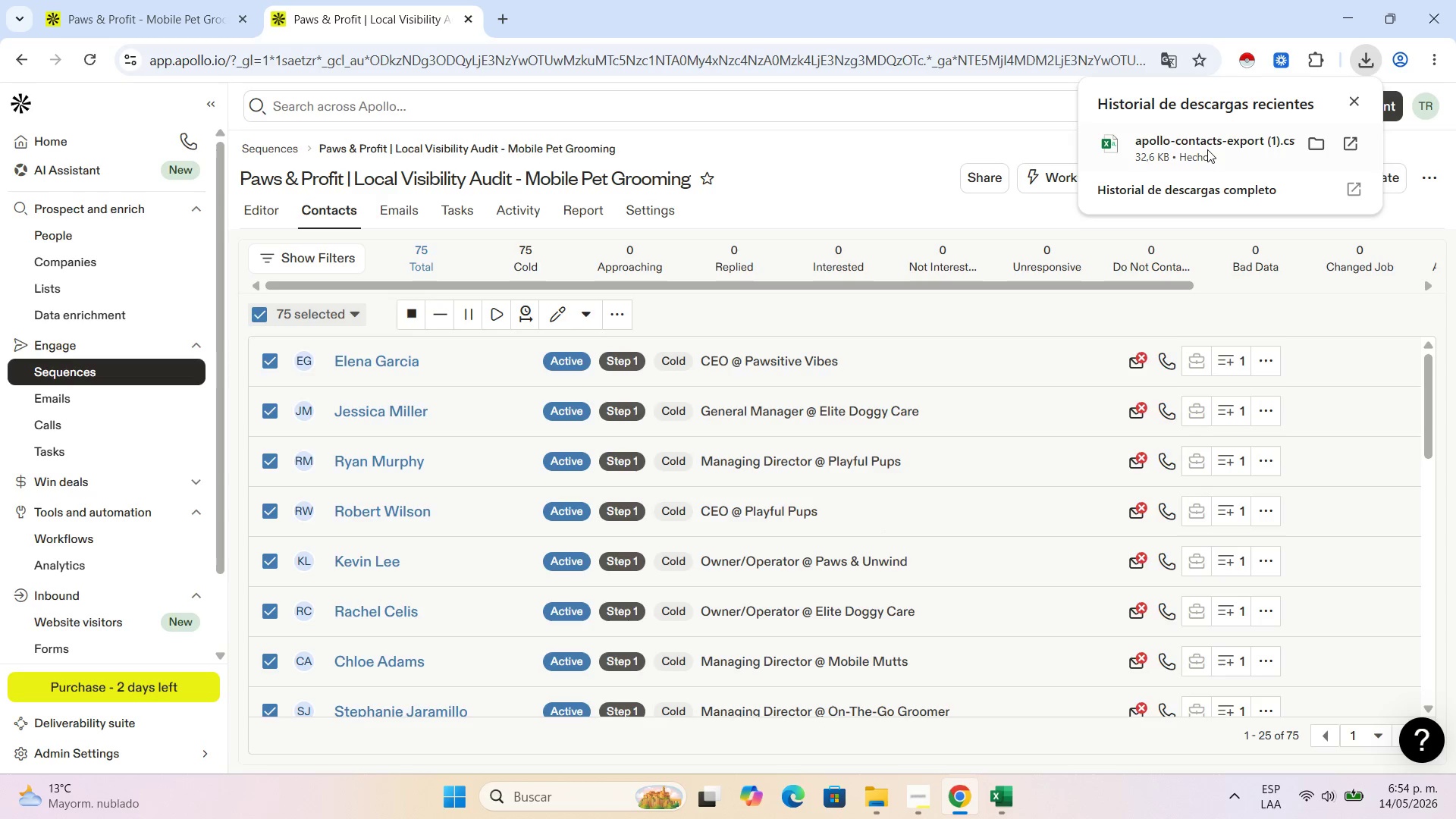 
left_click([1209, 144])
 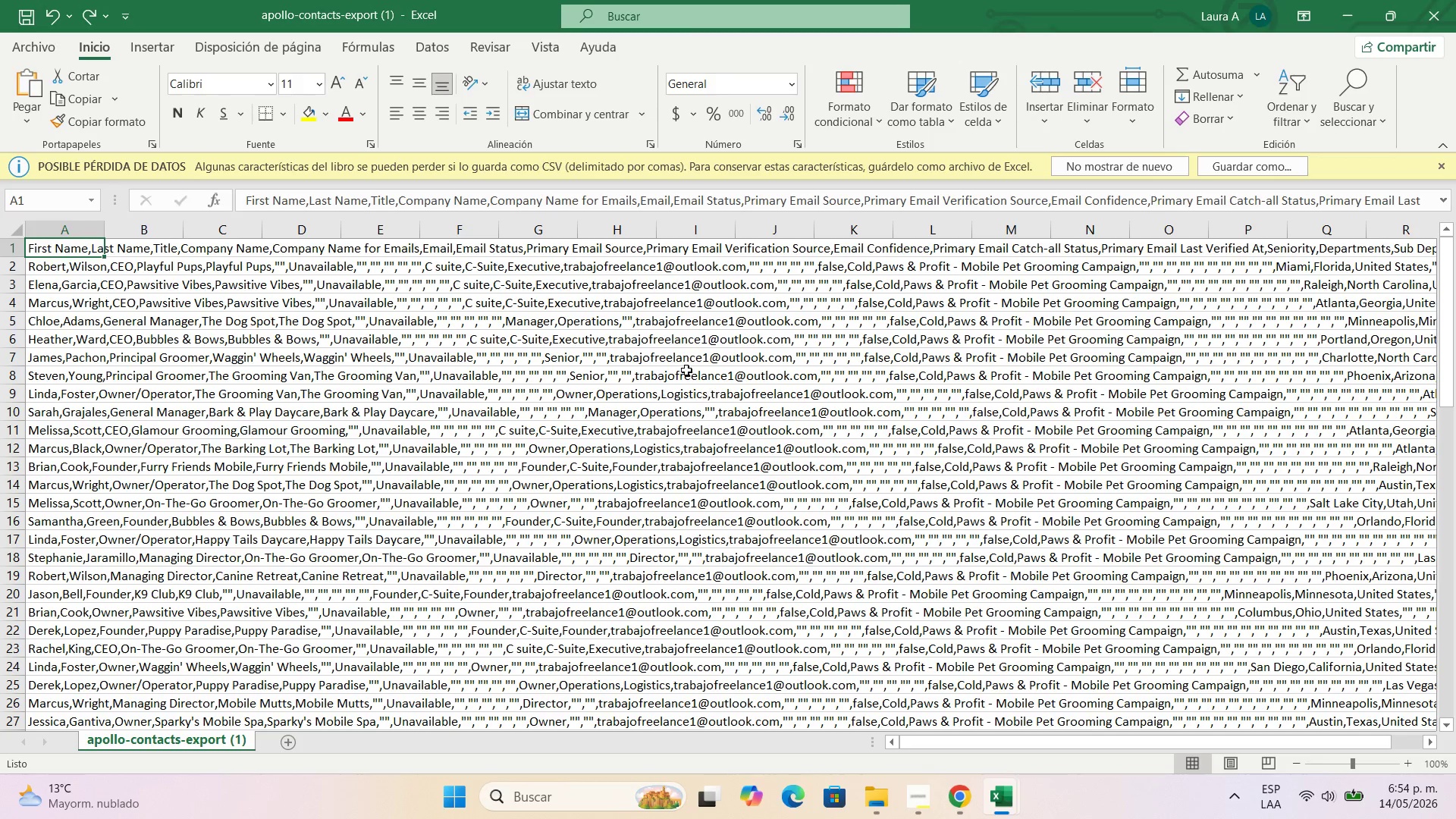 
wait(6.47)
 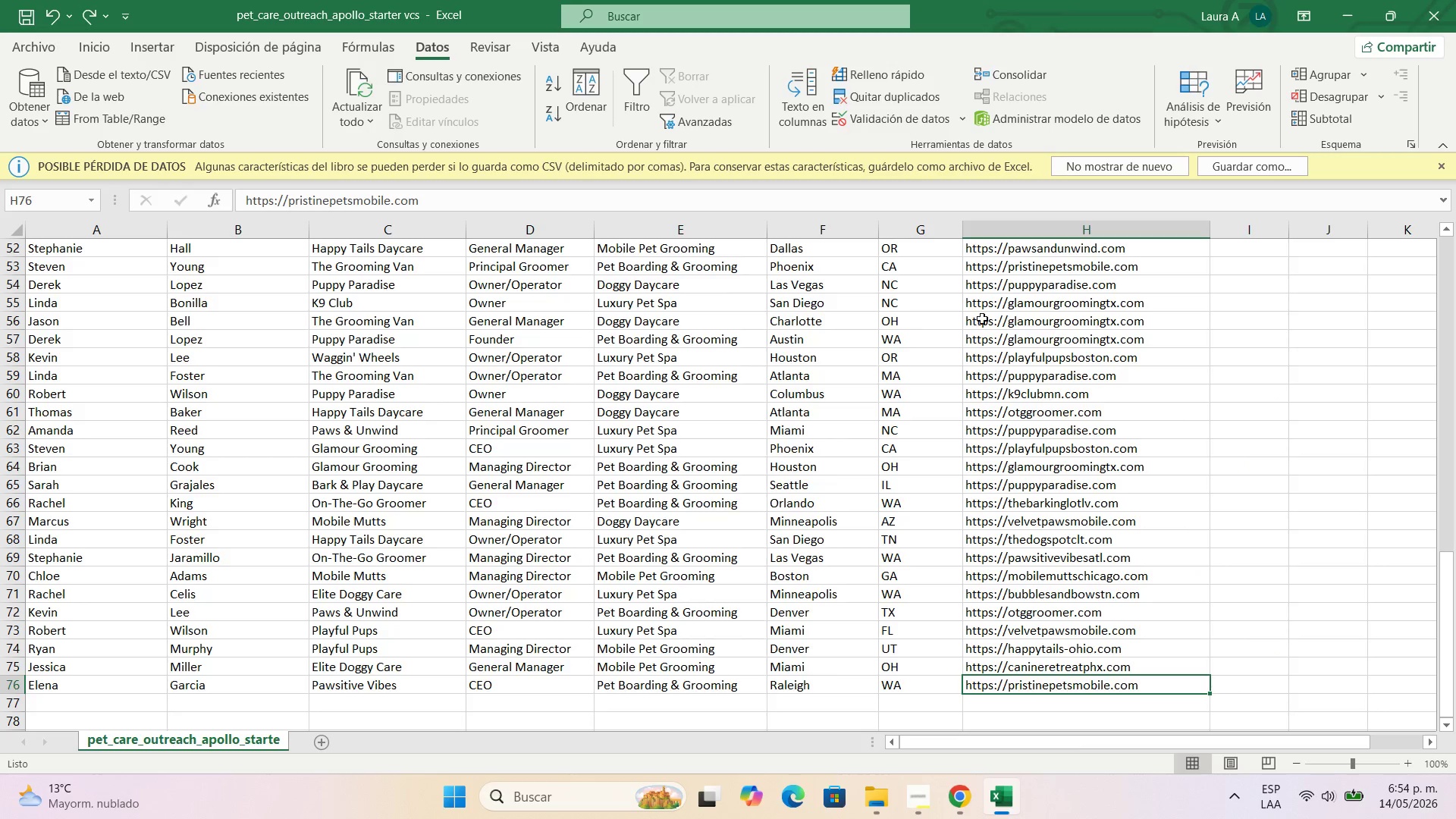 
left_click([53, 228])
 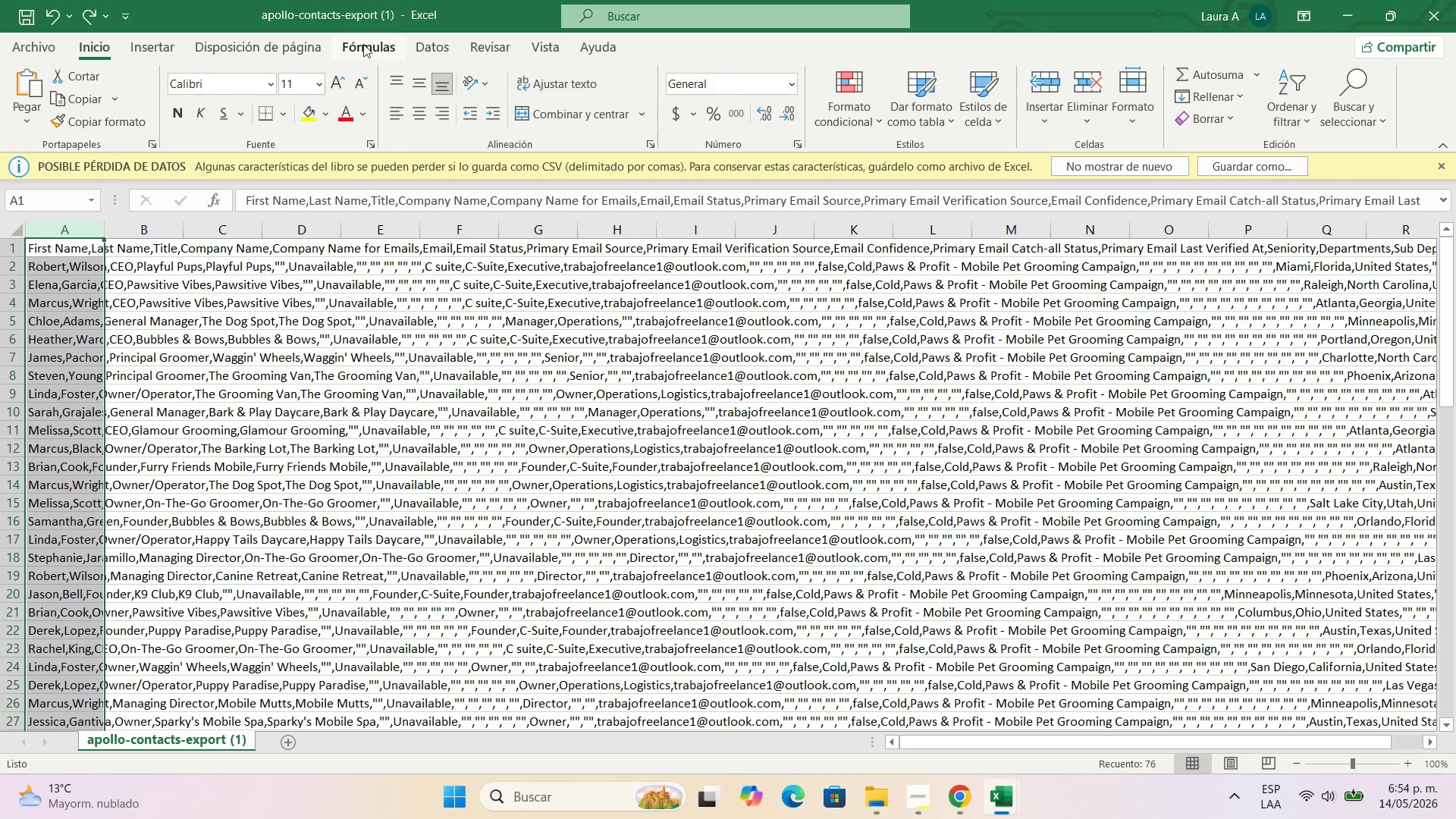 
left_click([423, 36])
 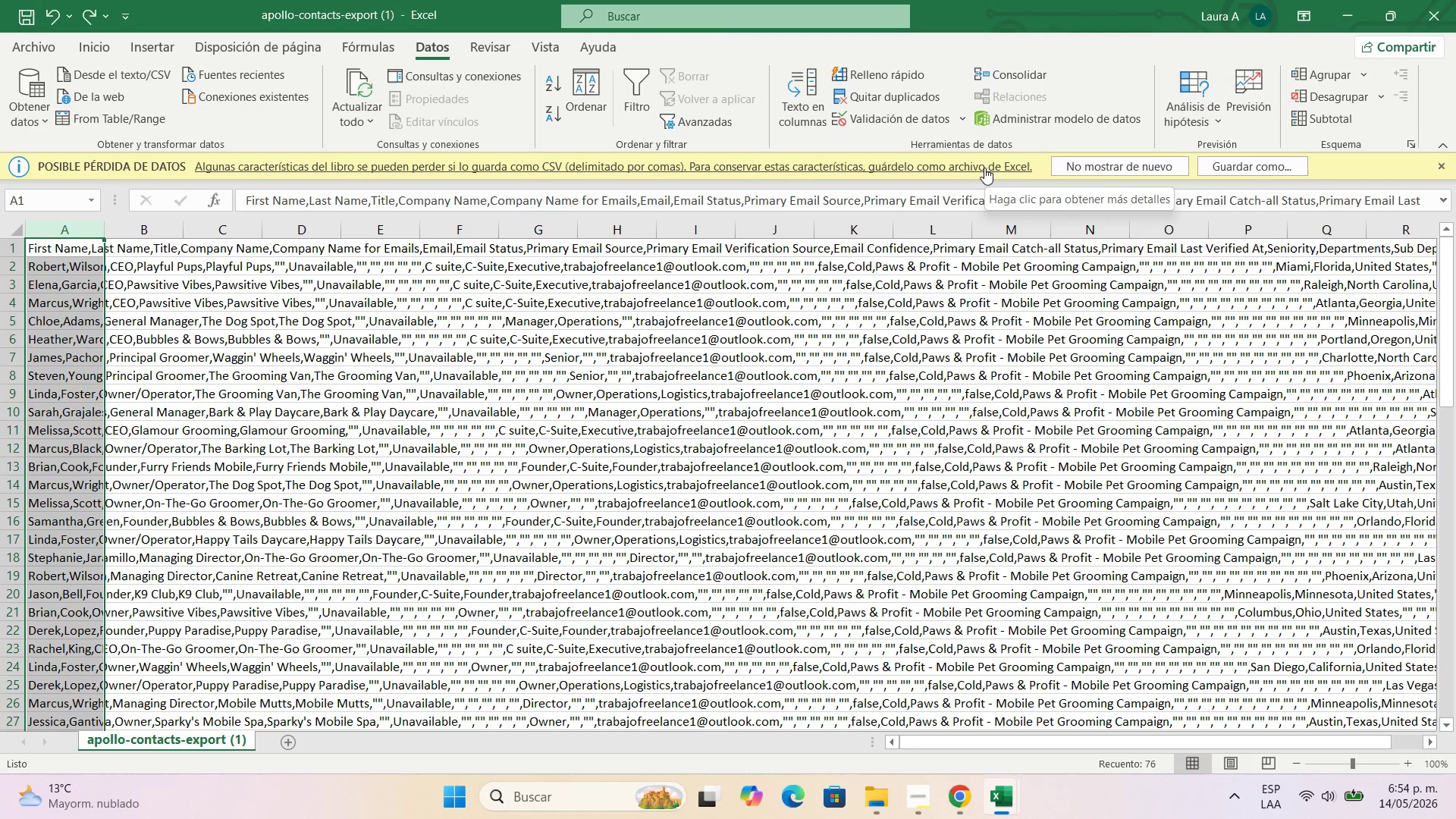 
wait(8.22)
 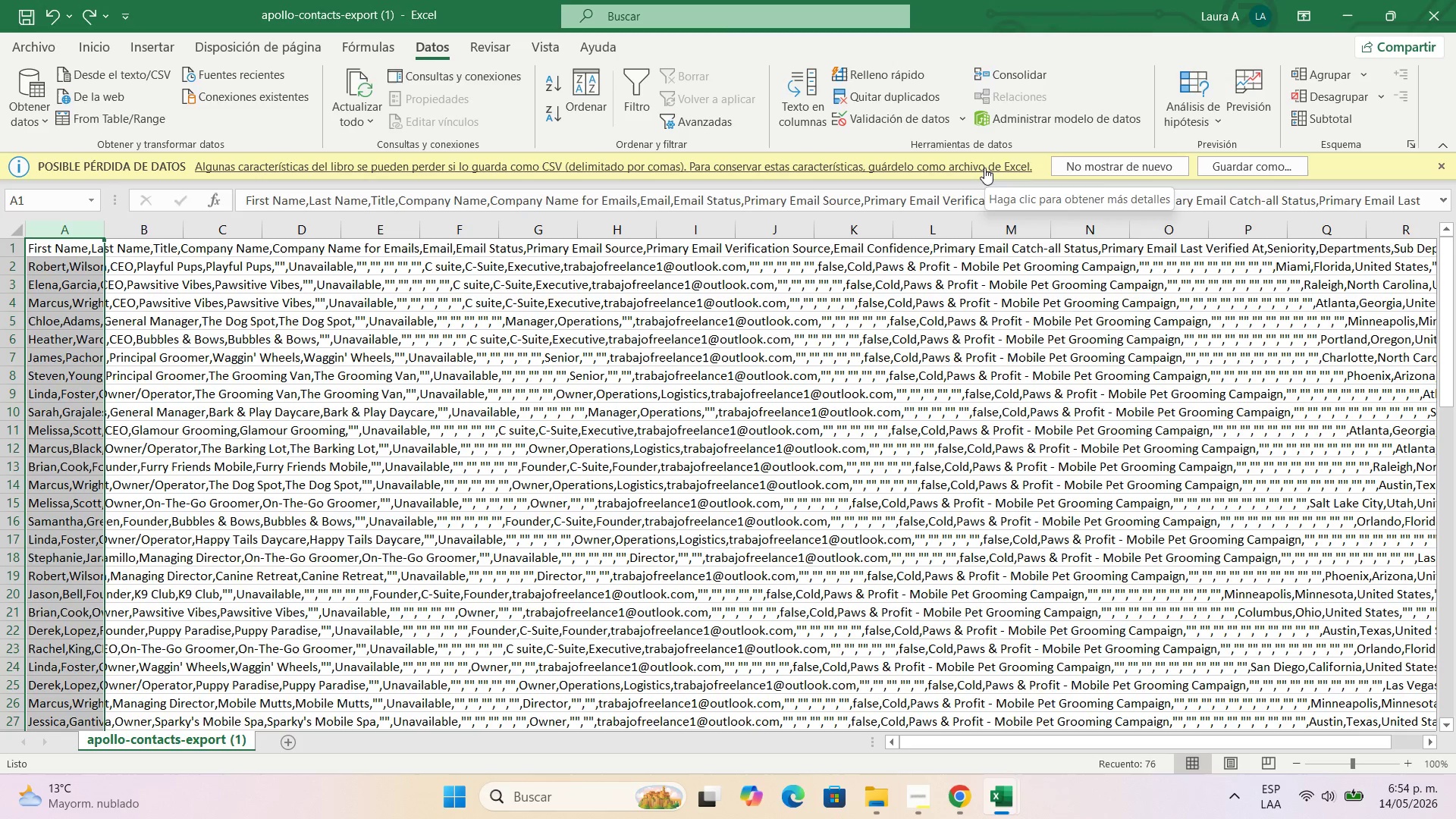 
left_click([817, 98])
 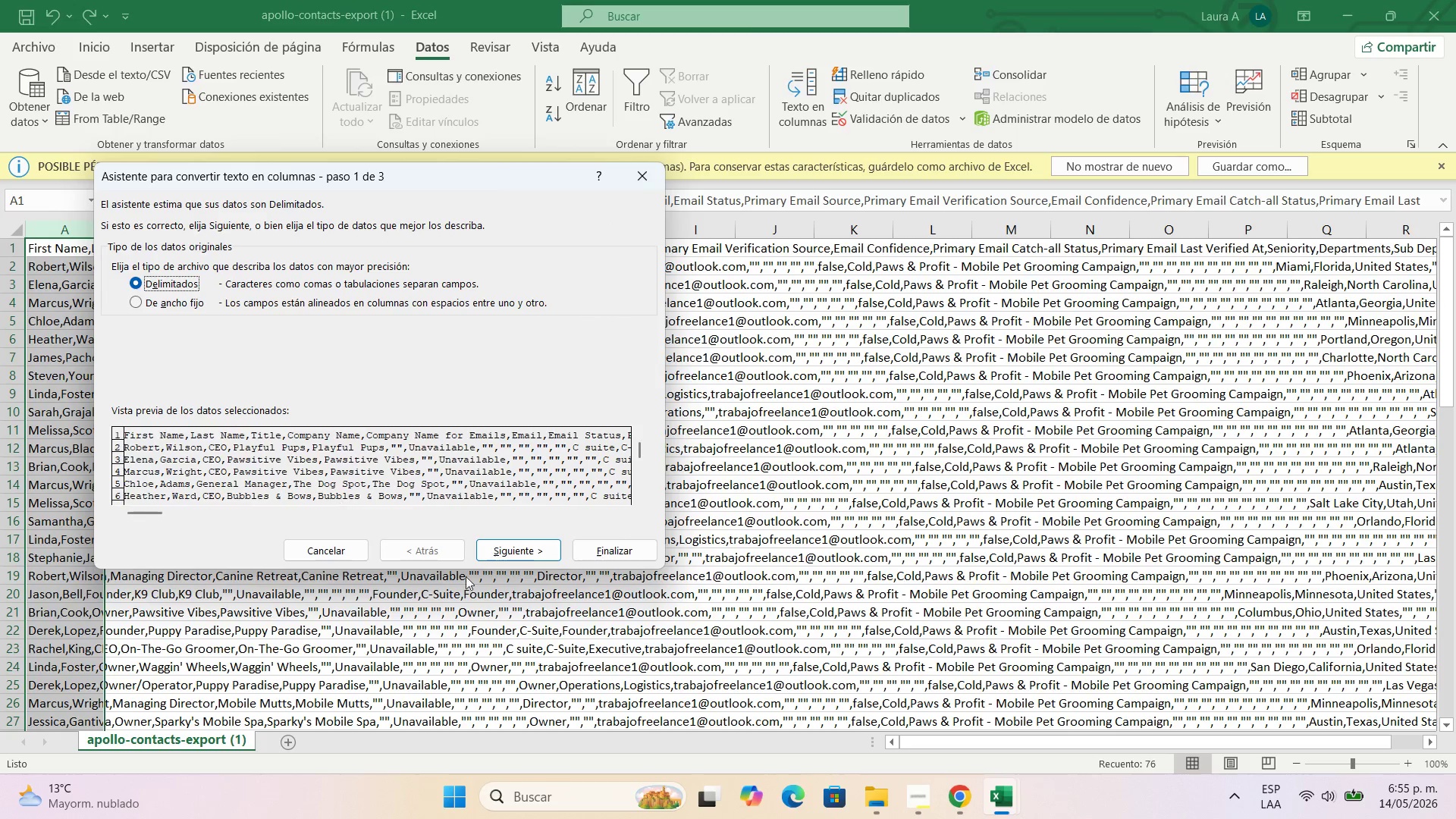 
left_click([518, 553])
 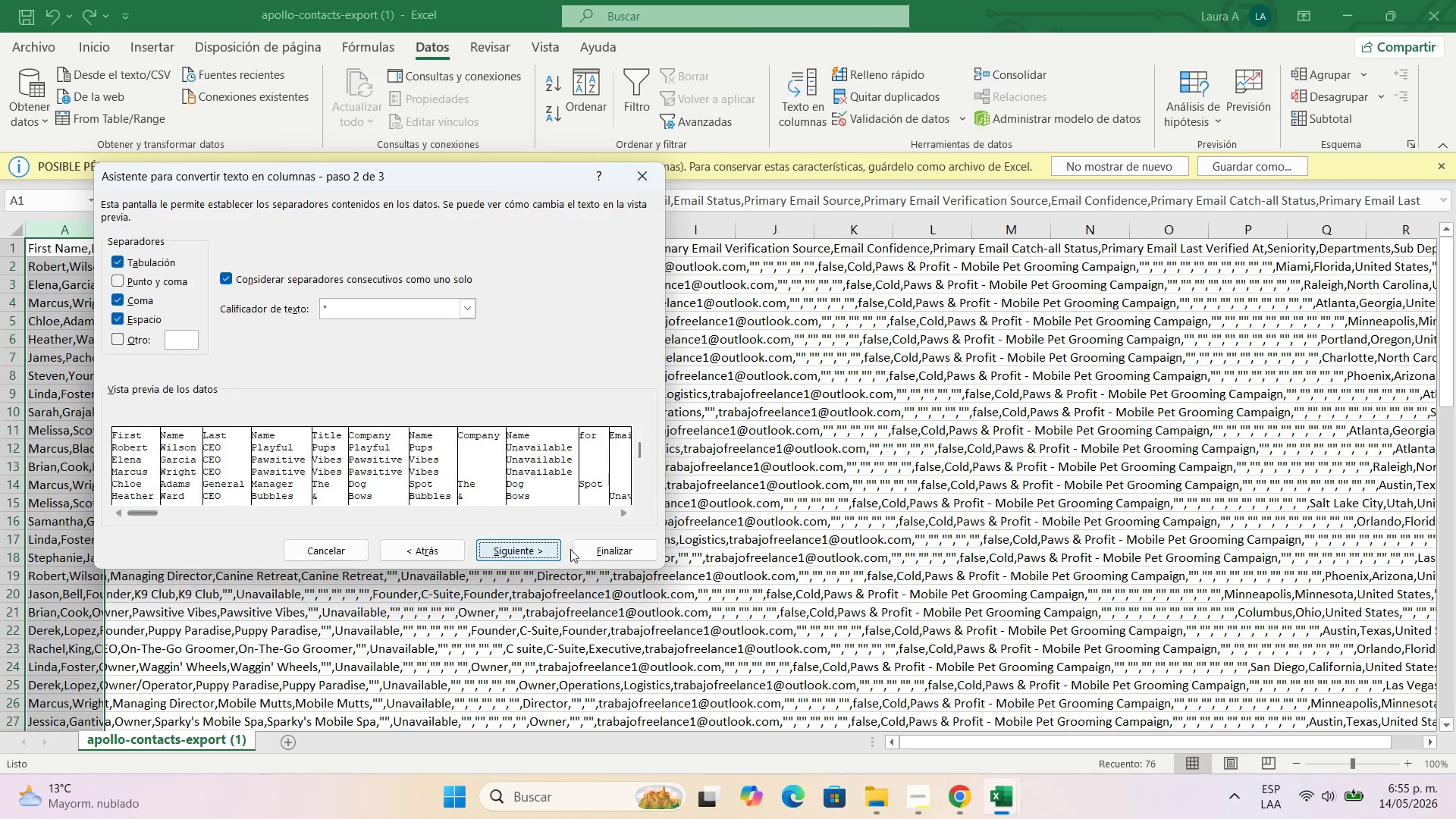 
left_click([625, 554])
 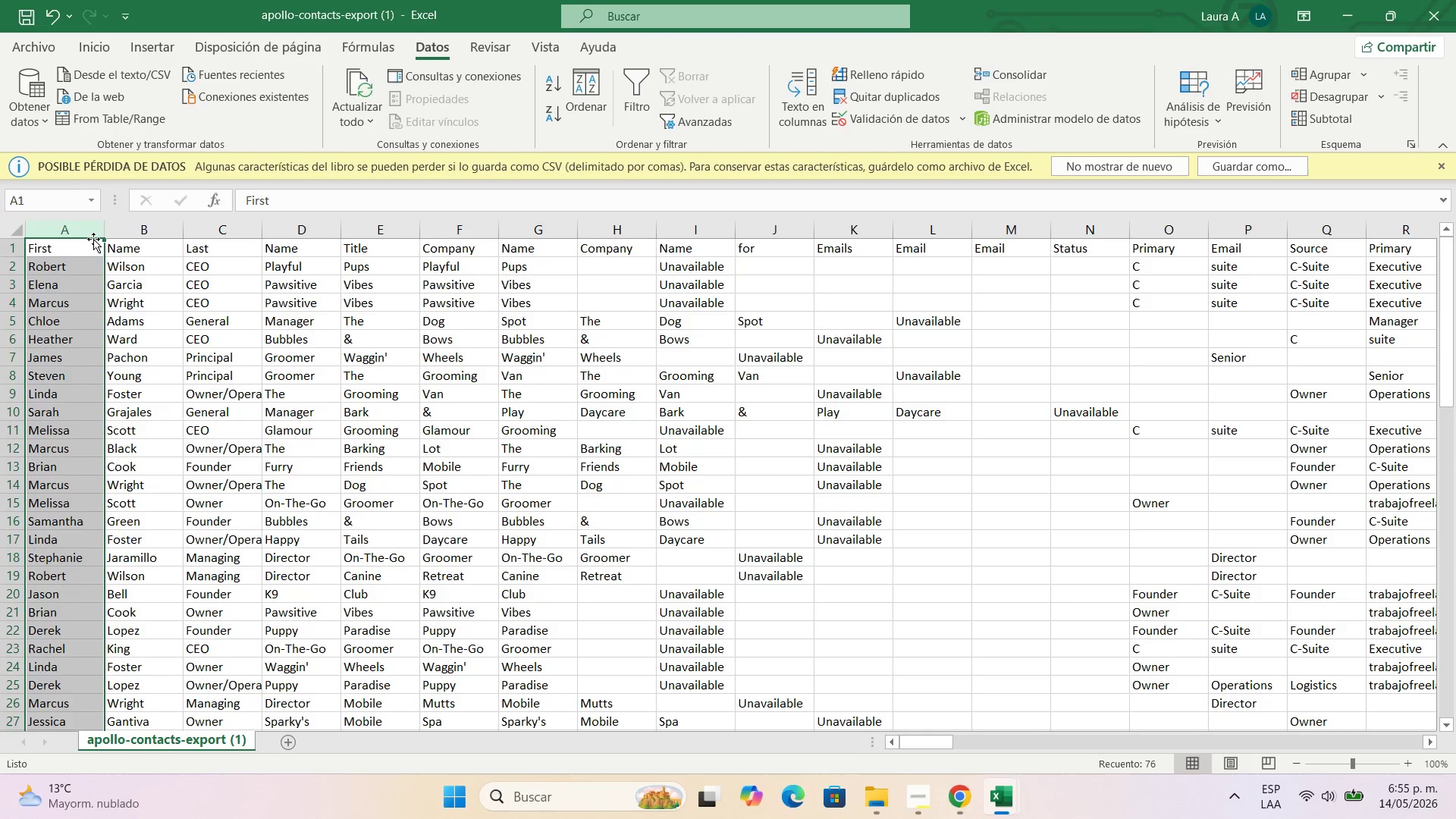 
left_click_drag(start_coordinate=[102, 229], to_coordinate=[149, 234])
 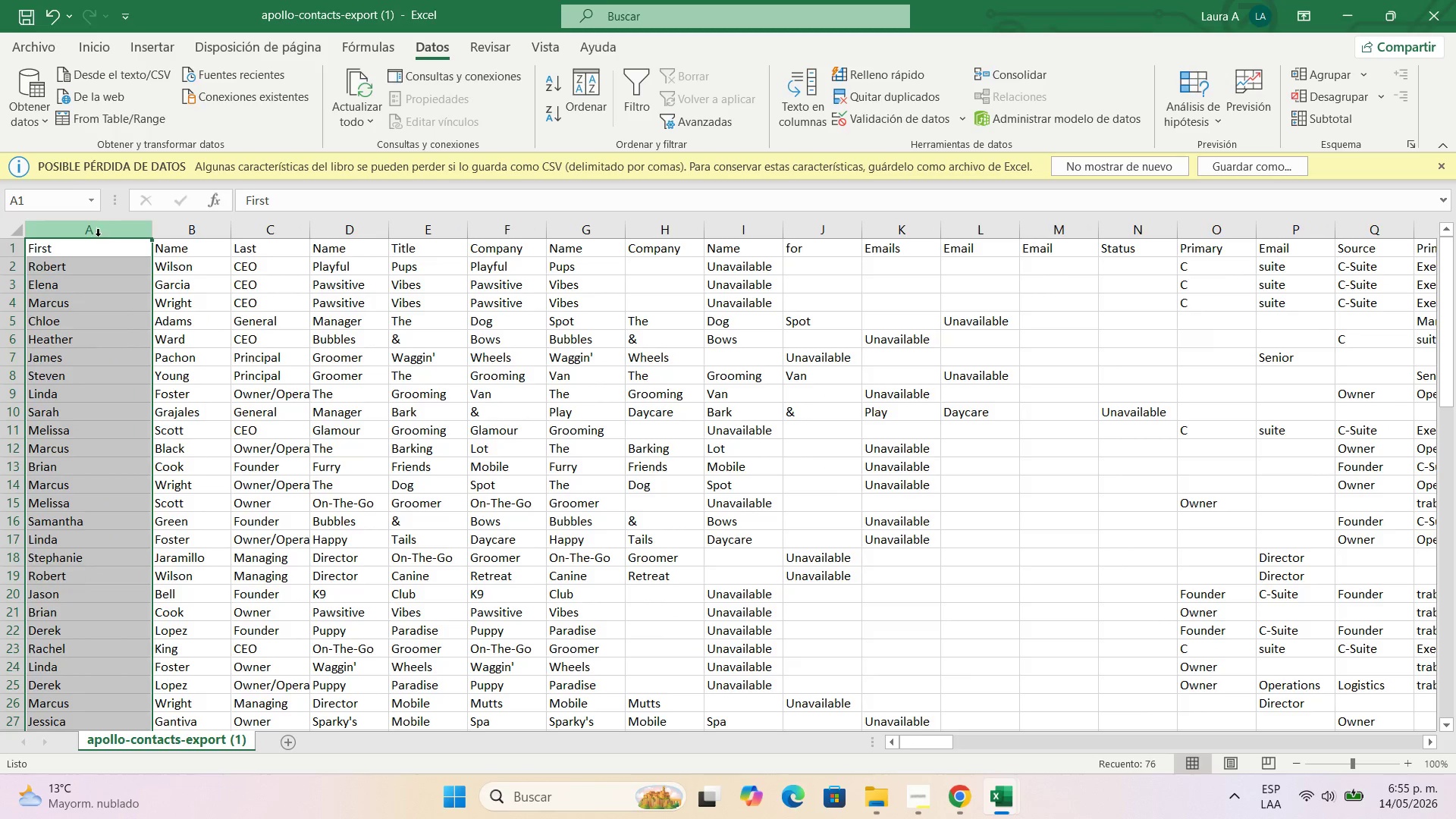 
wait(8.31)
 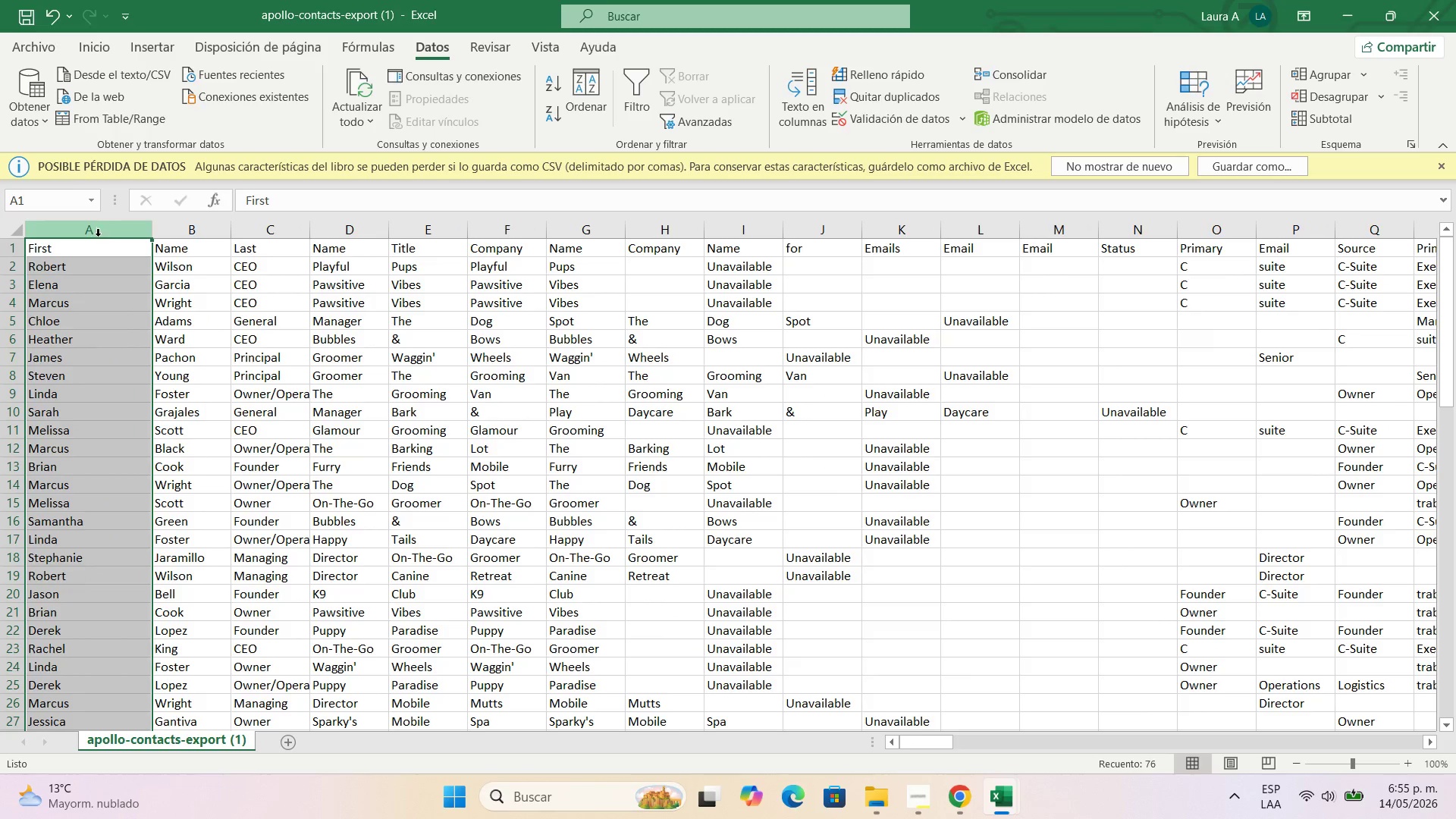 
double_click([109, 249])
 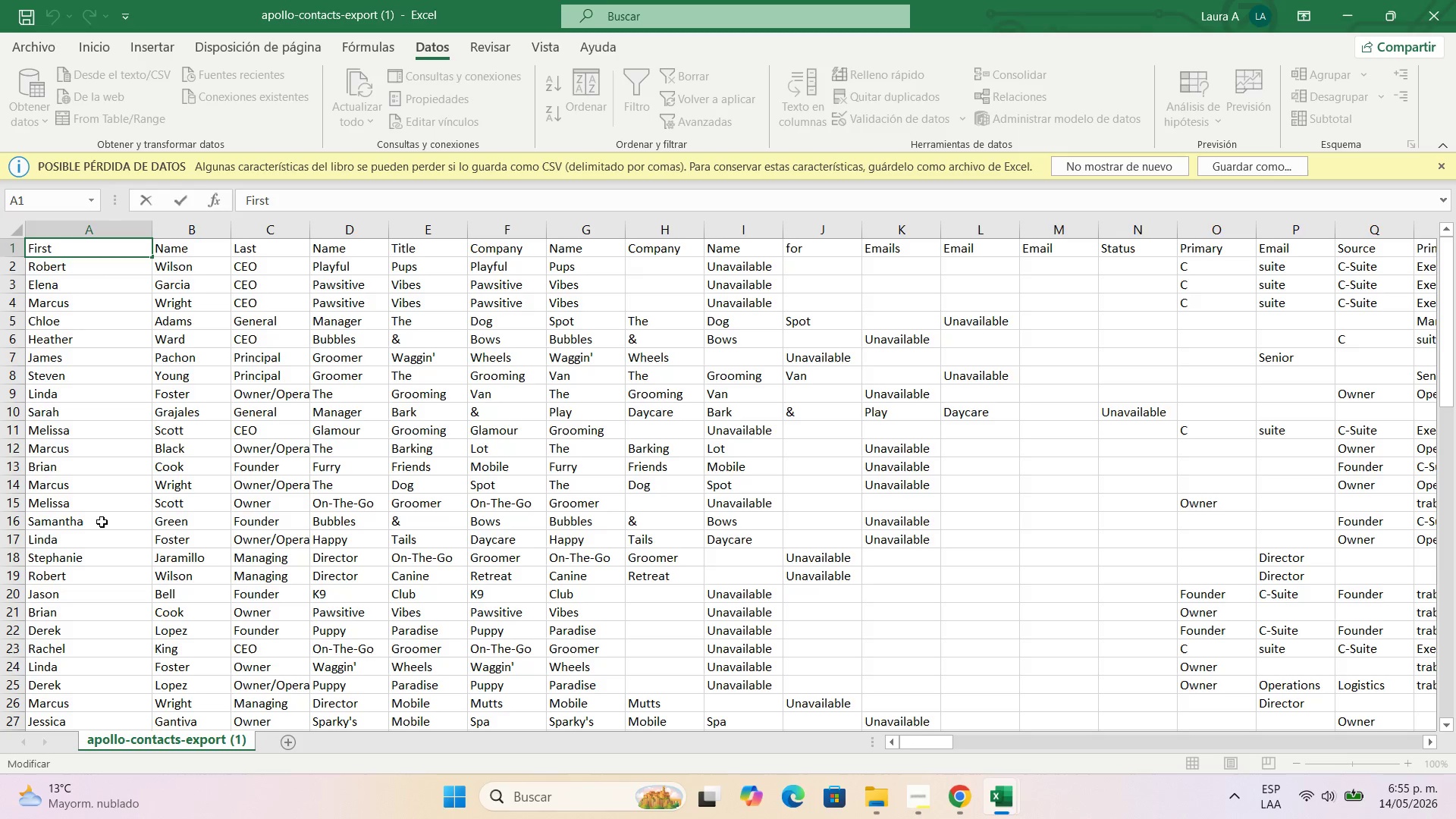 
type( Name)
 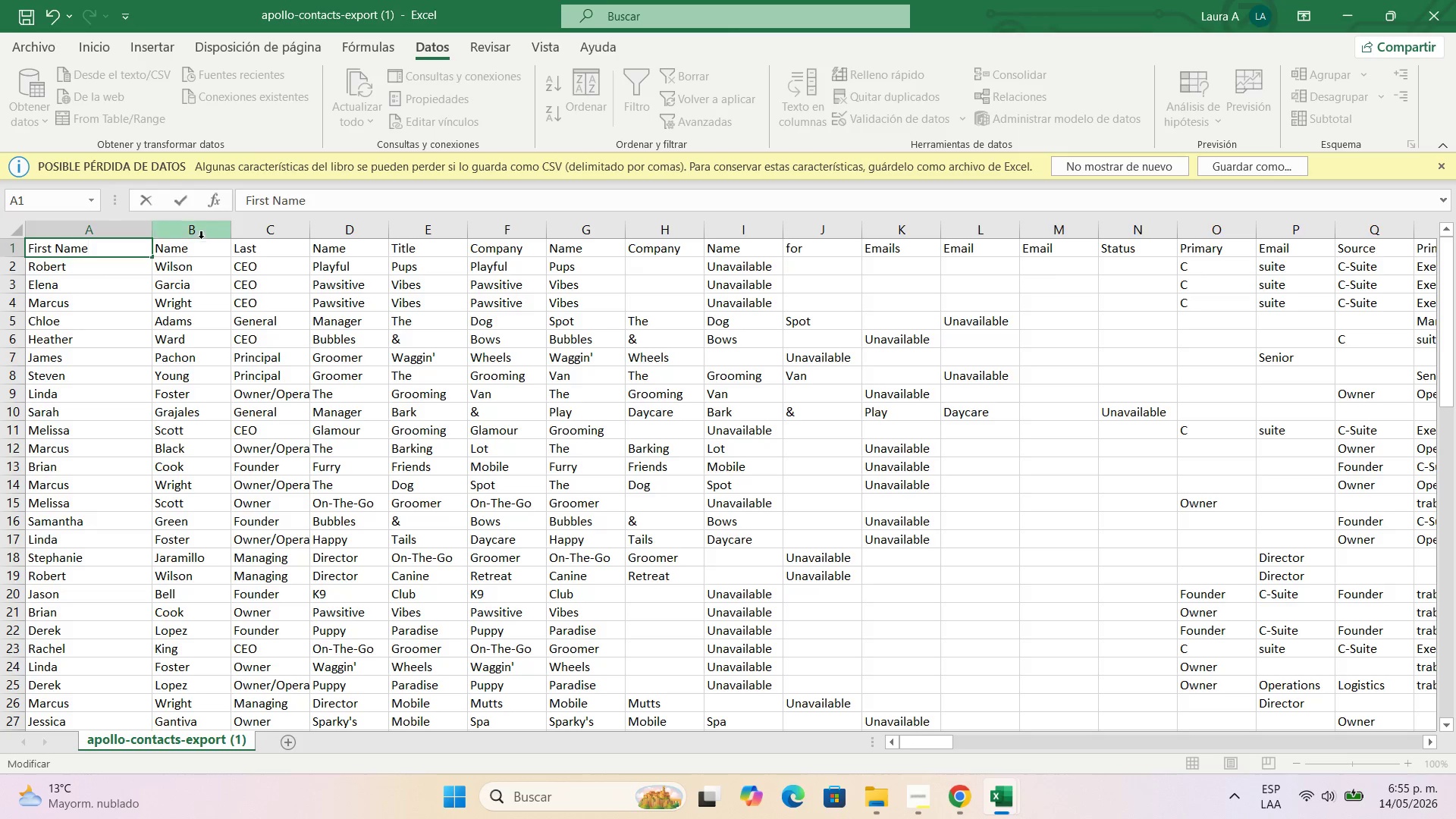 
double_click([206, 243])
 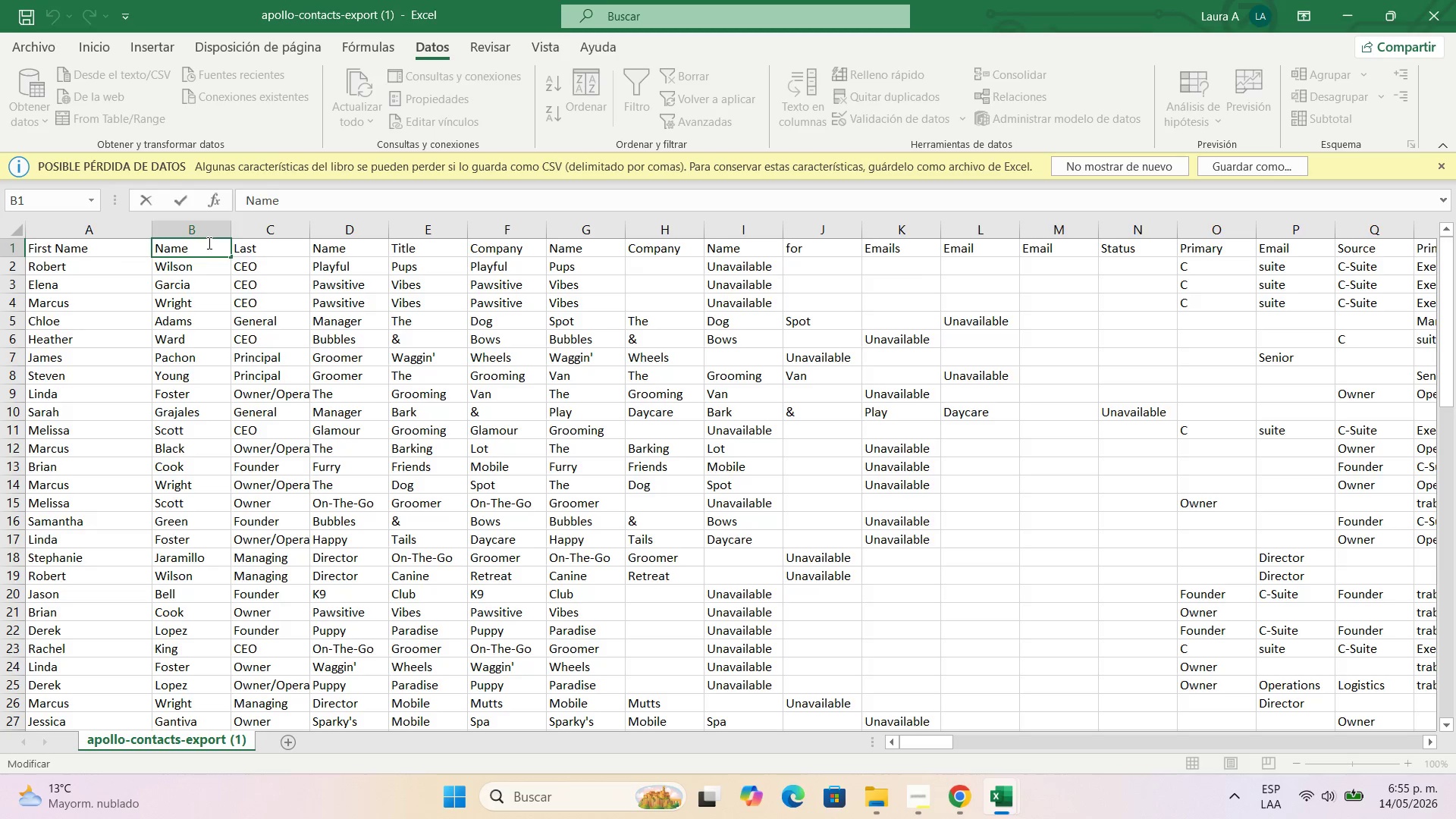 
type( Lst n)
key(Backspace)
type(Name)
 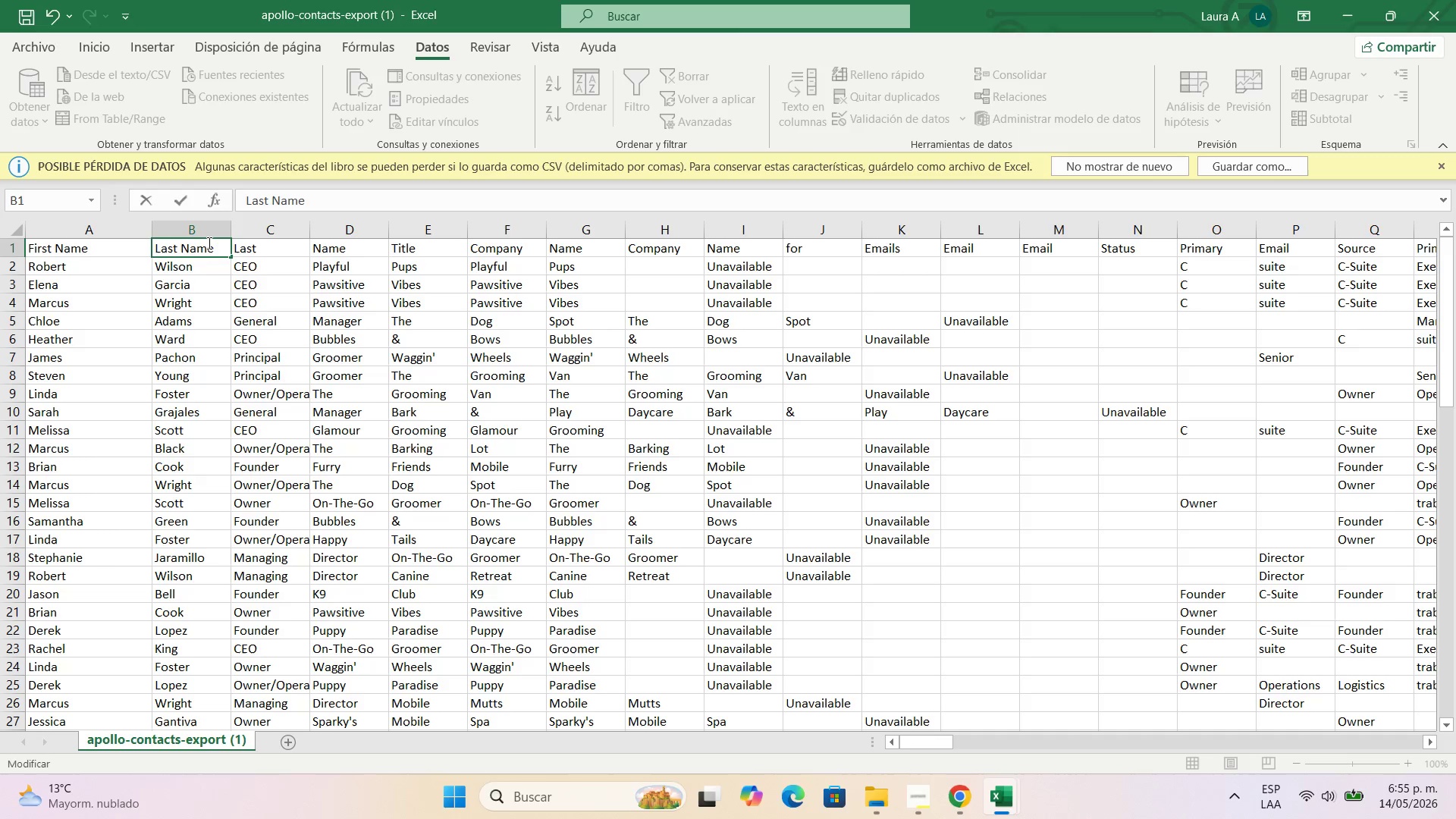 
left_click([262, 245])
 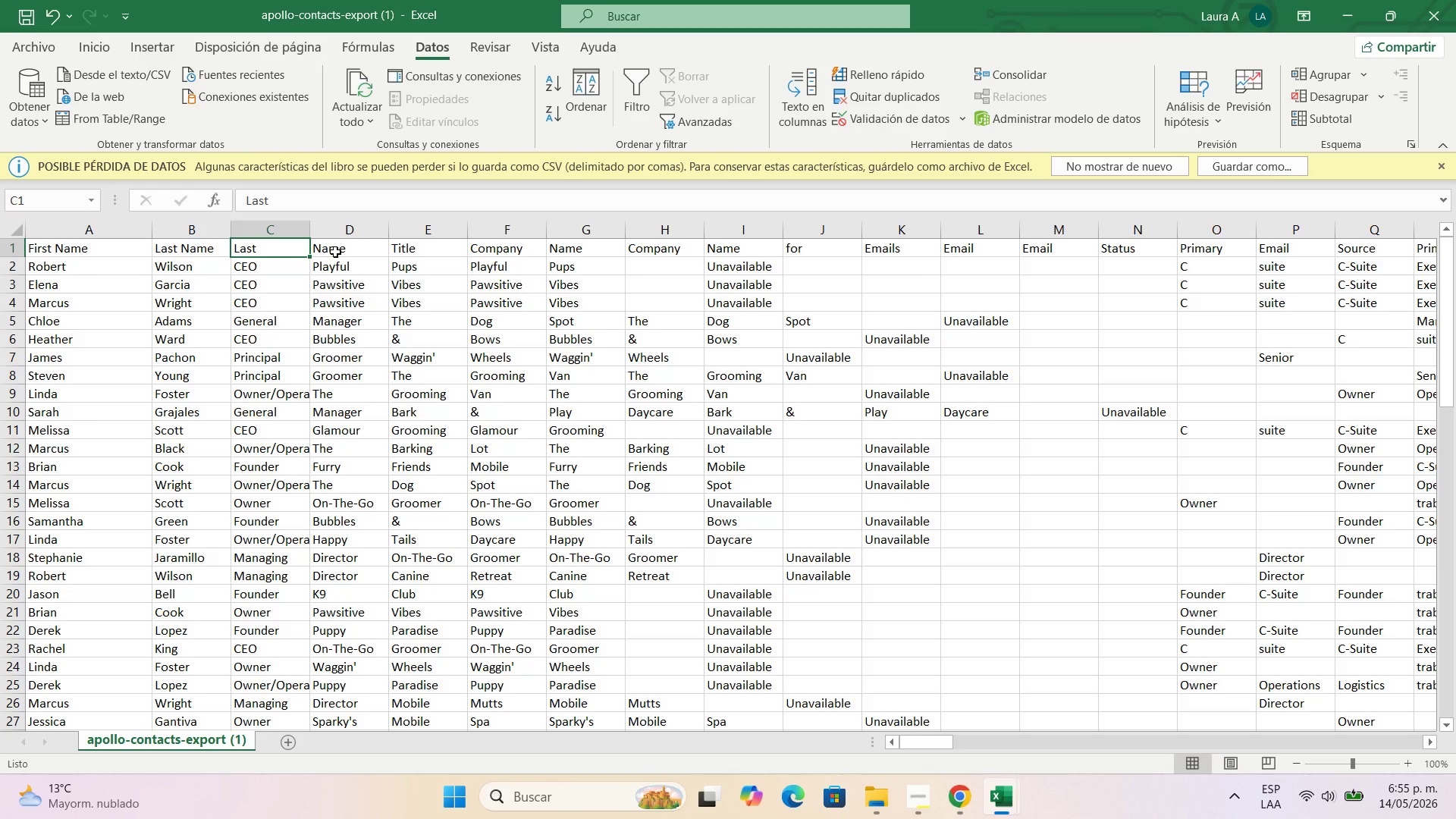 
wait(6.14)
 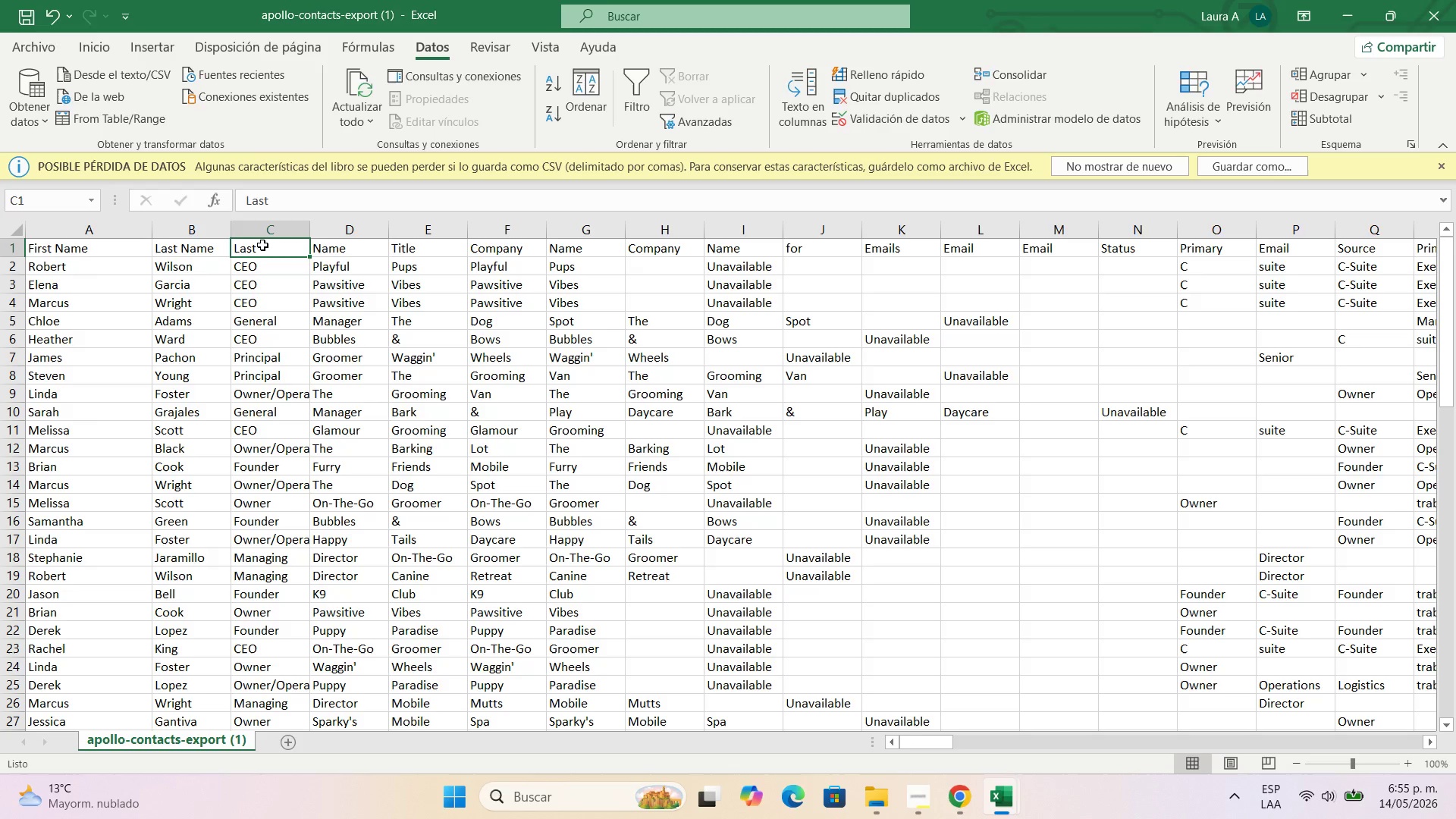 
left_click([279, 244])
 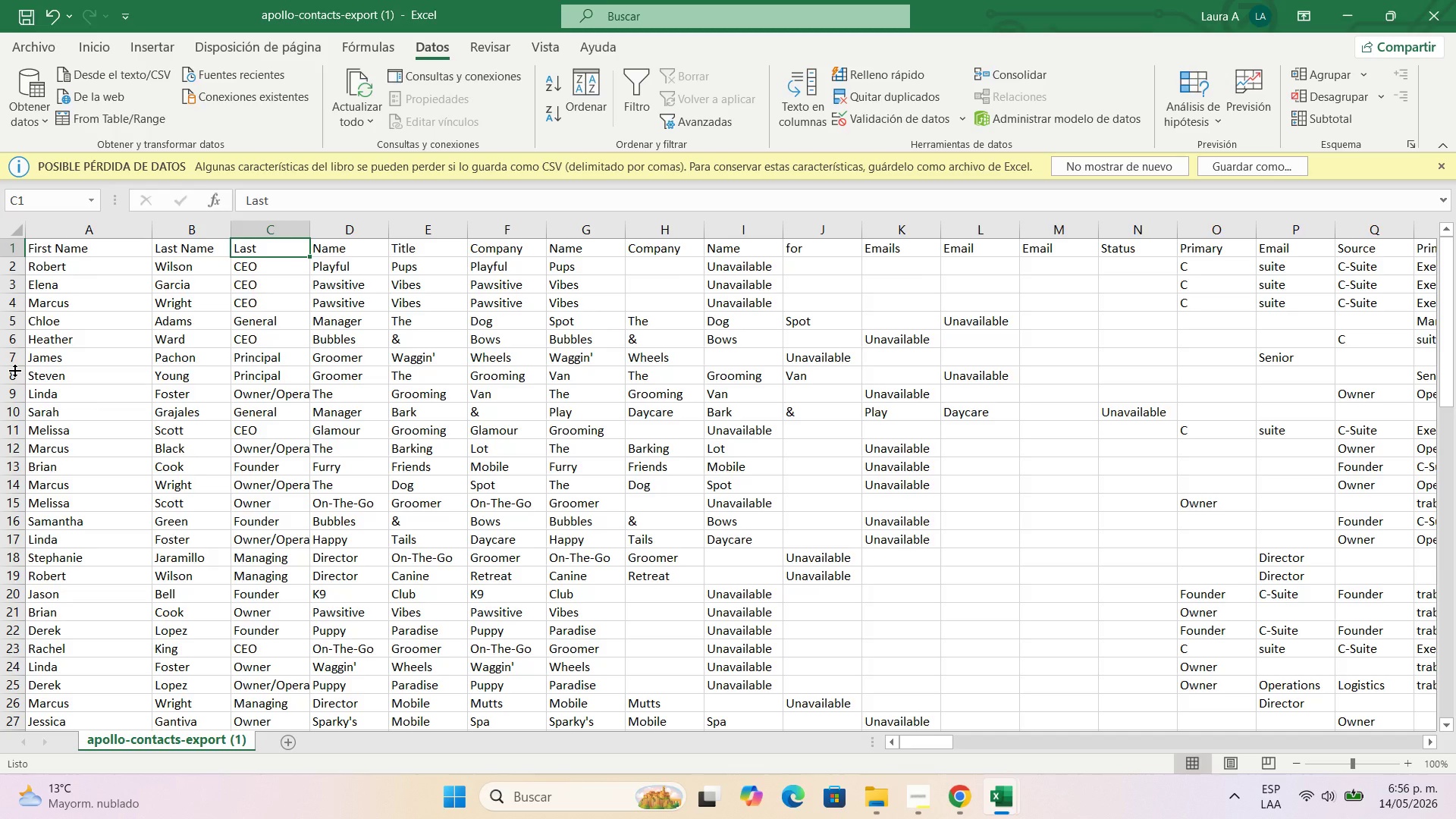 
wait(31.89)
 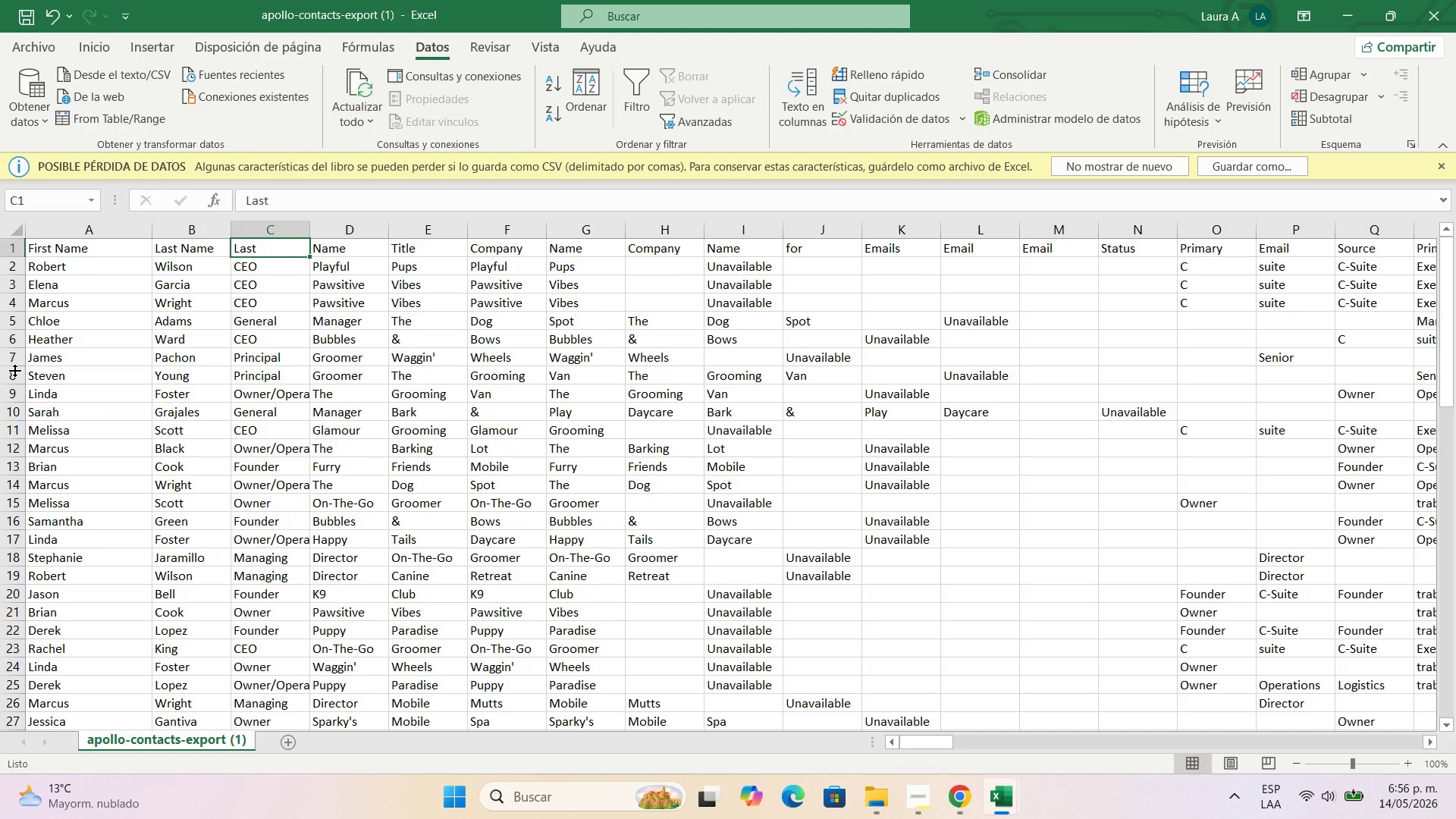 
left_click([990, 795])
 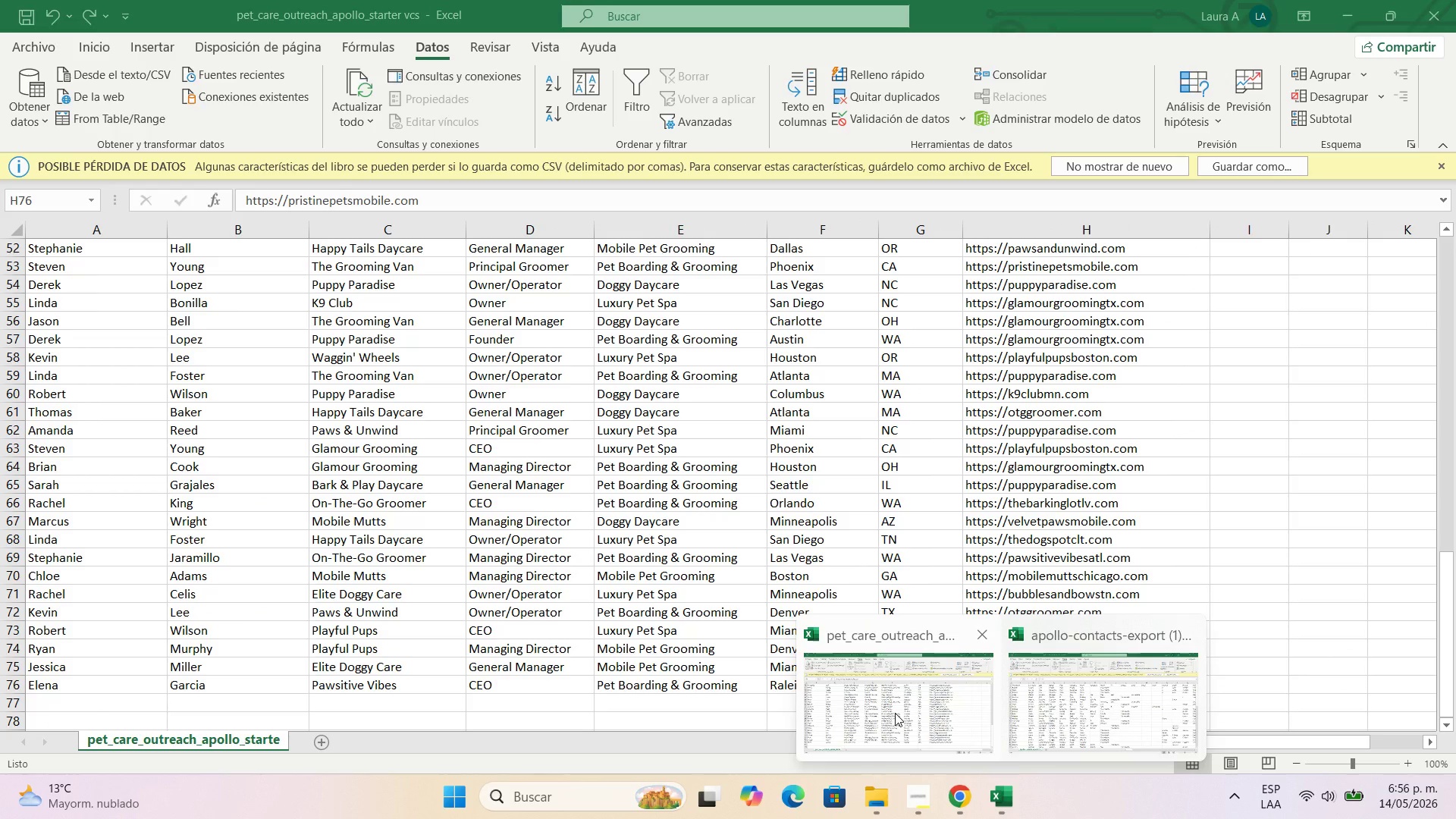 
left_click([895, 713])
 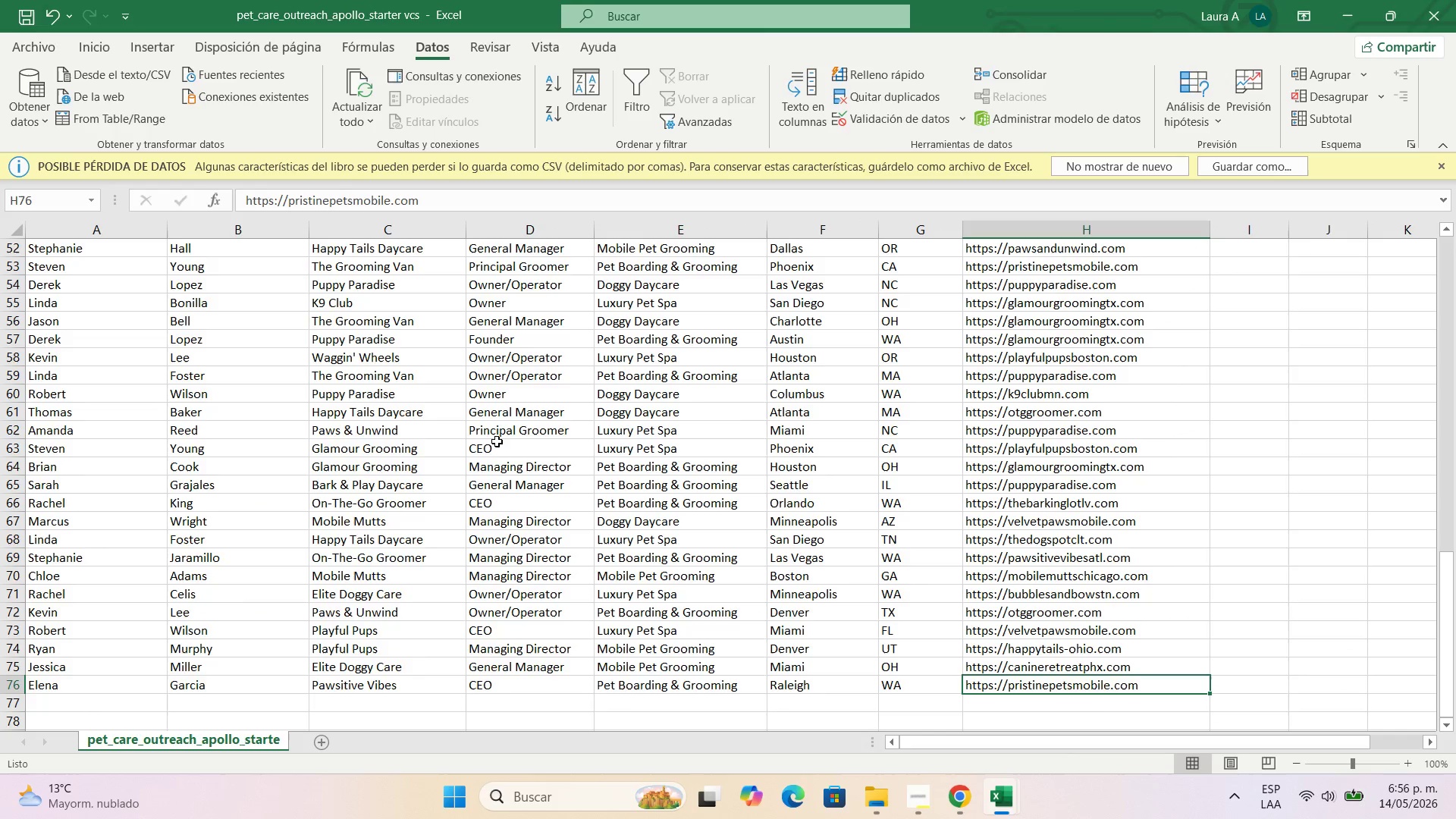 
scroll: coordinate [492, 439], scroll_direction: up, amount: 28.0
 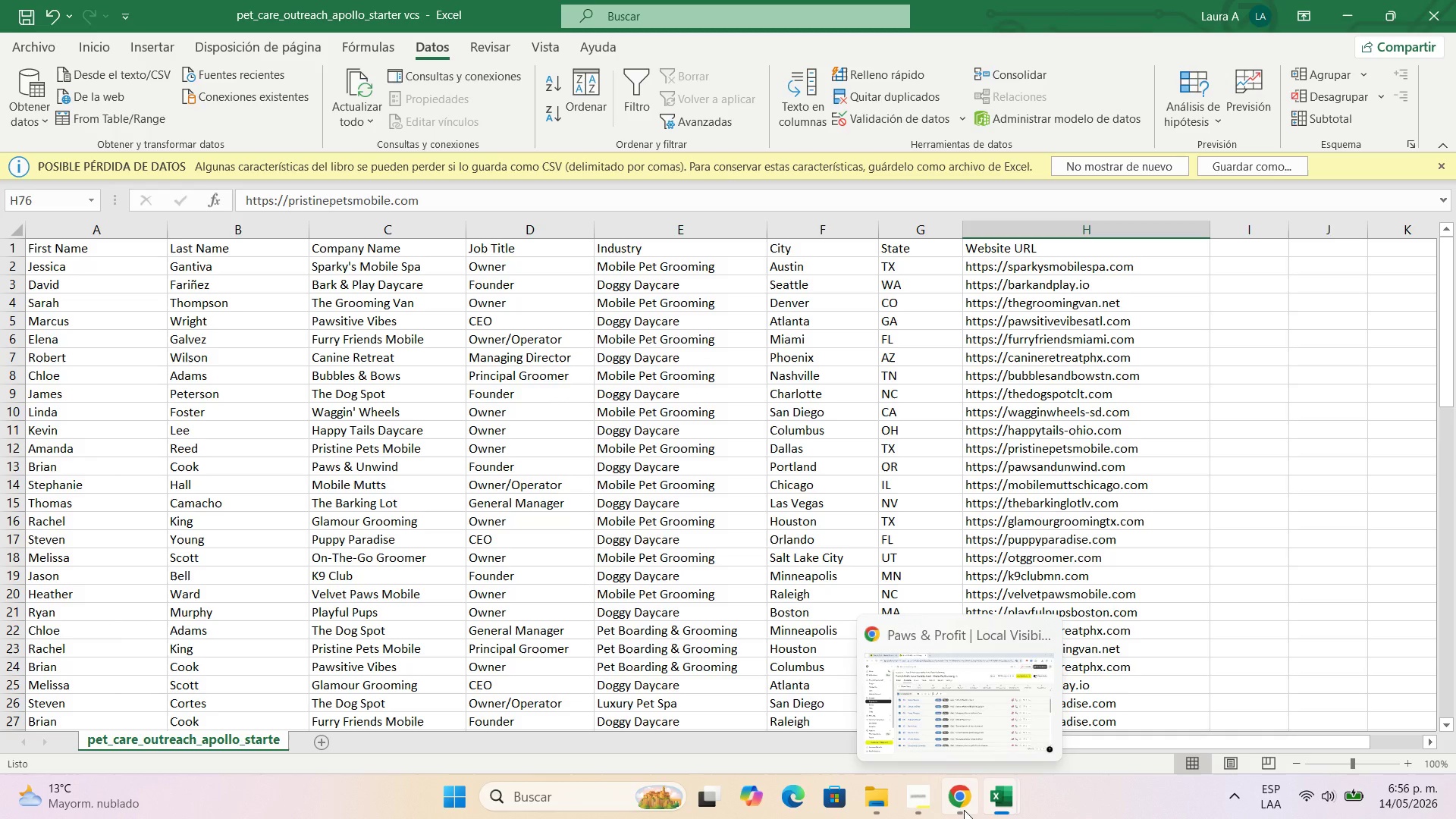 
left_click([964, 810])
 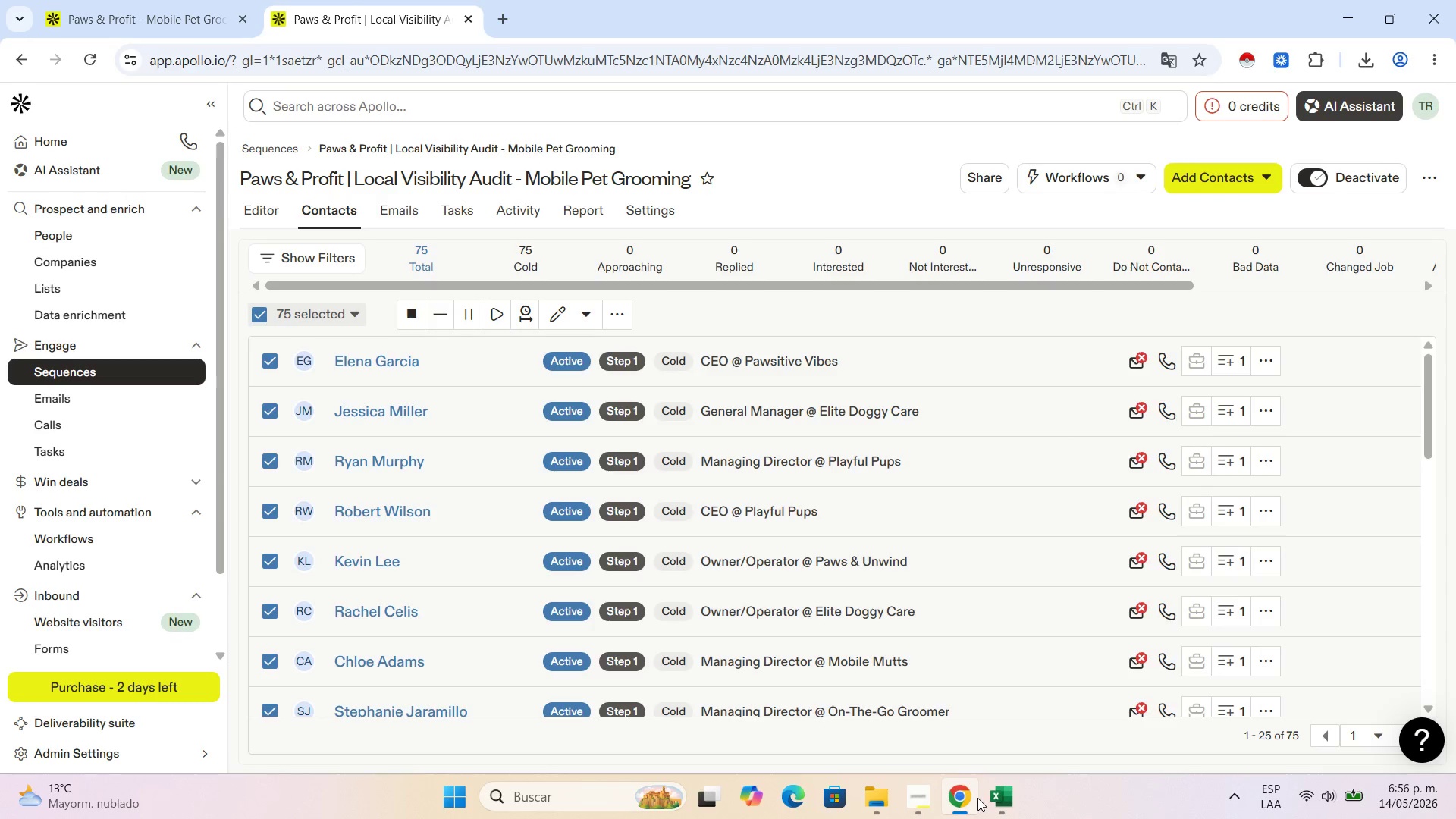 
left_click([1008, 798])
 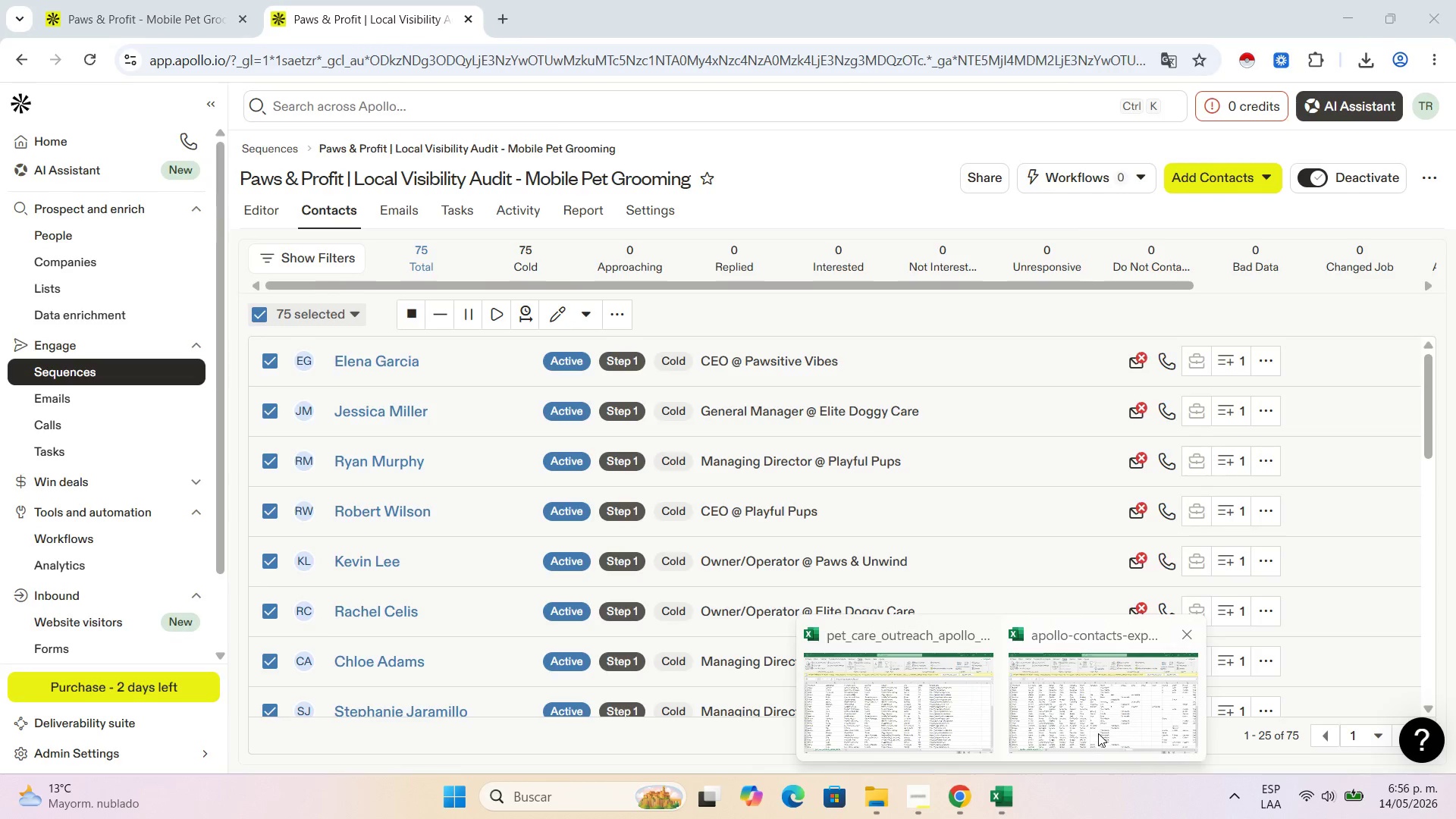 
left_click([1097, 712])
 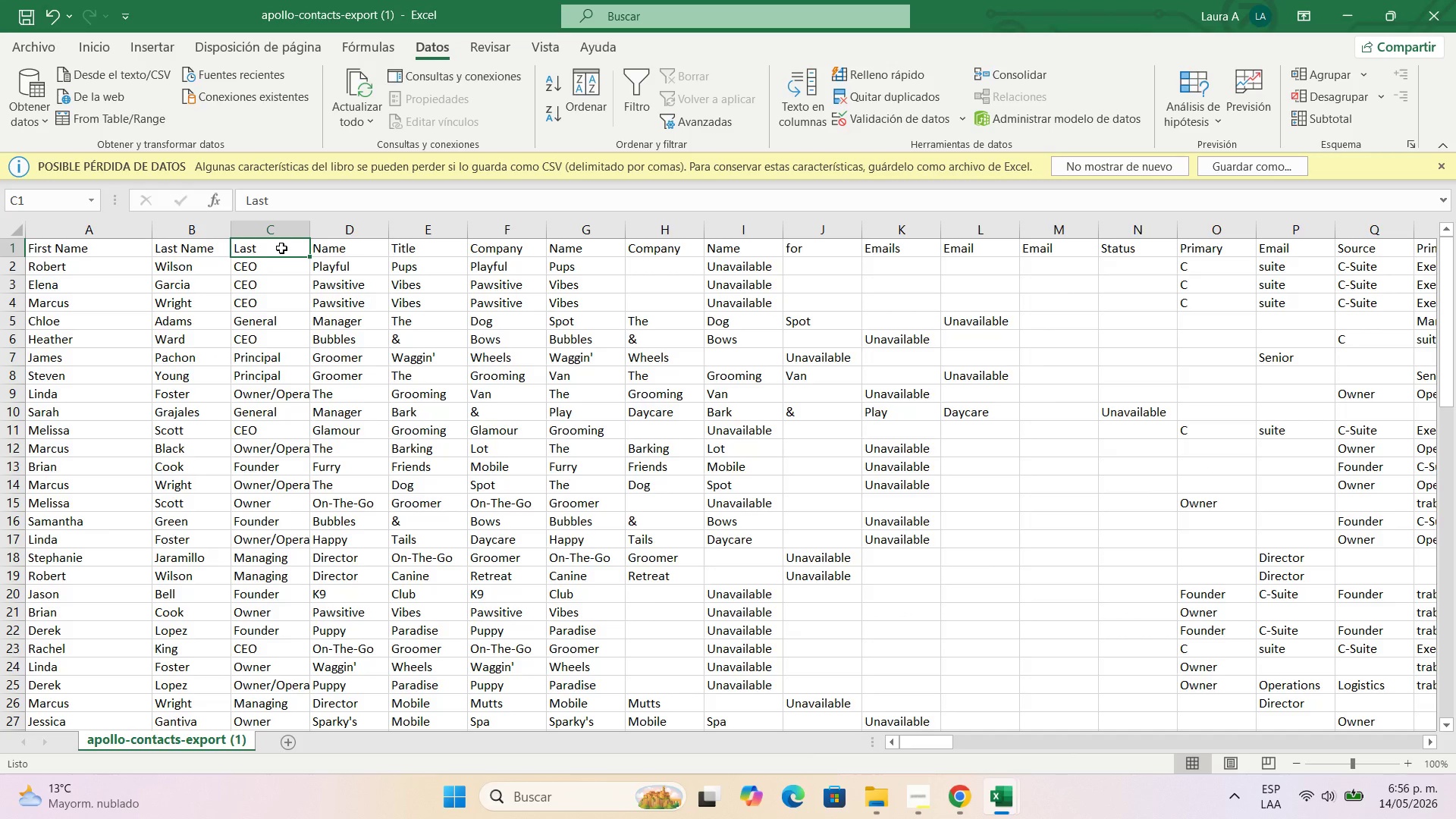 
double_click([285, 248])
 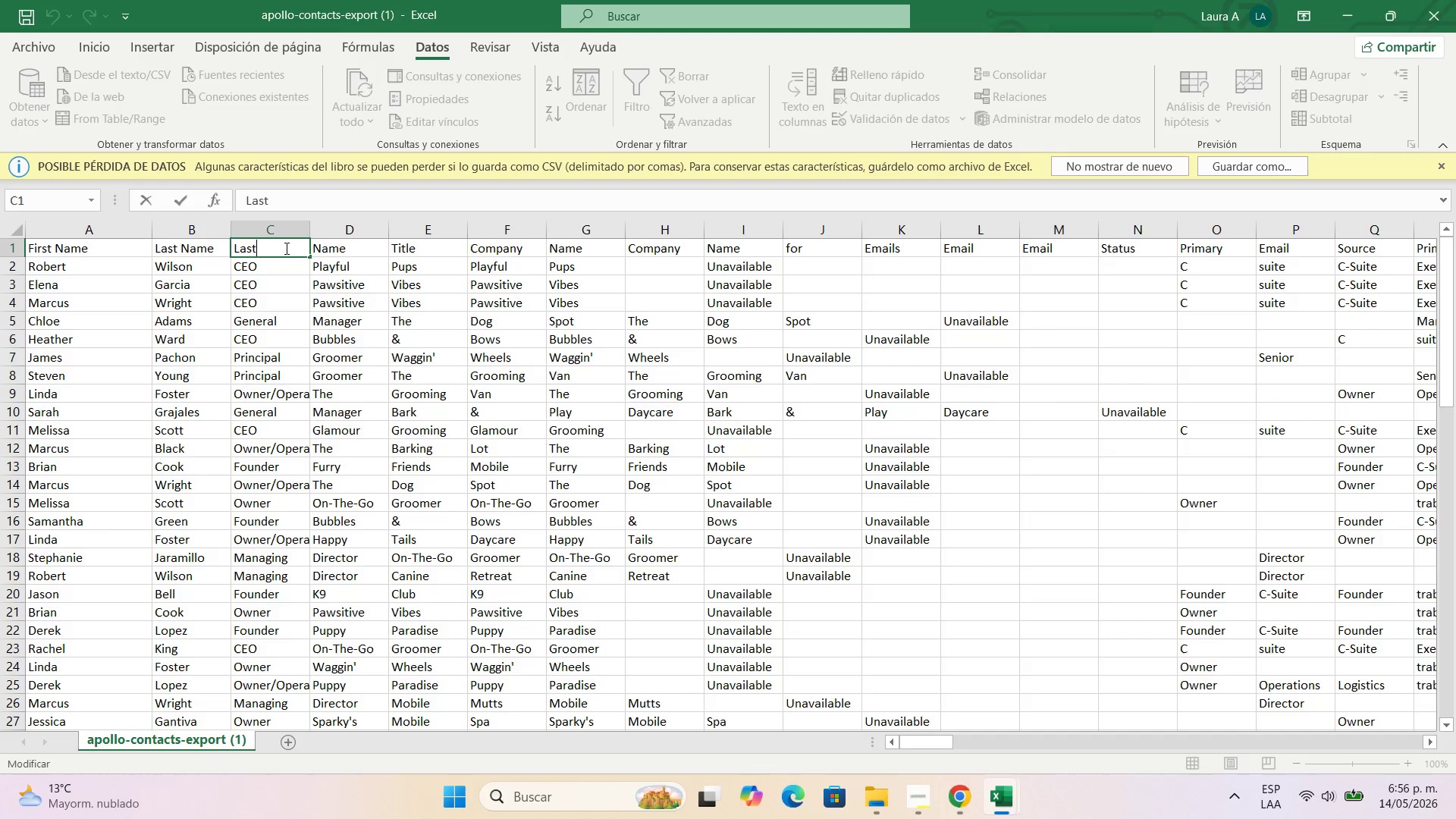 
left_click_drag(start_coordinate=[285, 248], to_coordinate=[221, 240])
 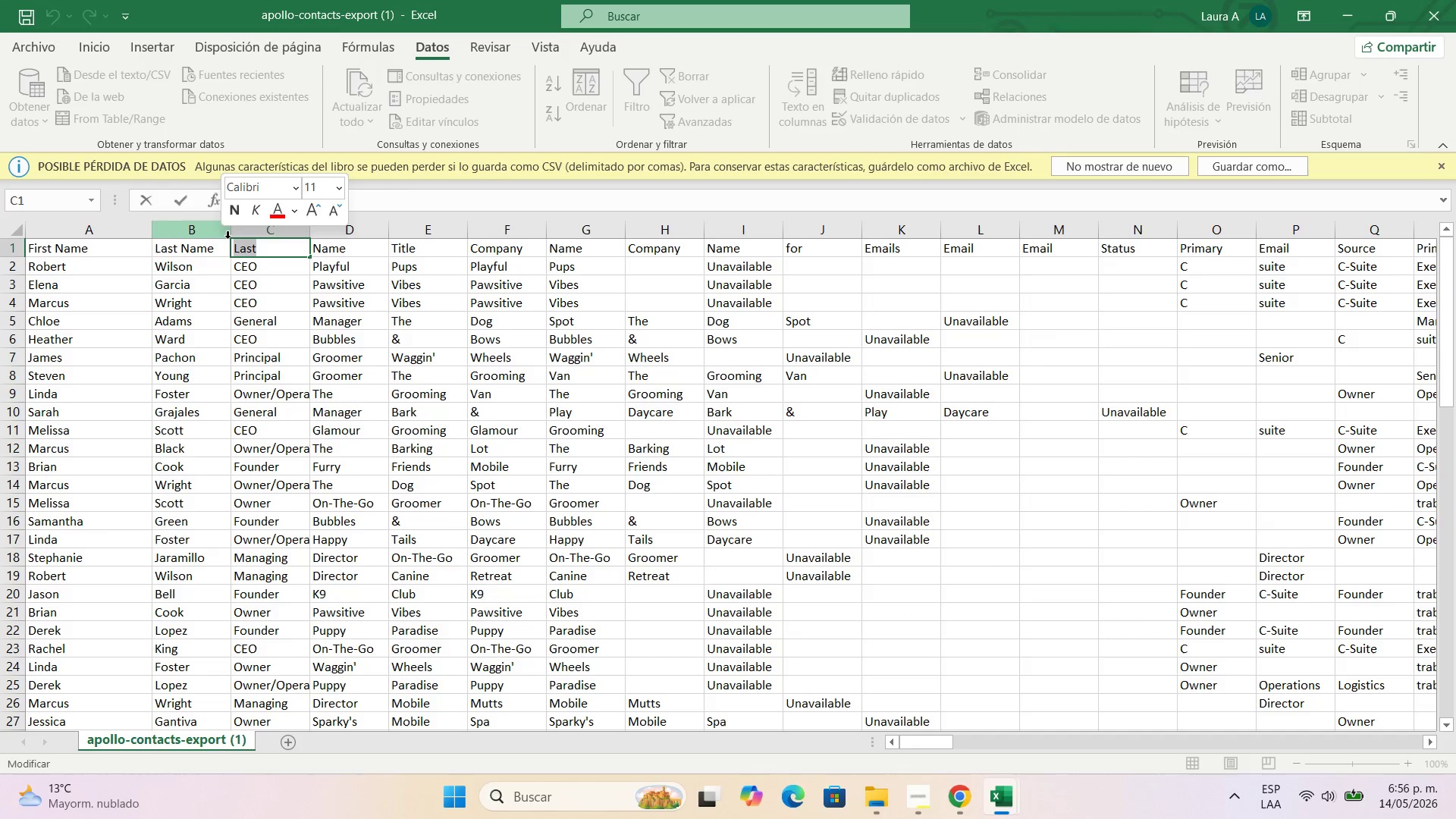 
type(Job Title)
 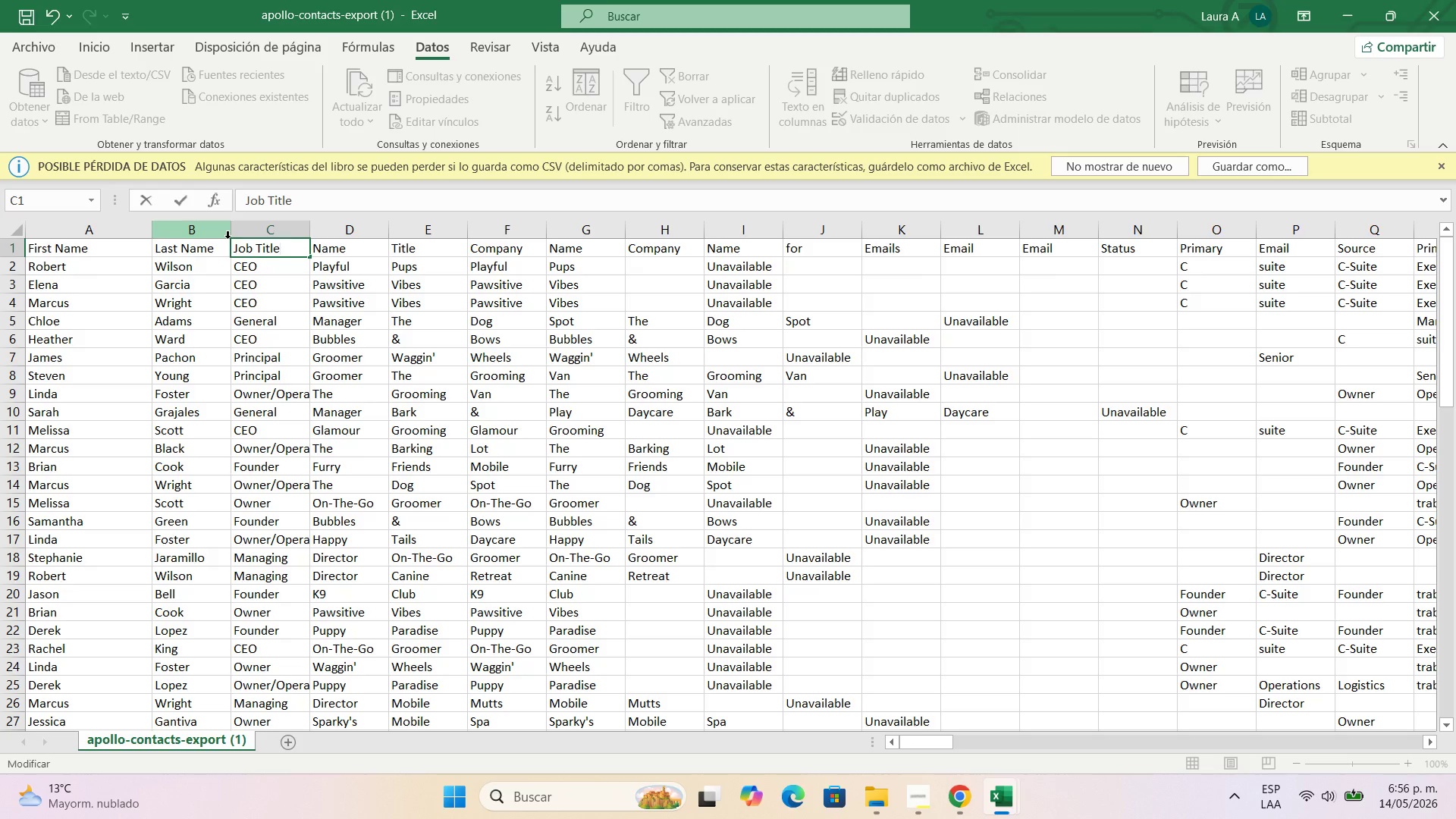 
left_click([358, 316])
 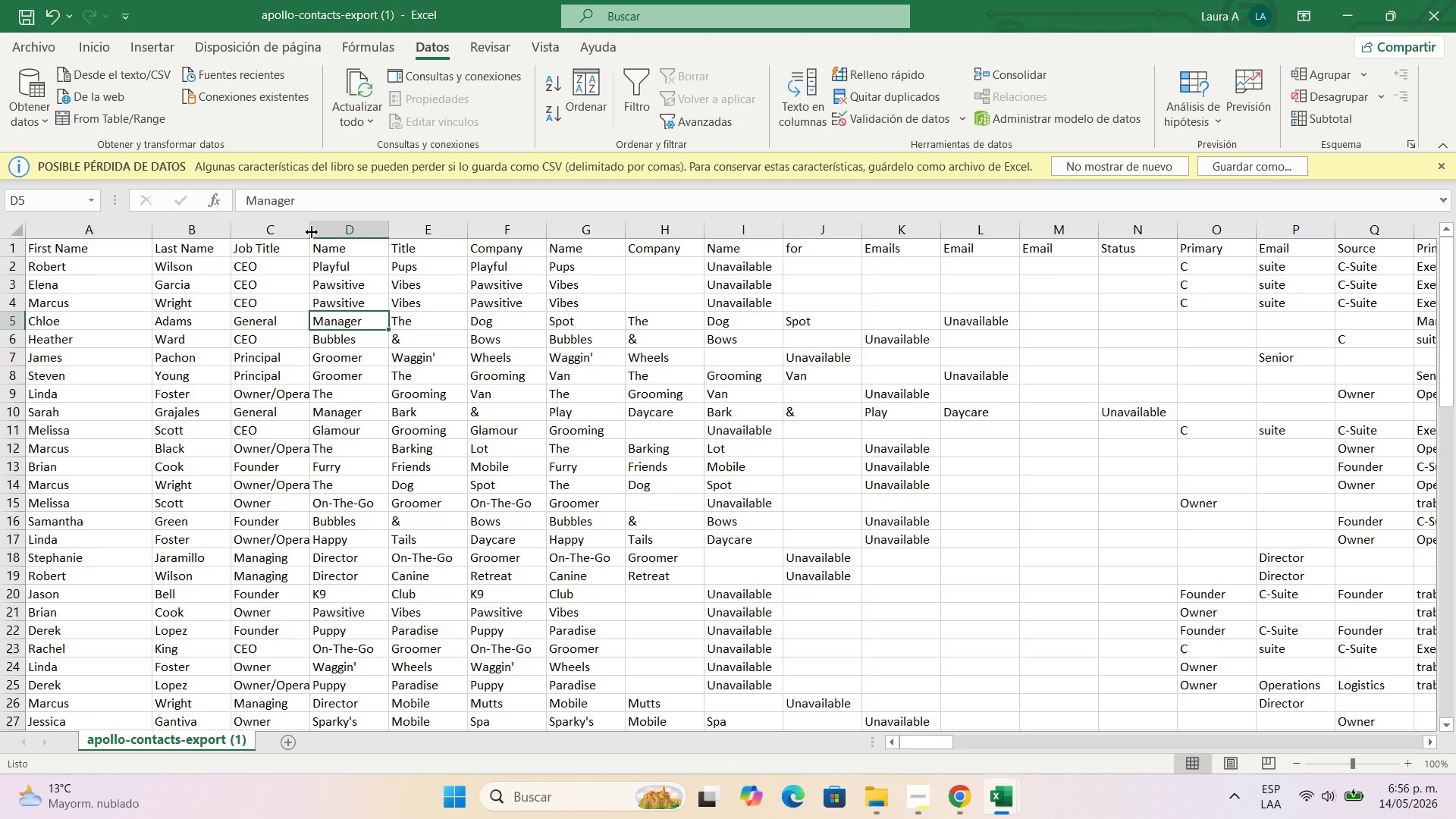 
left_click_drag(start_coordinate=[312, 232], to_coordinate=[419, 232])
 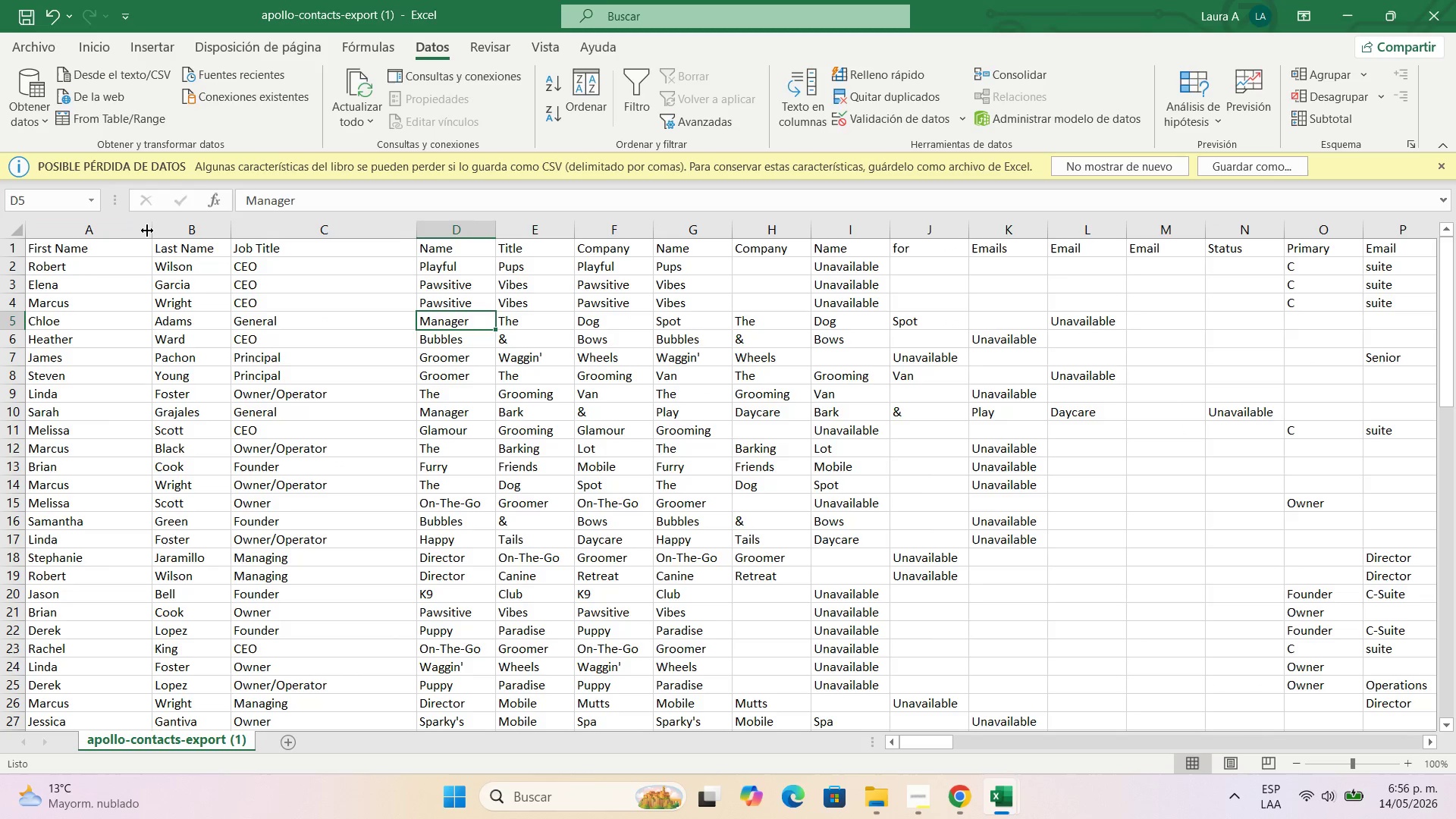 
left_click_drag(start_coordinate=[150, 230], to_coordinate=[126, 230])
 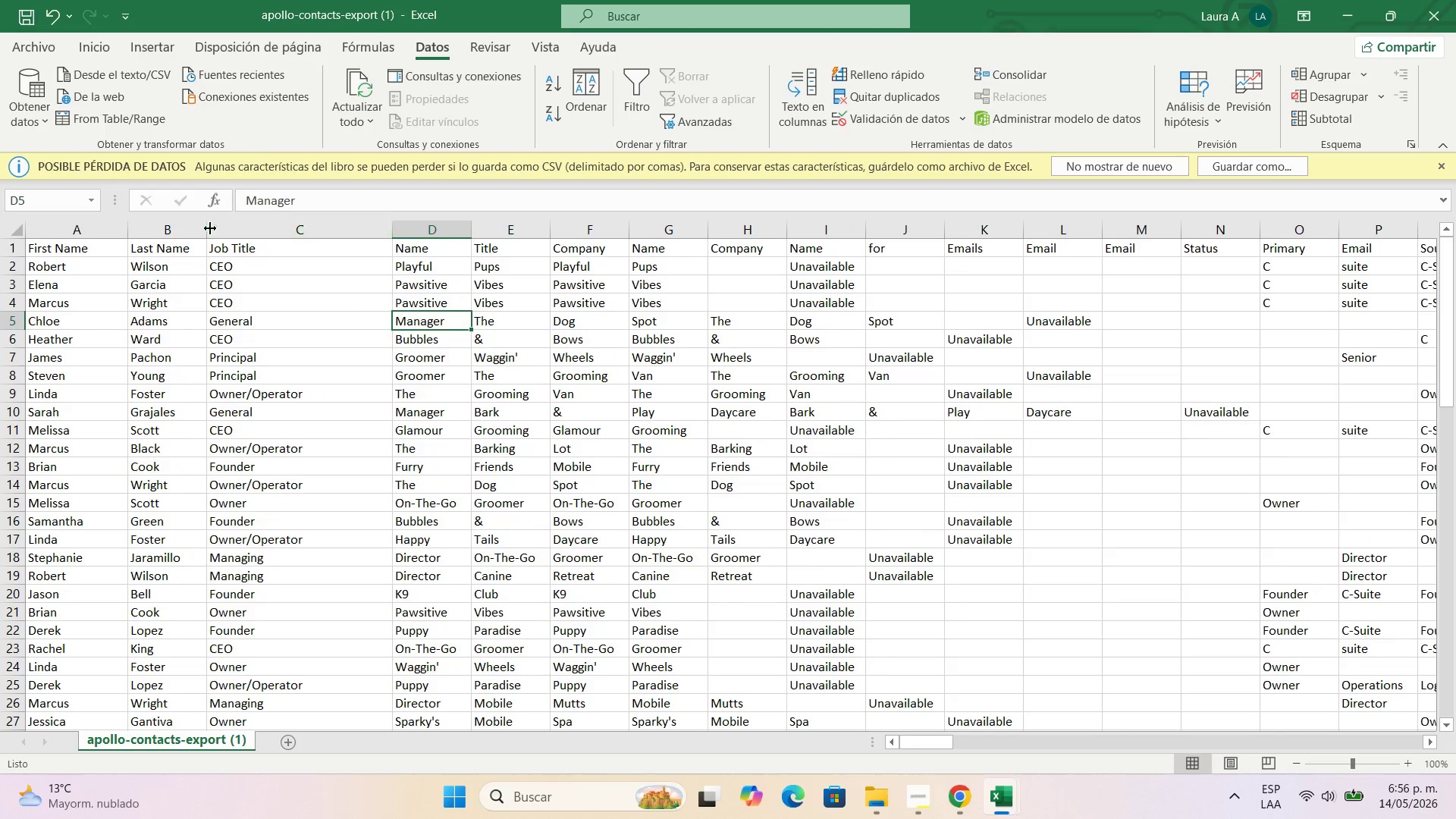 
left_click_drag(start_coordinate=[205, 227], to_coordinate=[230, 229])
 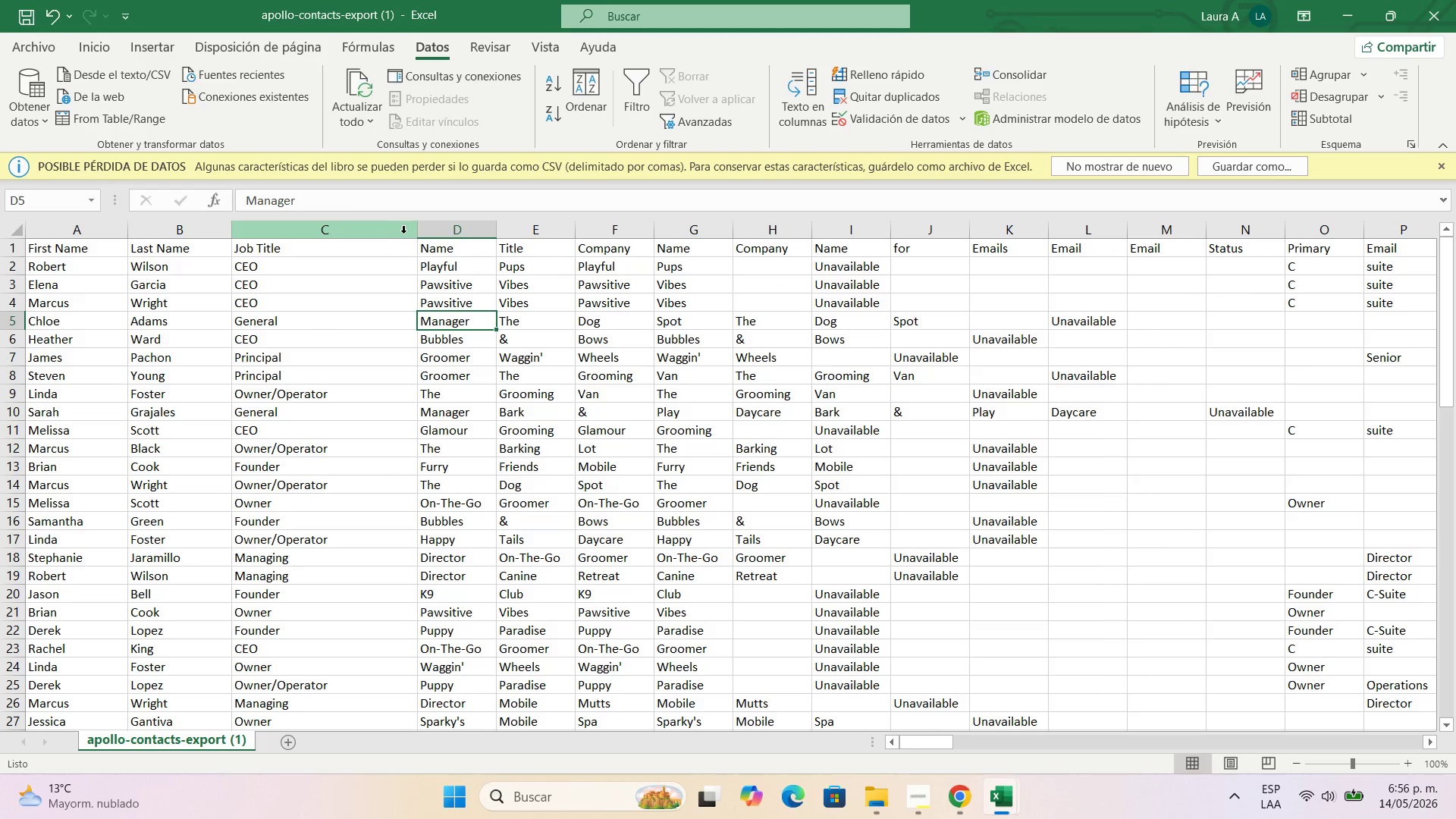 
left_click_drag(start_coordinate=[419, 233], to_coordinate=[353, 247])
 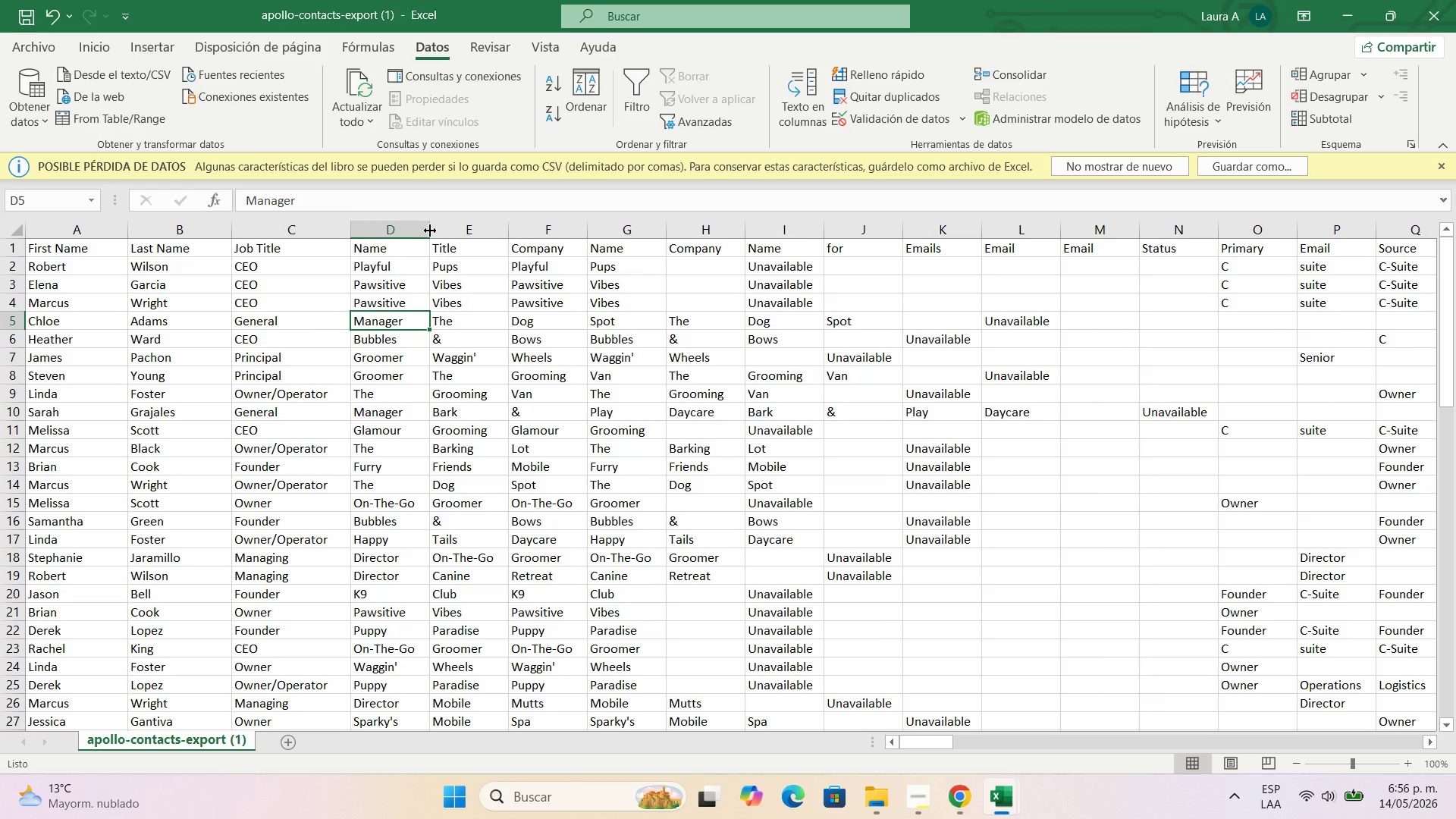 
left_click_drag(start_coordinate=[430, 231], to_coordinate=[469, 221])
 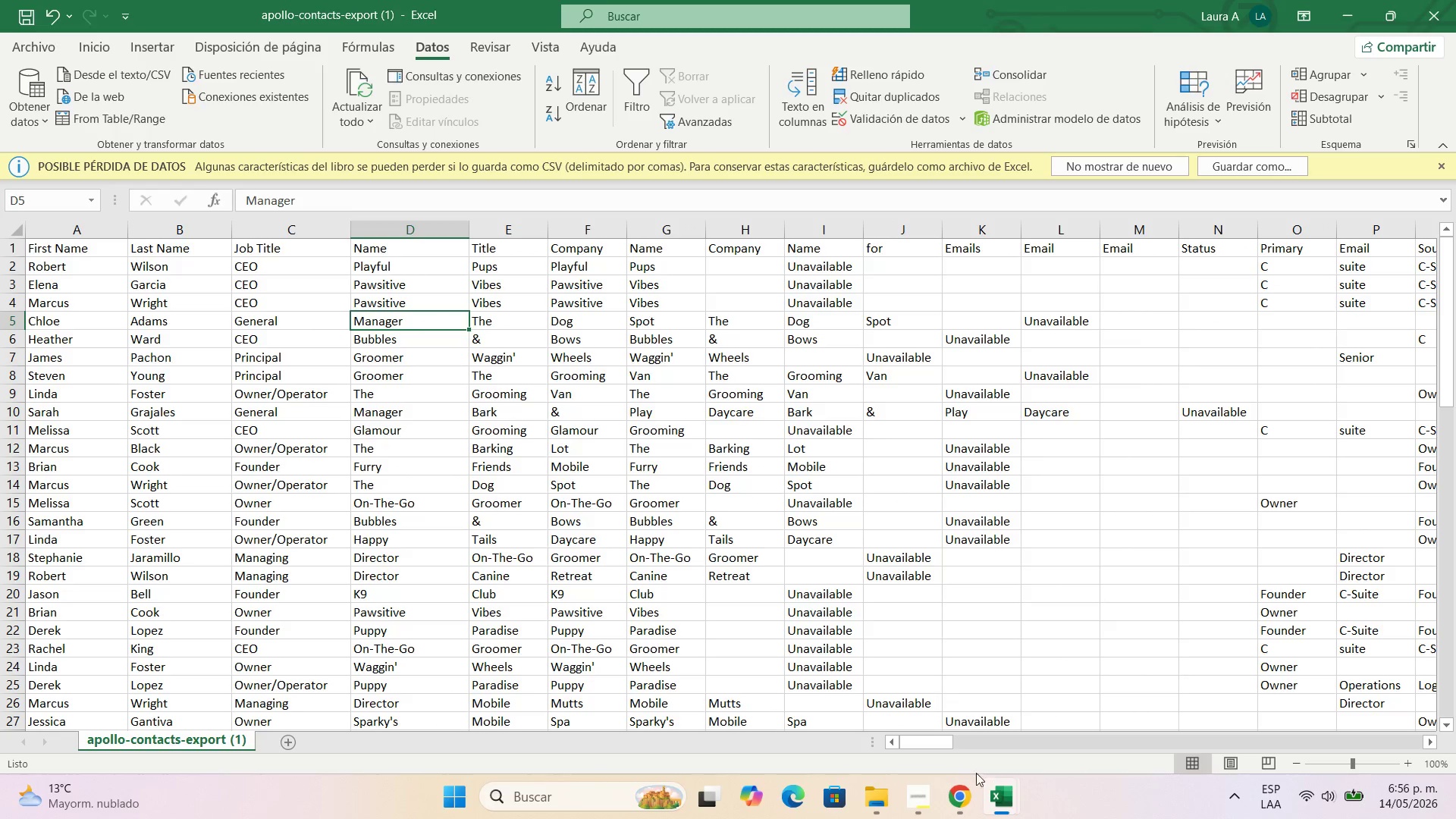 
left_click([973, 783])
 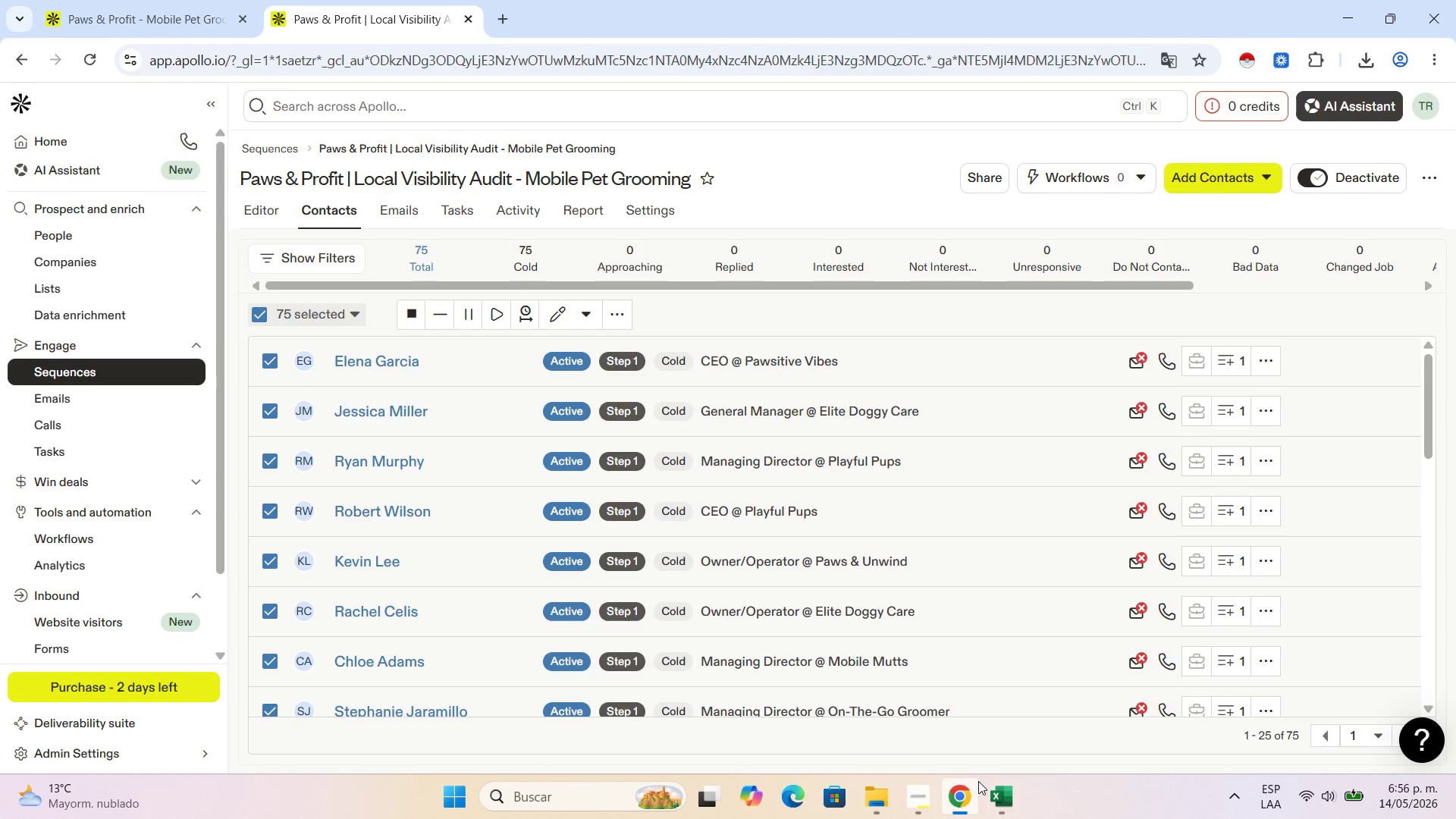 
left_click([998, 789])
 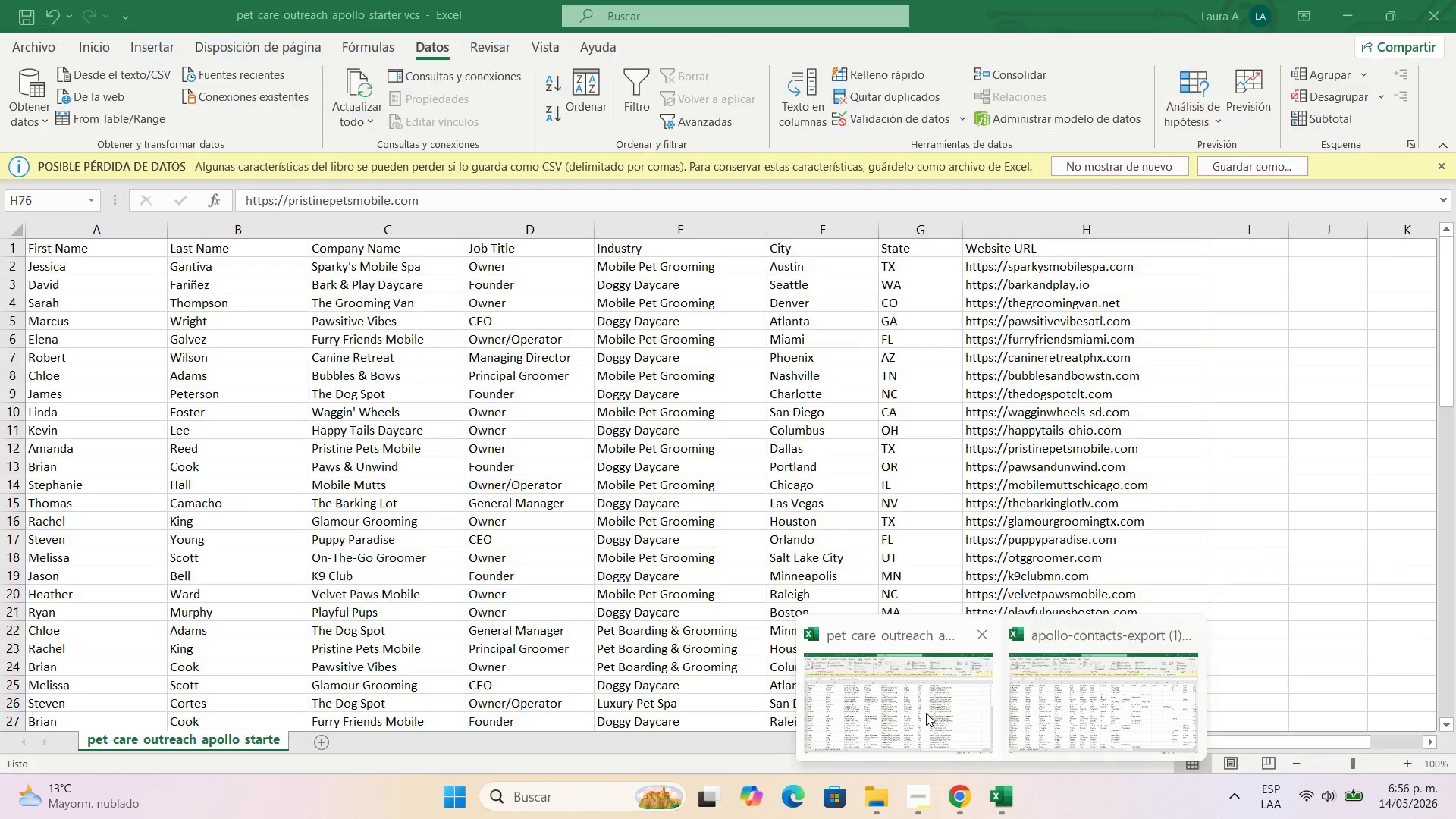 
left_click([925, 711])
 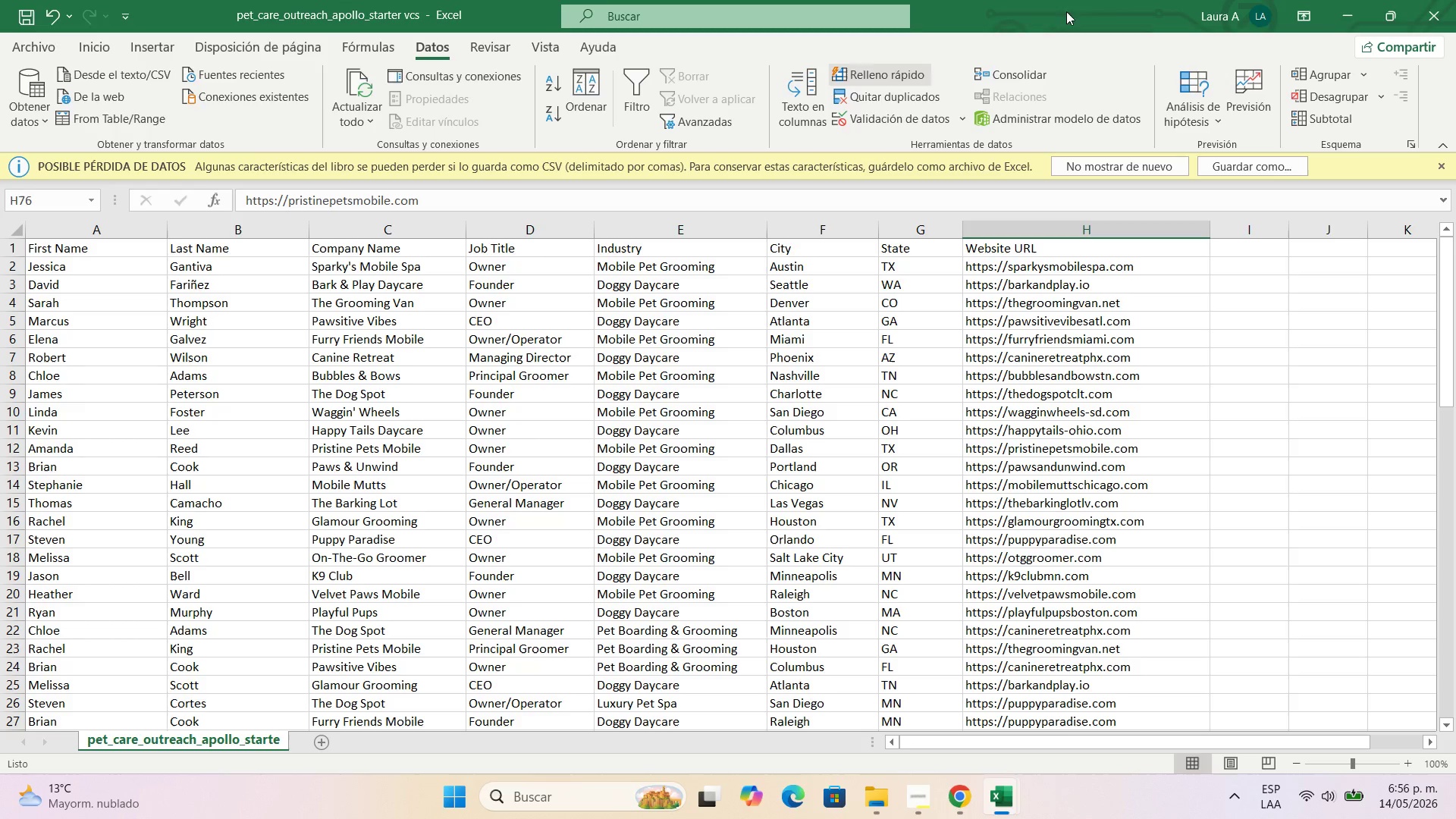 
left_click([1363, 0])
 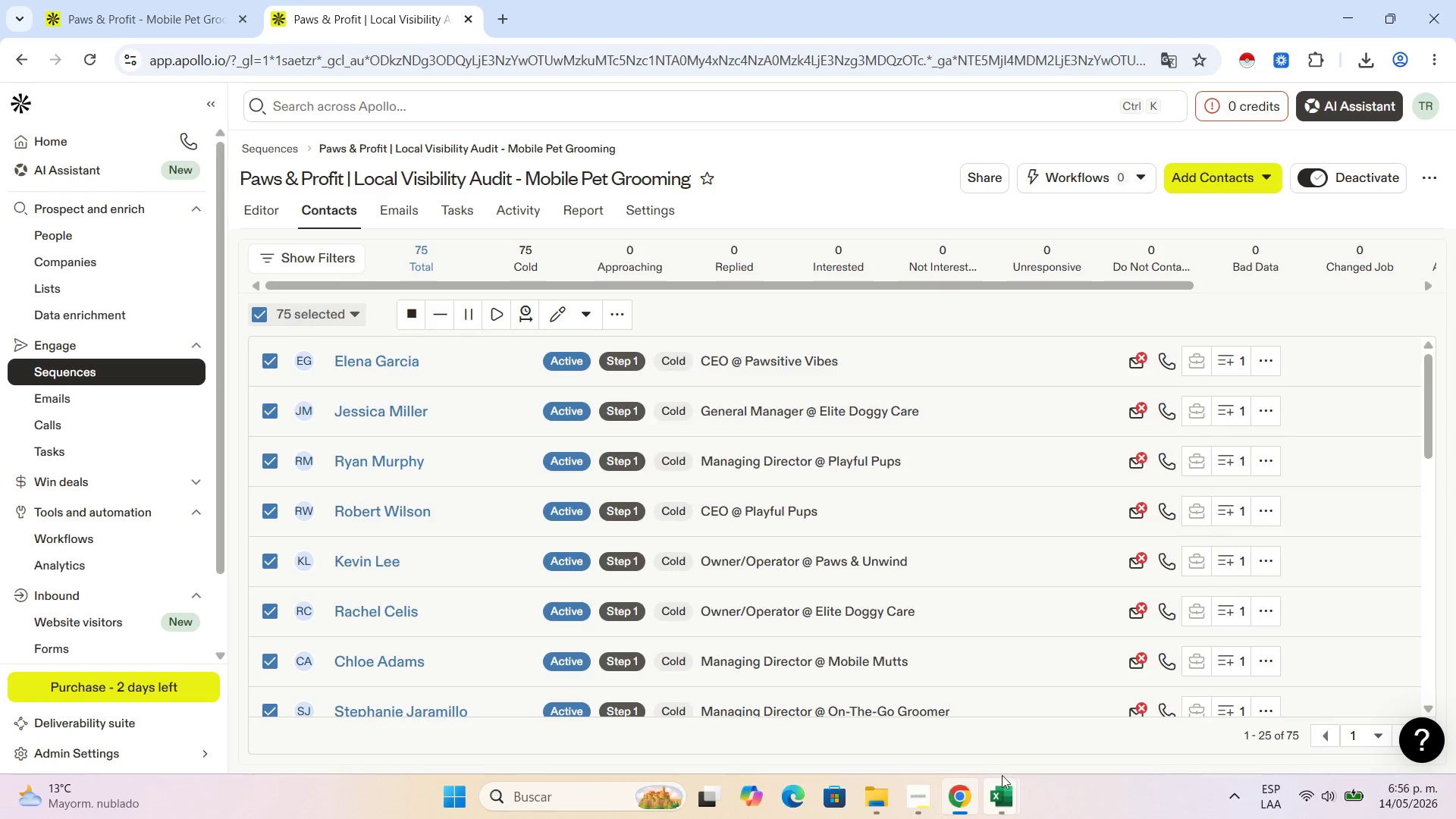 
left_click([1000, 792])
 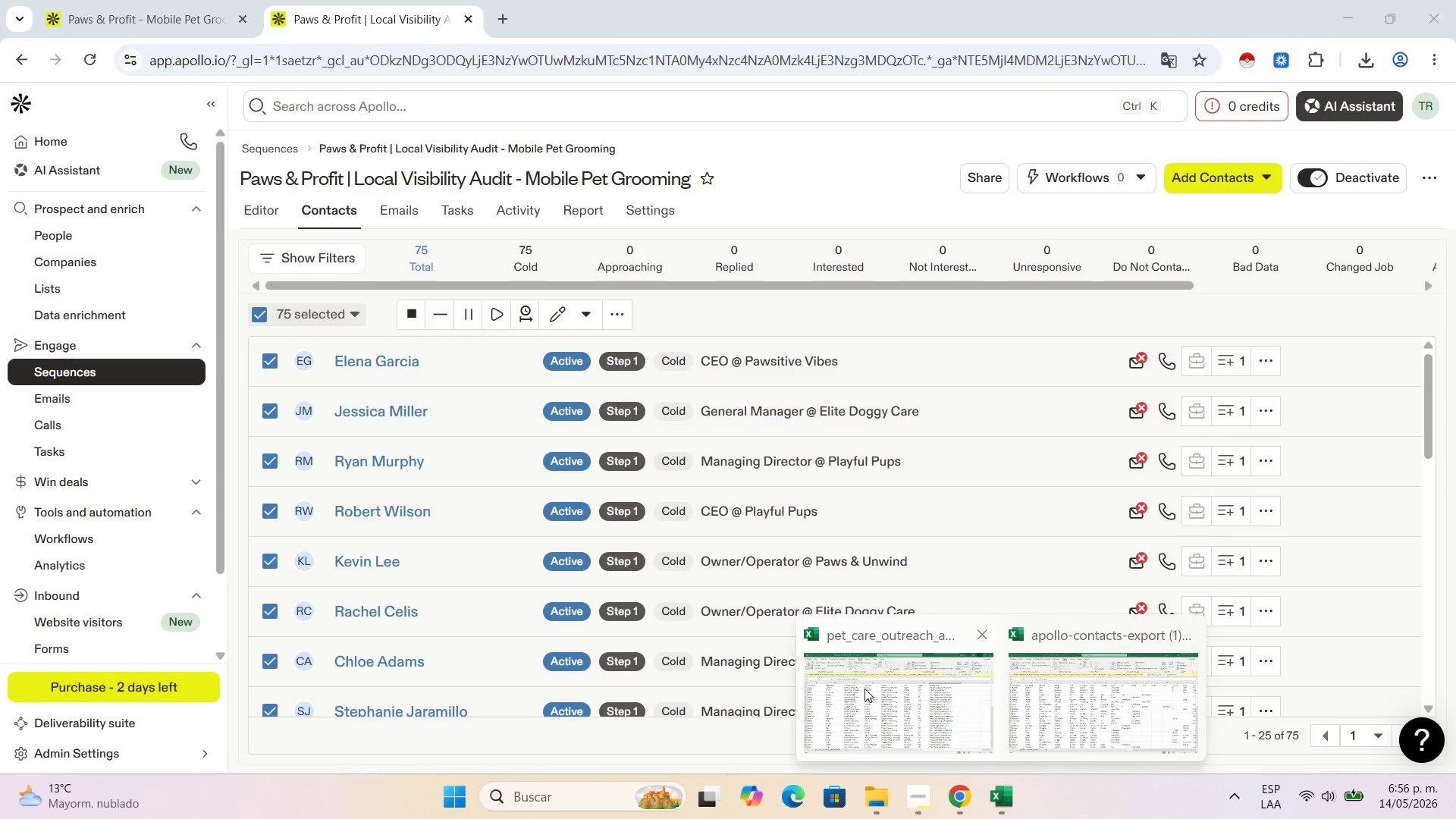 
left_click([868, 714])
 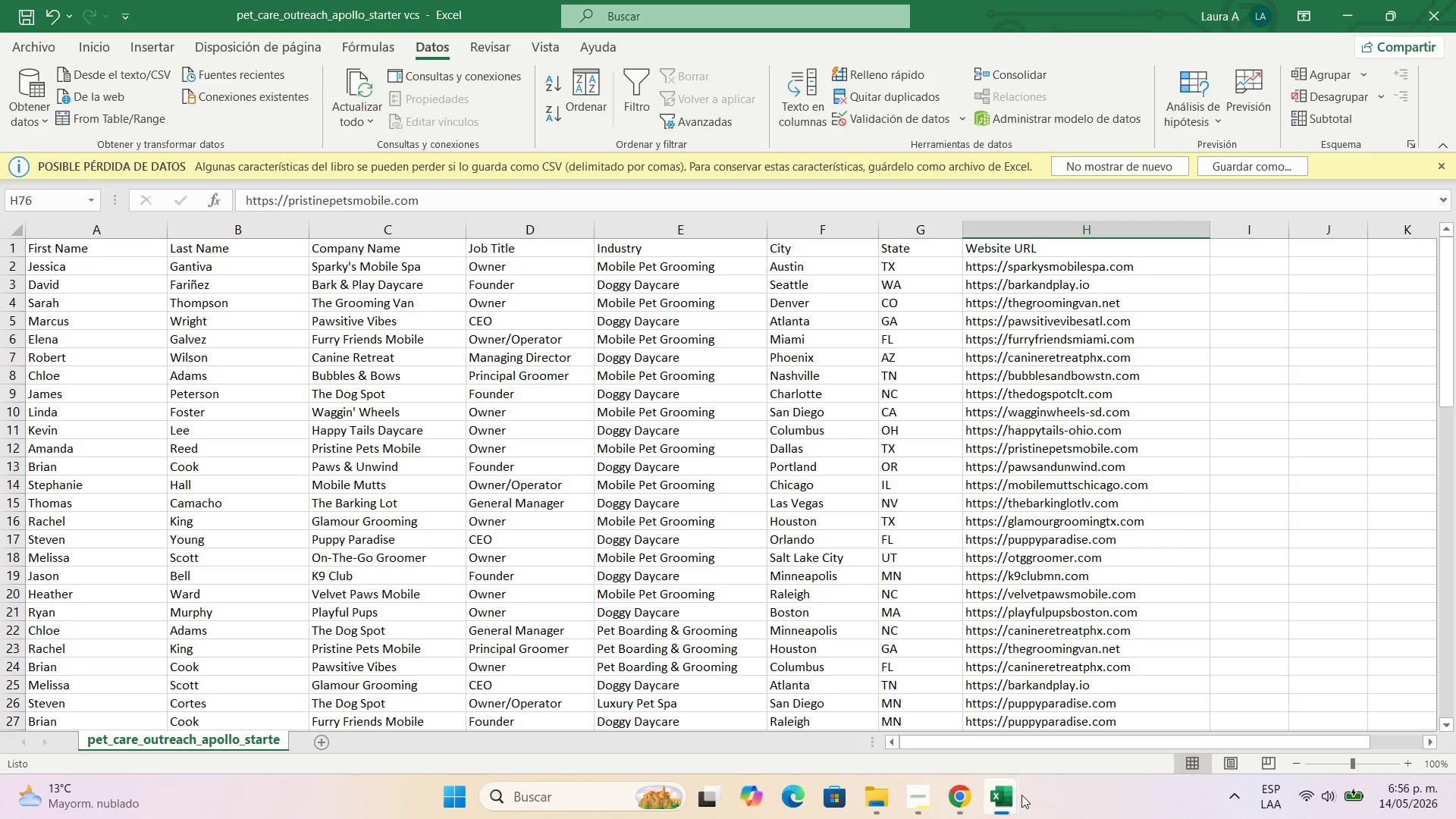 
double_click([1084, 713])
 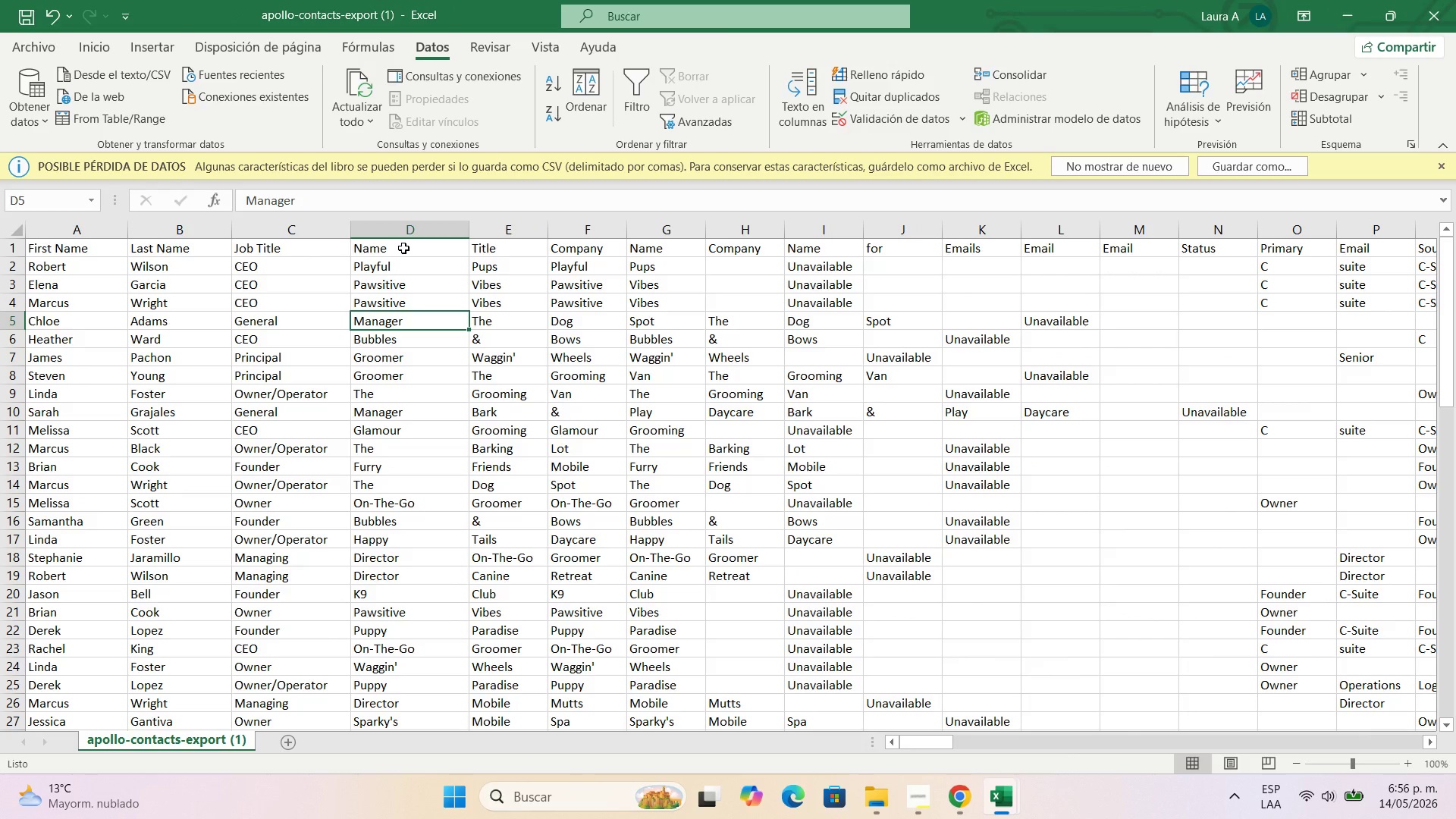 
double_click([405, 248])
 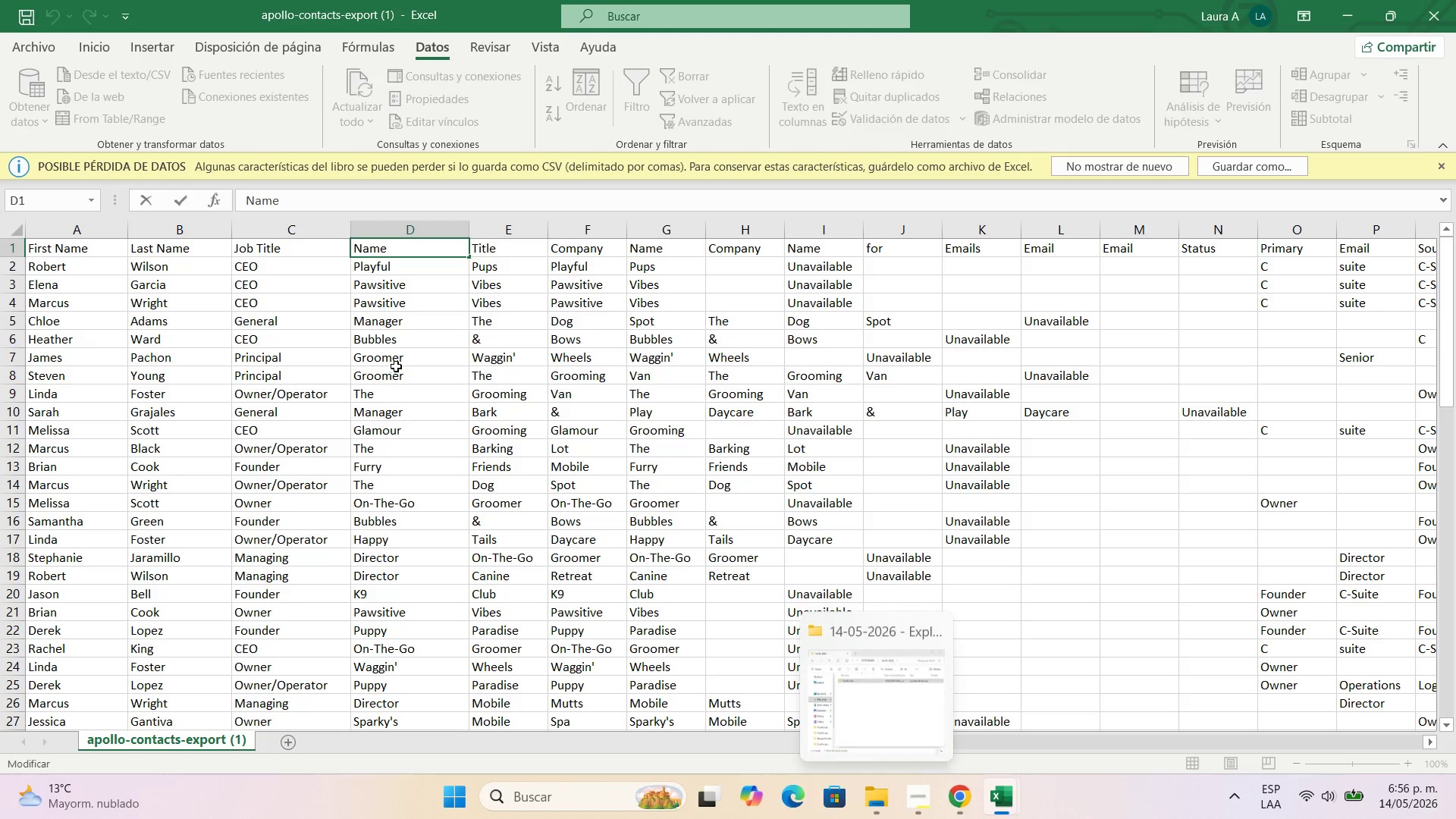 
wait(5.48)
 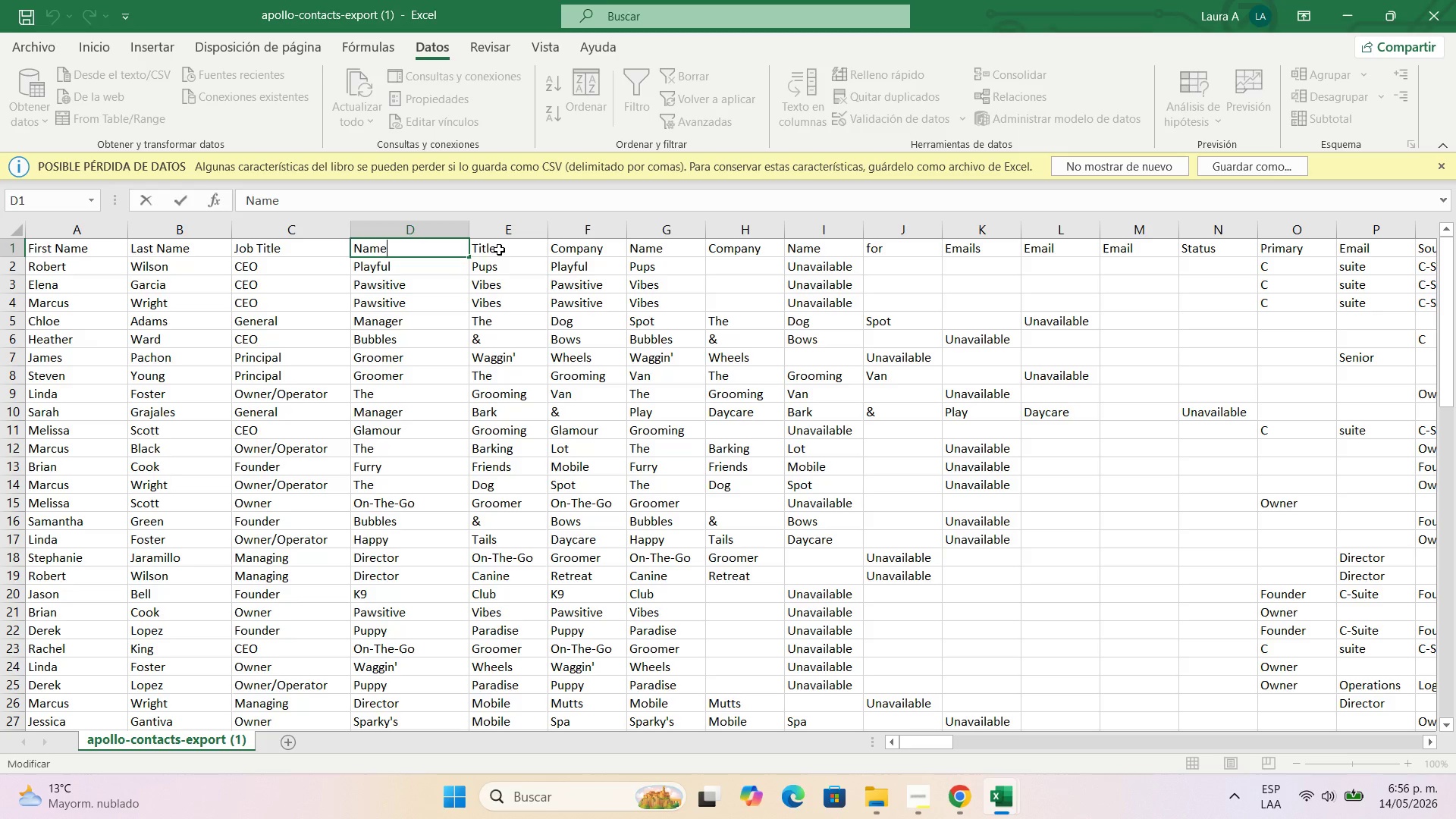 
left_click([992, 792])
 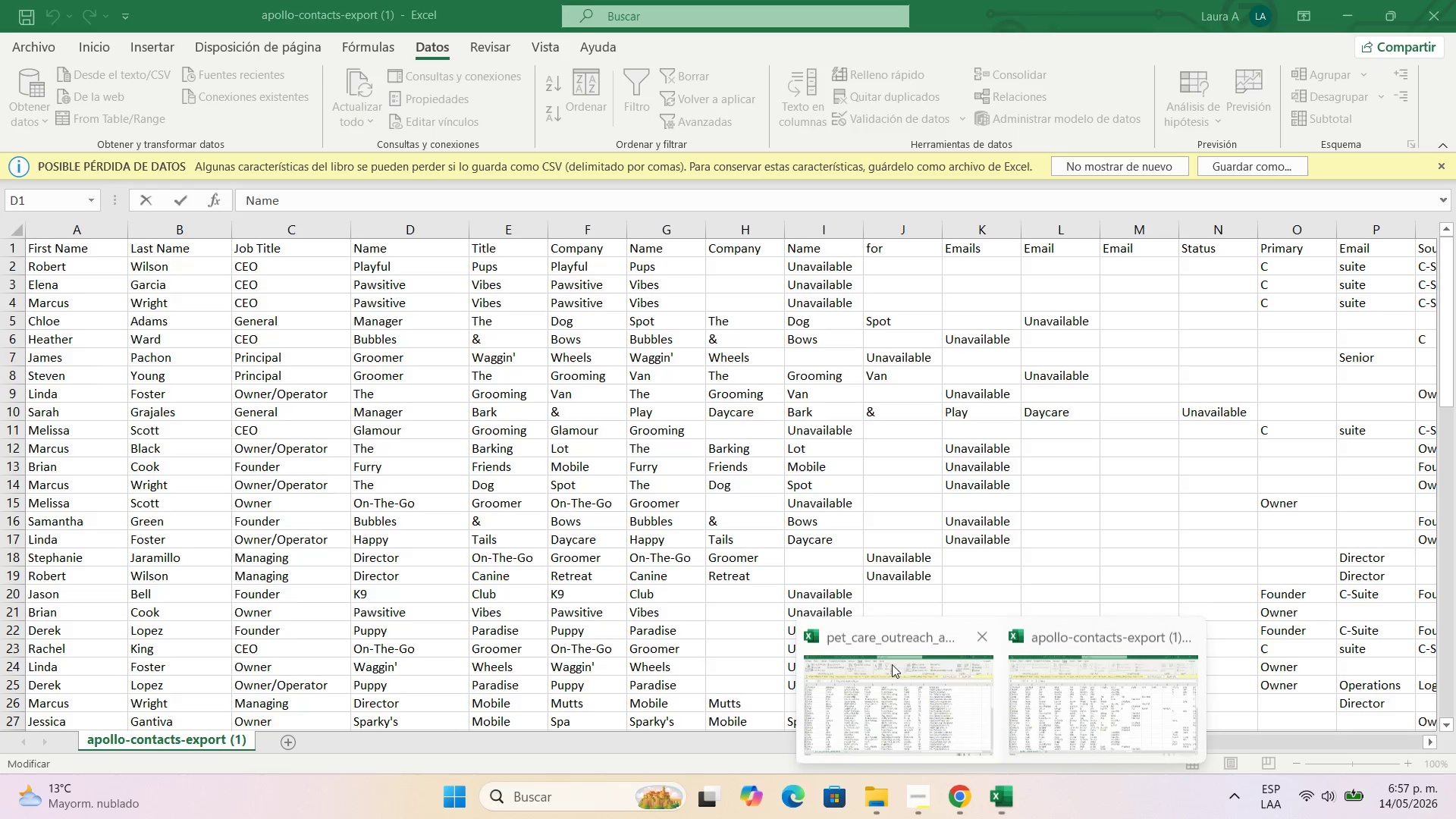 
mouse_move([874, 668])
 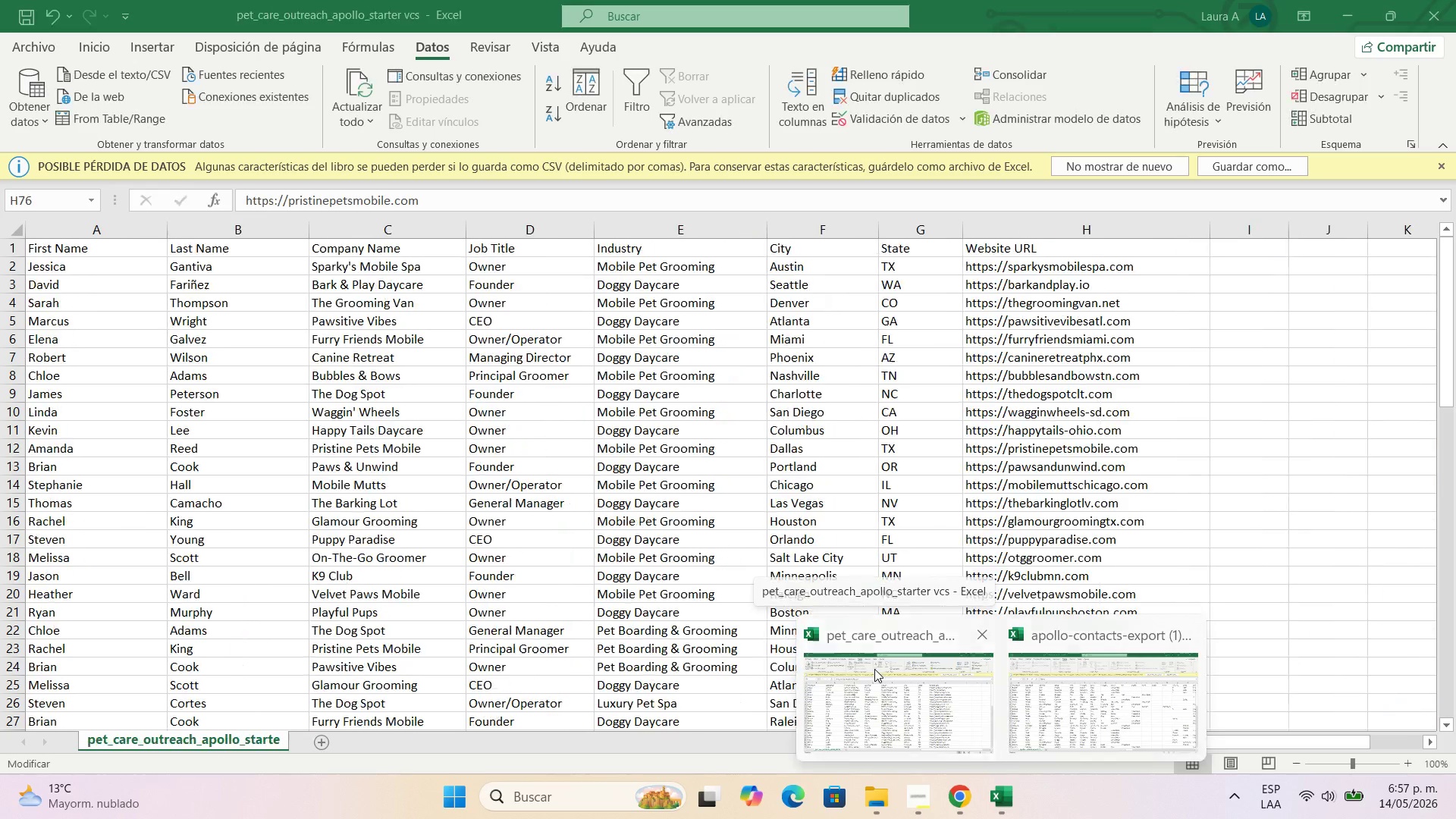 
left_click([874, 669])
 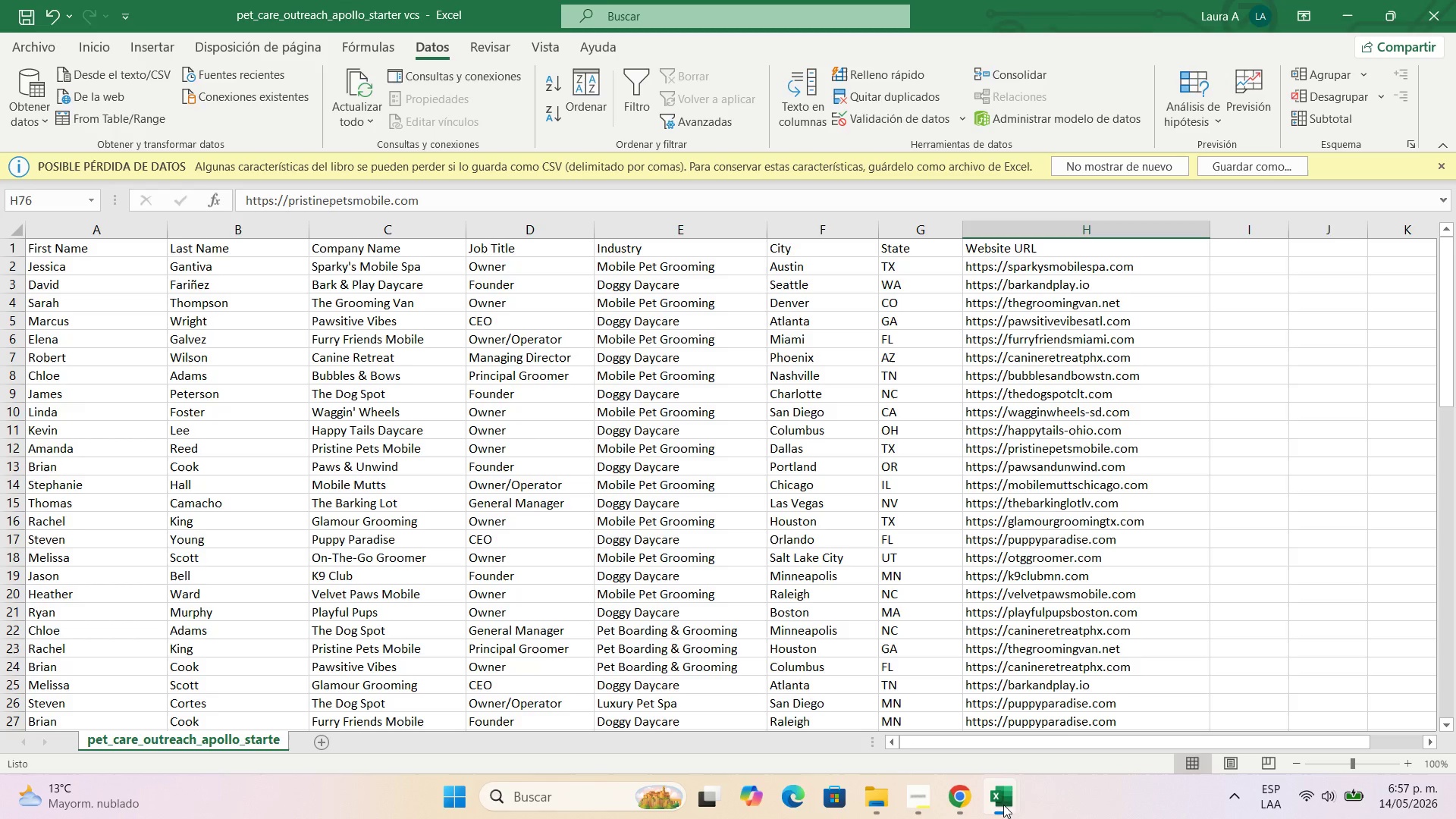 
left_click([998, 802])
 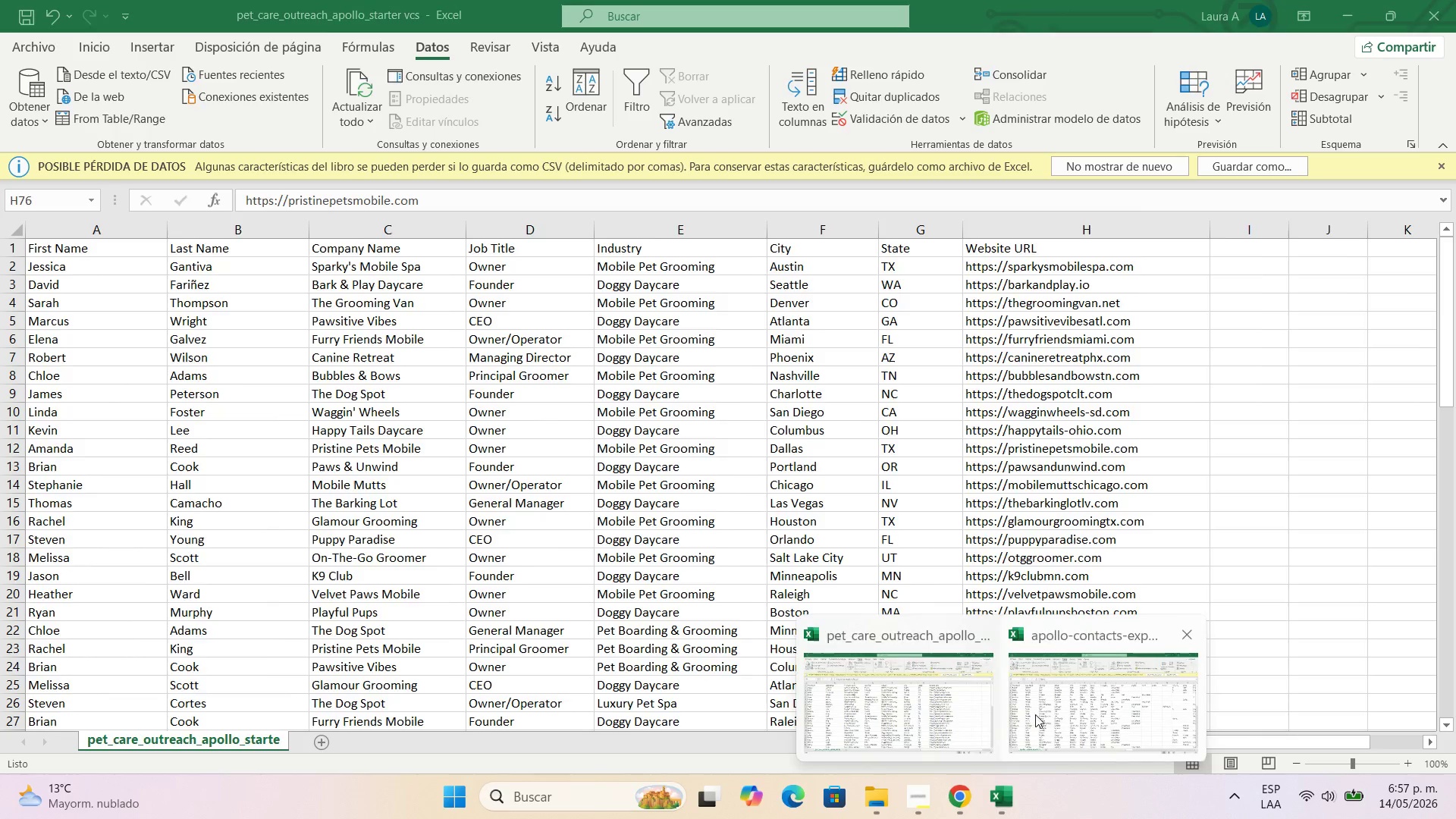 
left_click([1043, 694])
 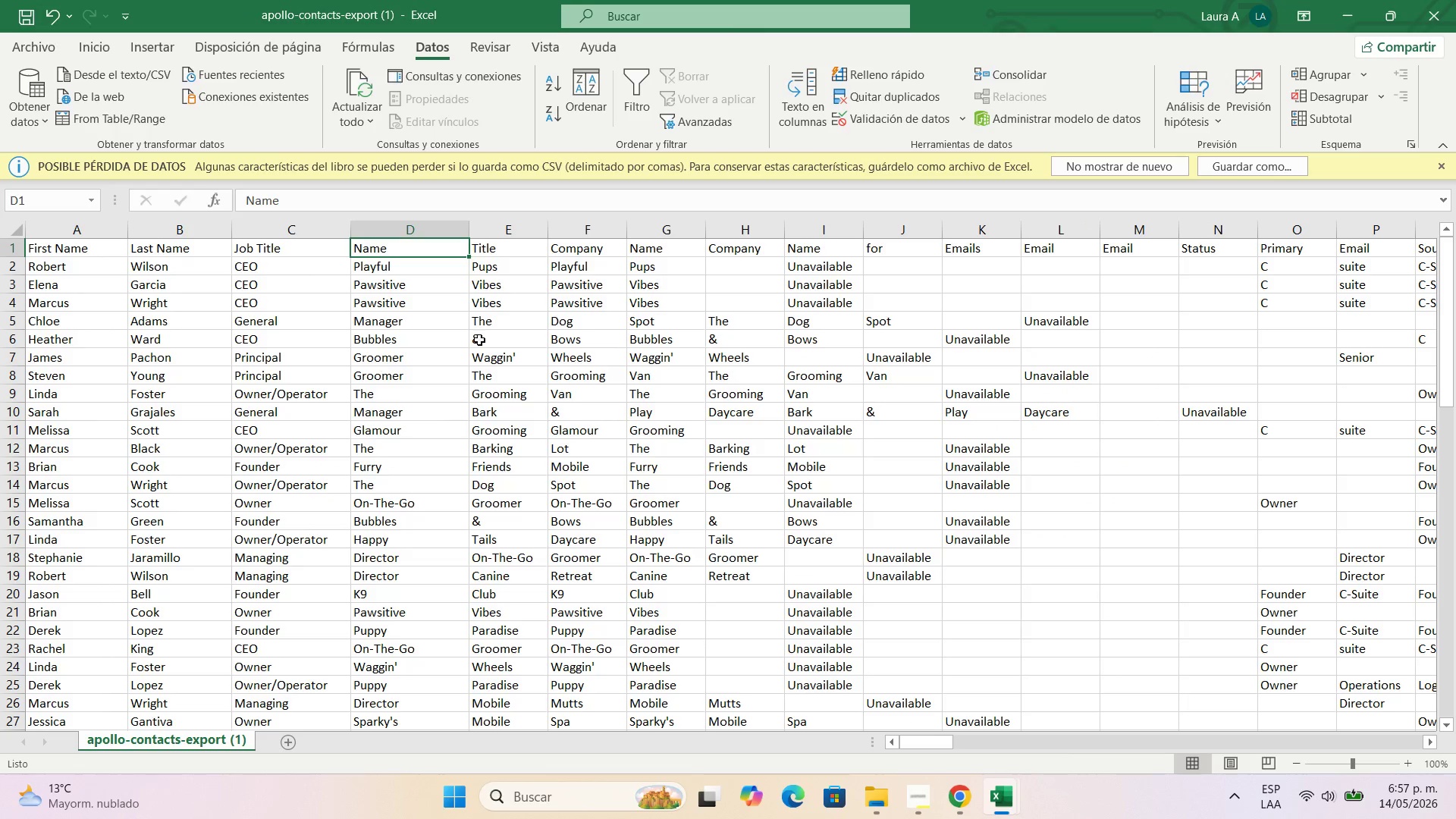 
mouse_move([785, 795])
 